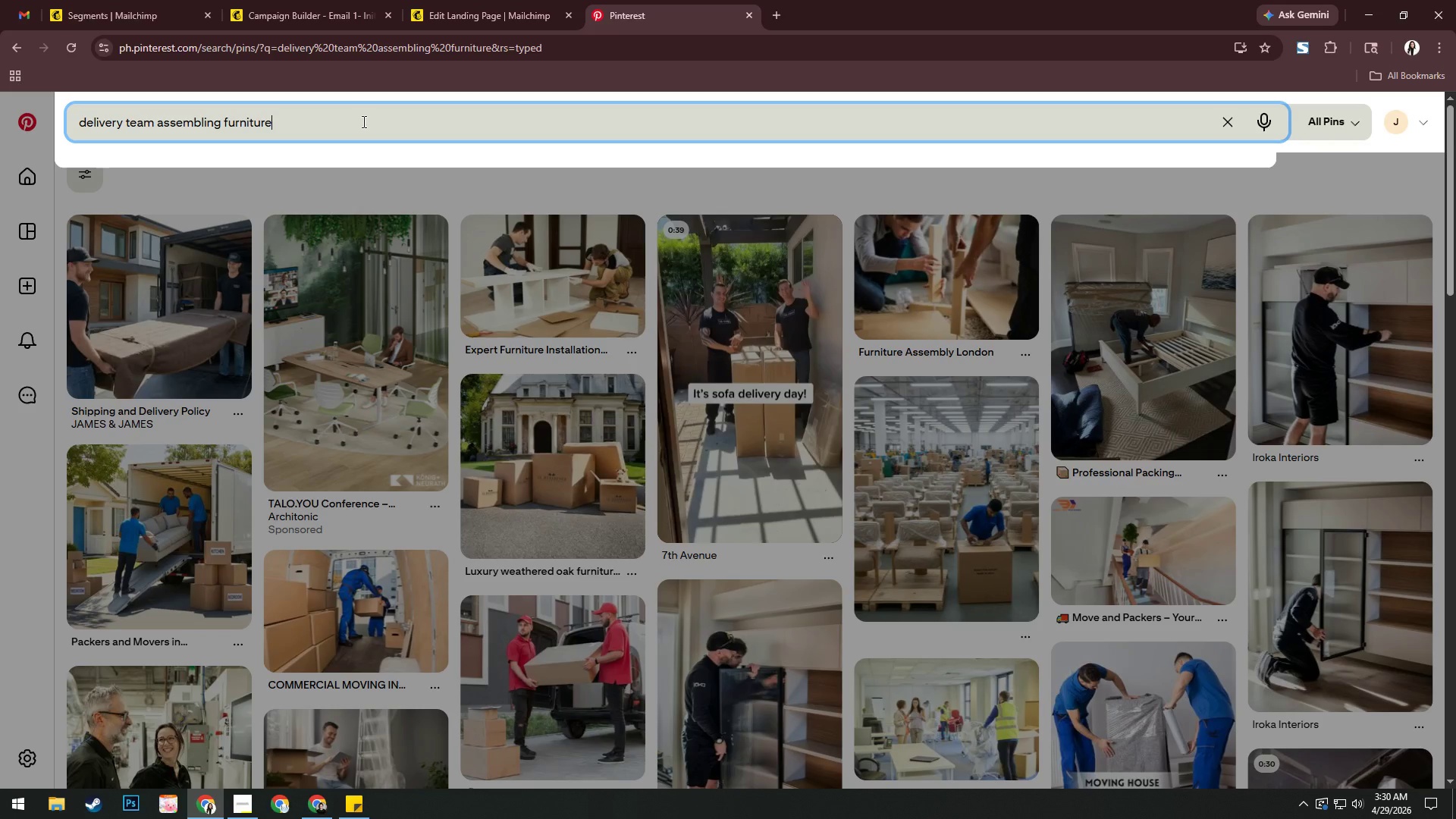 
type( in a luxury home)
 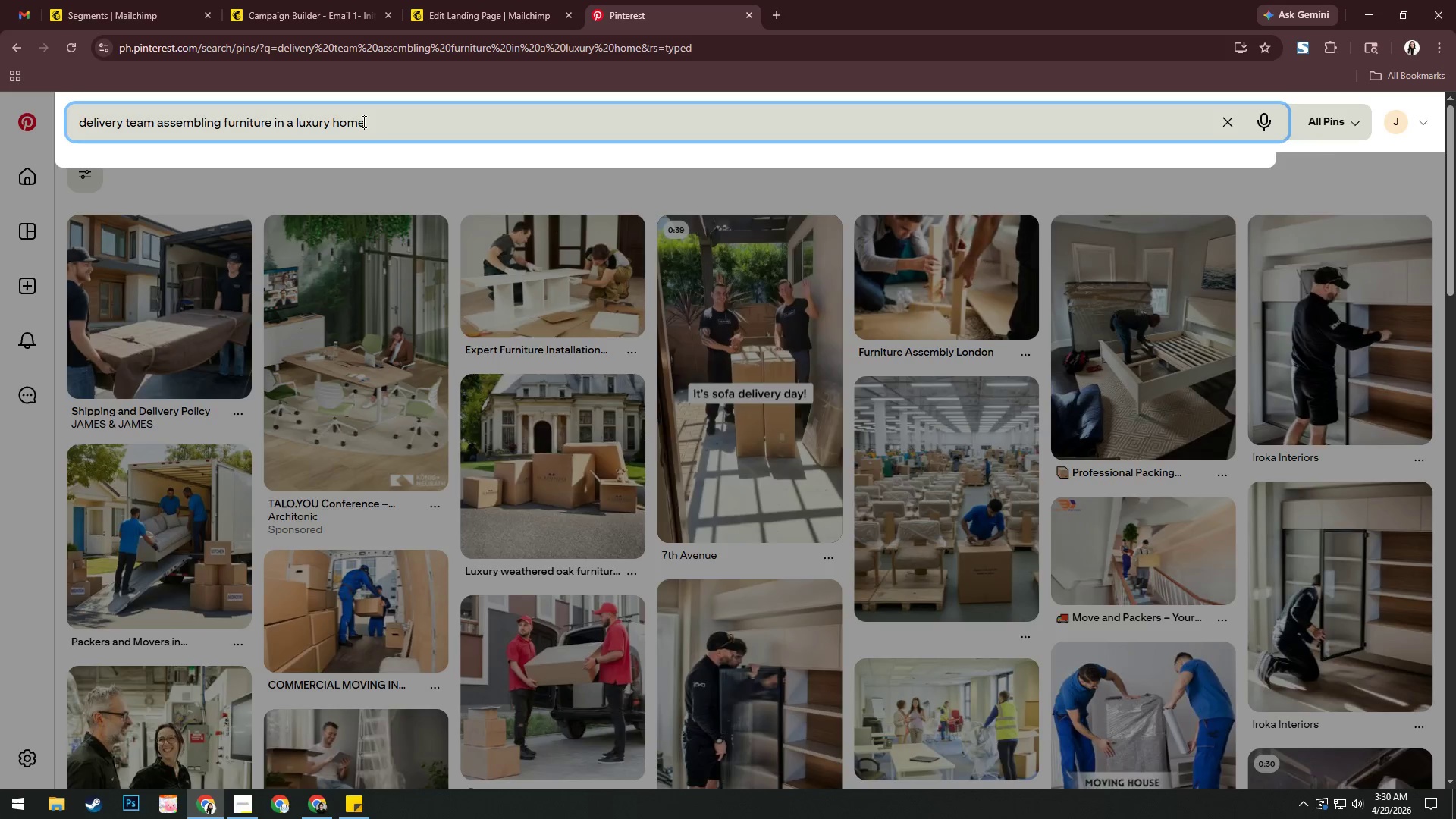 
key(Enter)
 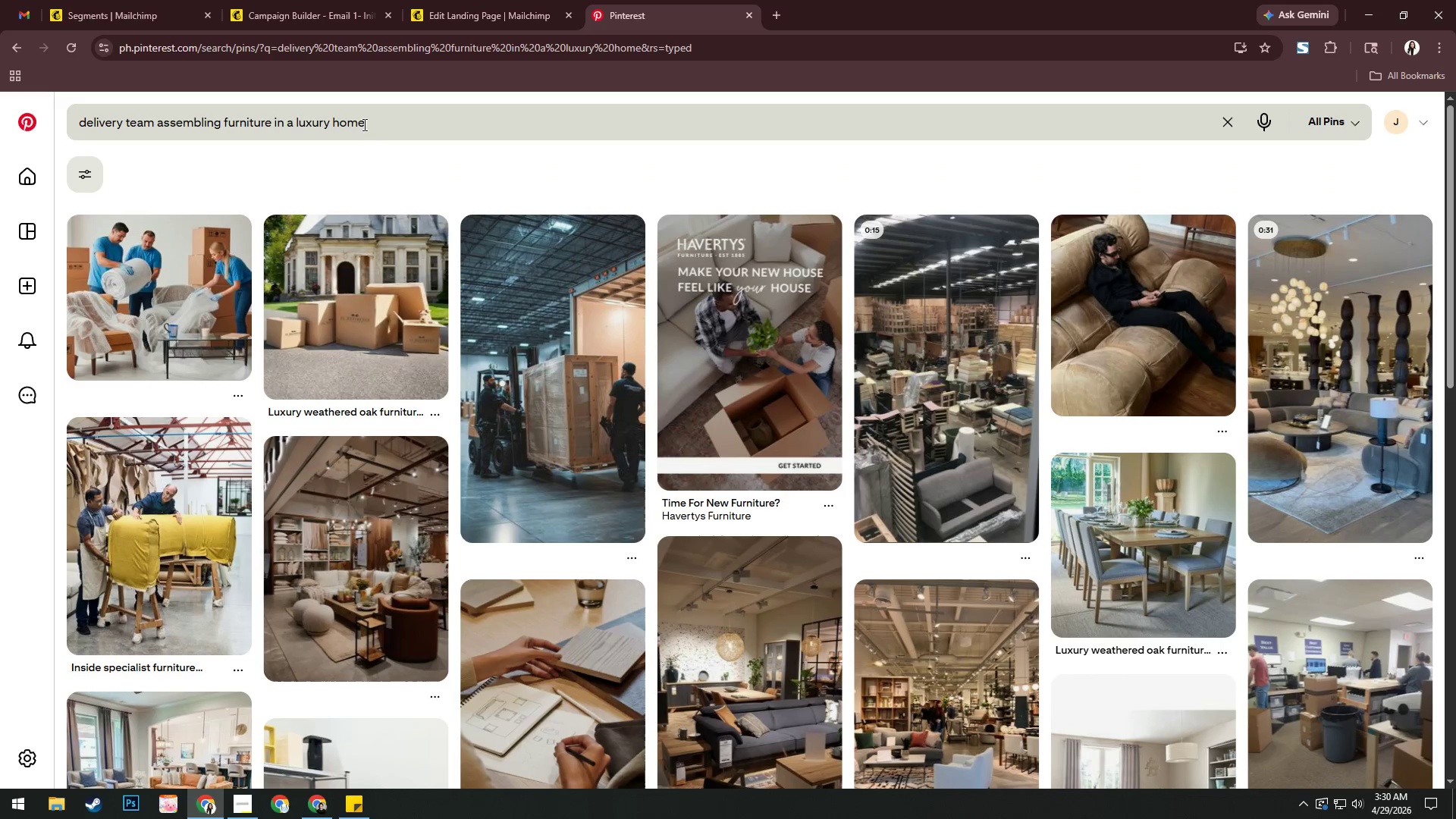 
scroll: coordinate [453, 328], scroll_direction: down, amount: 10.0
 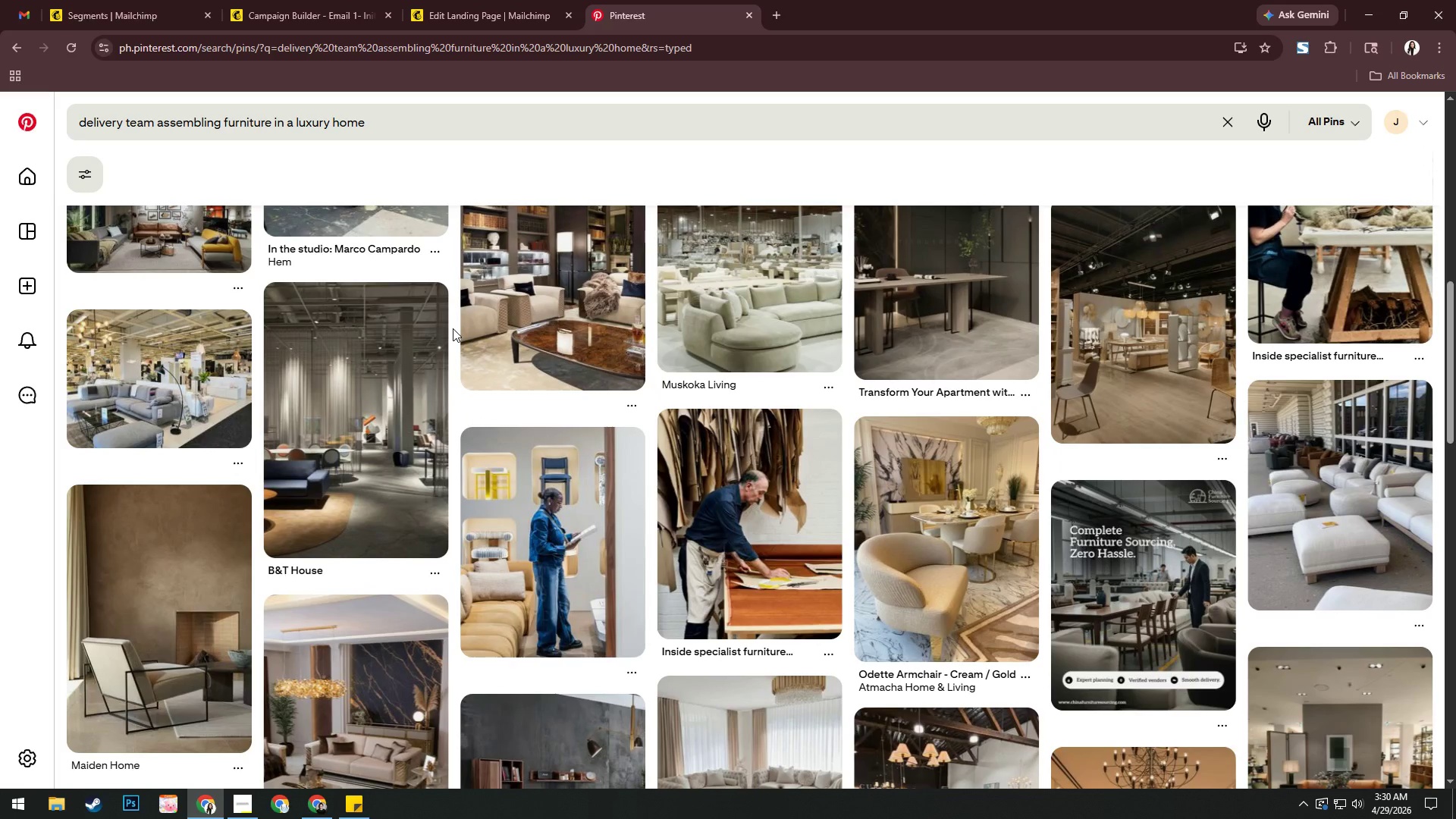 
scroll: coordinate [453, 328], scroll_direction: up, amount: 12.0
 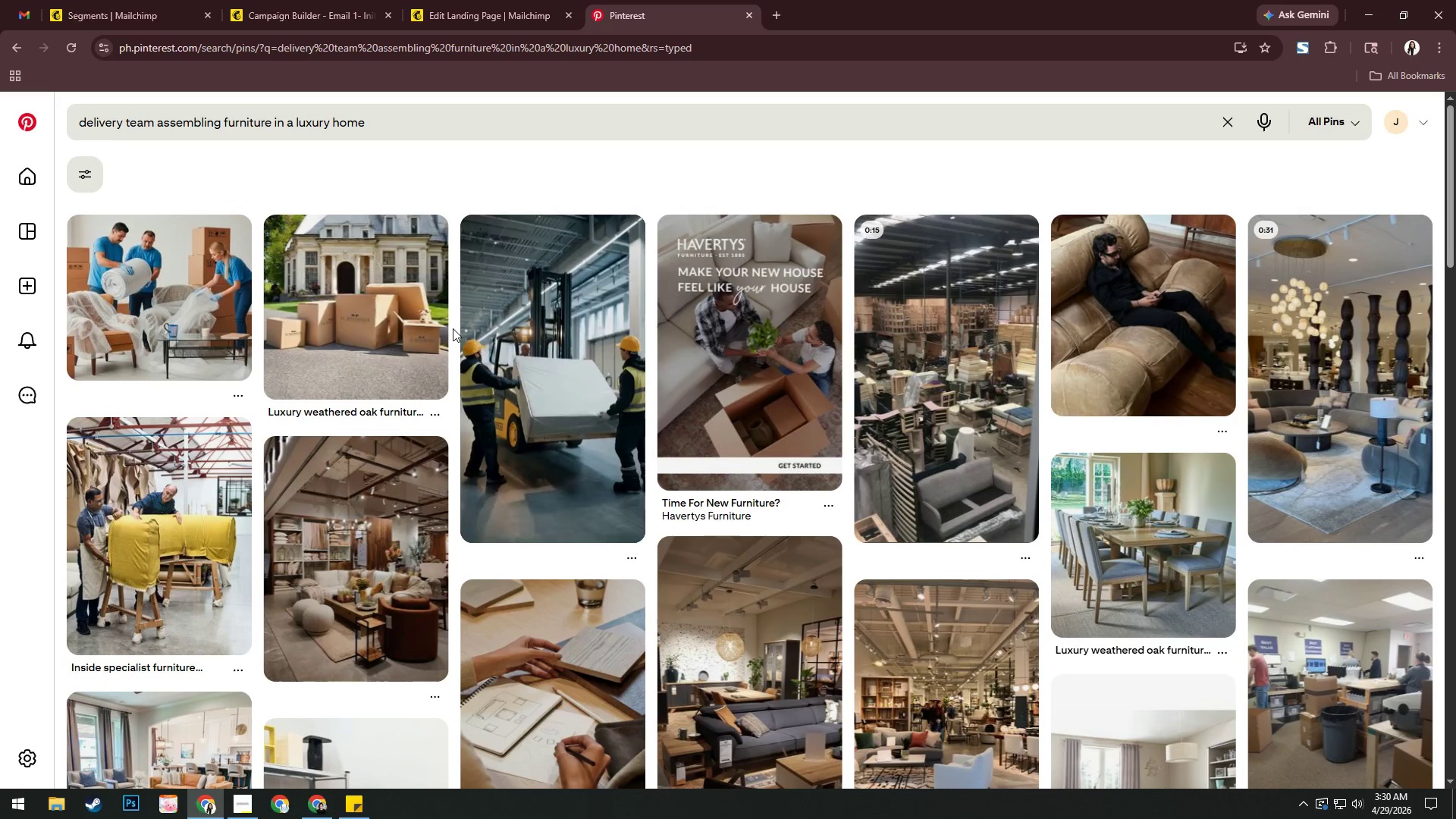 
scroll: coordinate [504, 344], scroll_direction: down, amount: 29.0
 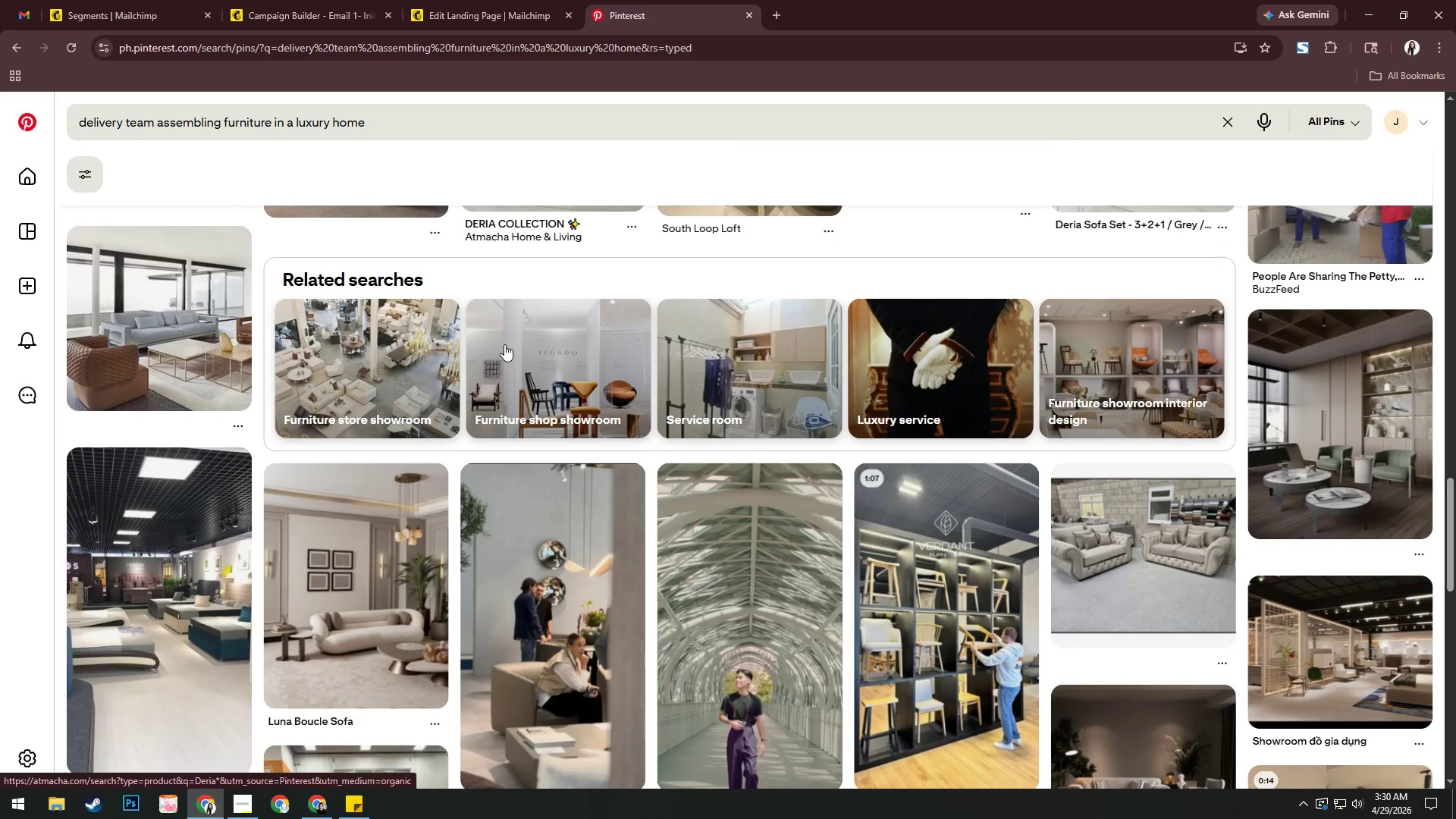 
scroll: coordinate [497, 320], scroll_direction: up, amount: 32.0
 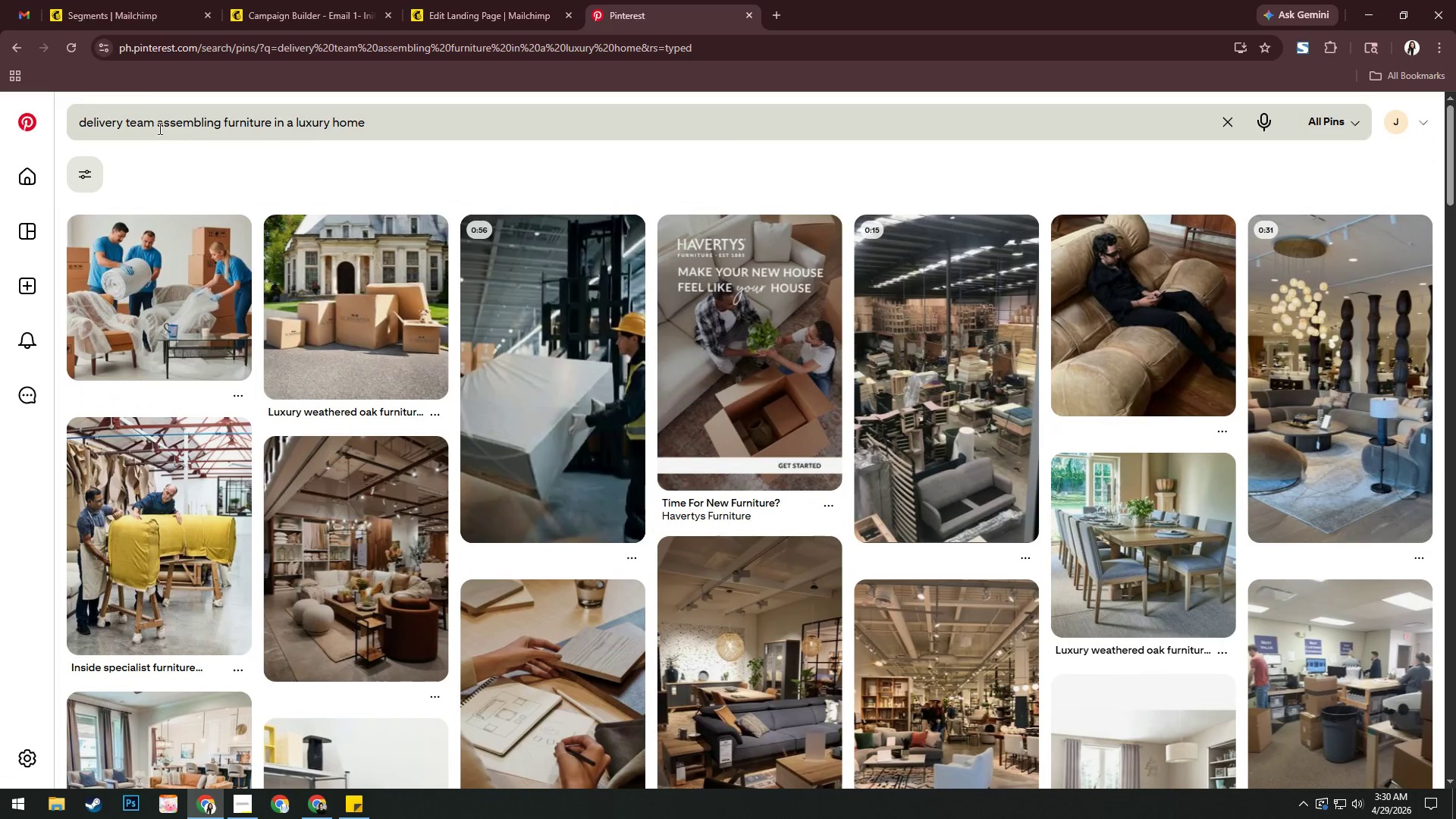 
left_click_drag(start_coordinate=[158, 125], to_coordinate=[0, 133])
 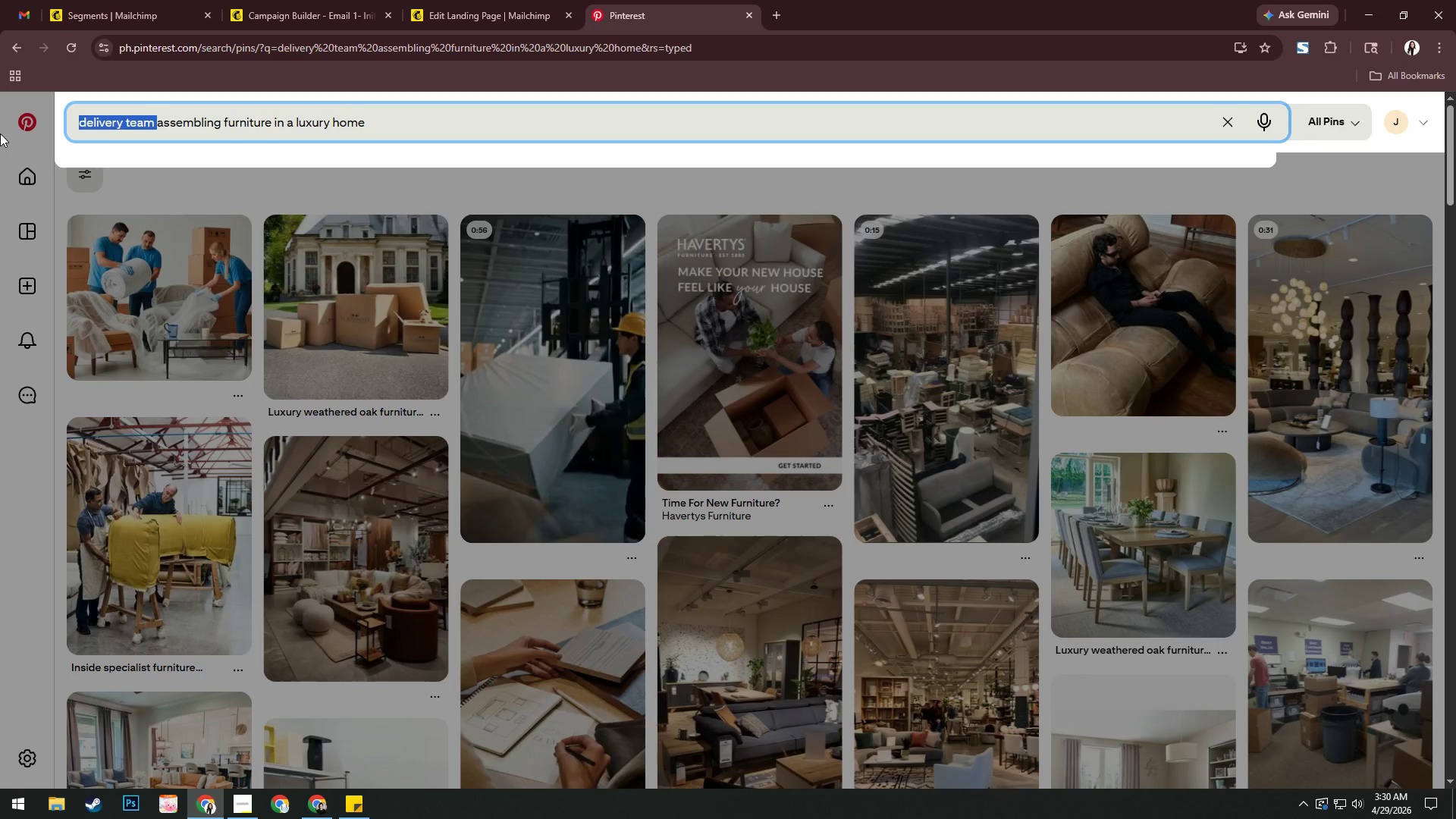 
key(Backspace)
 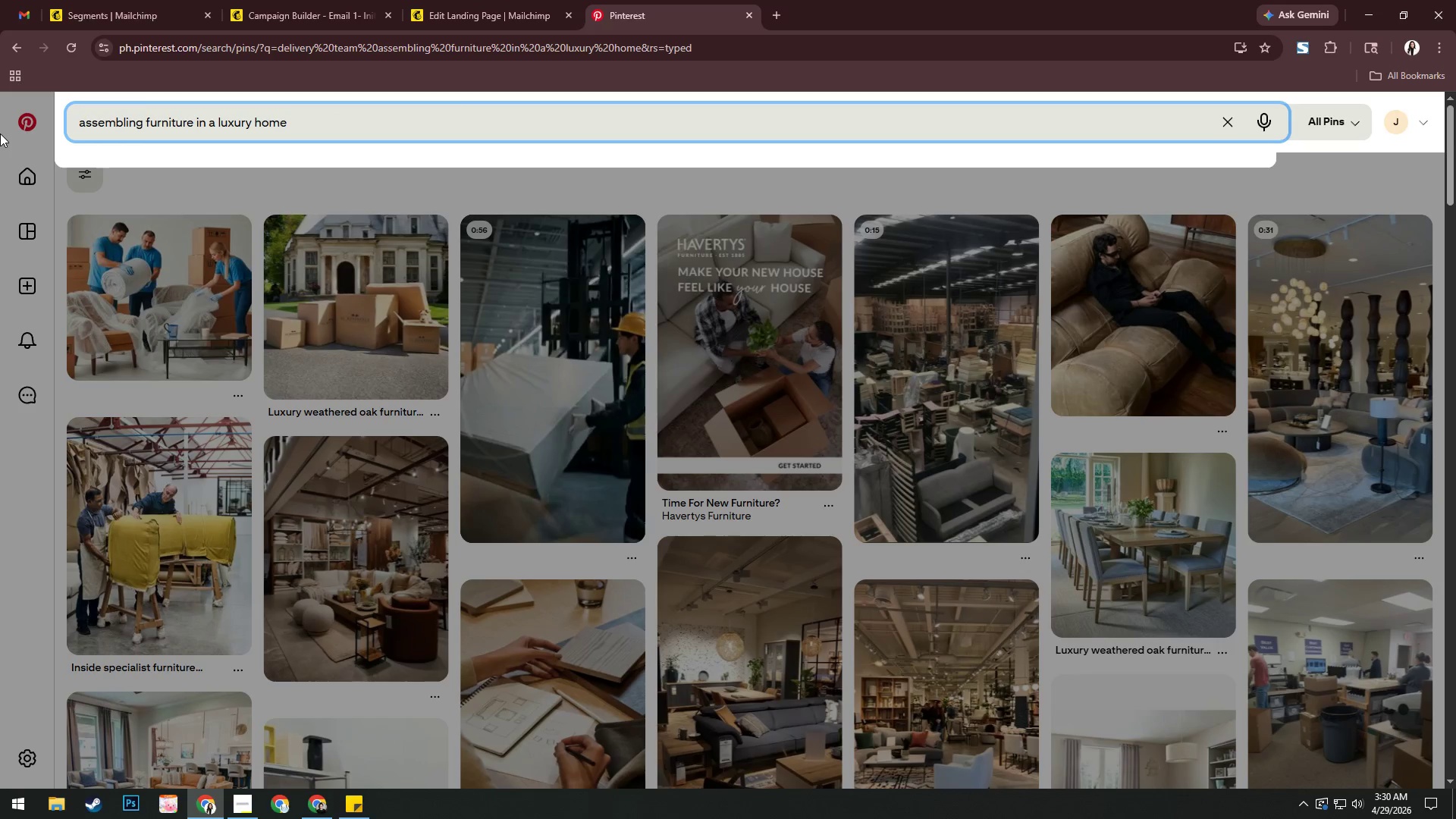 
key(Enter)
 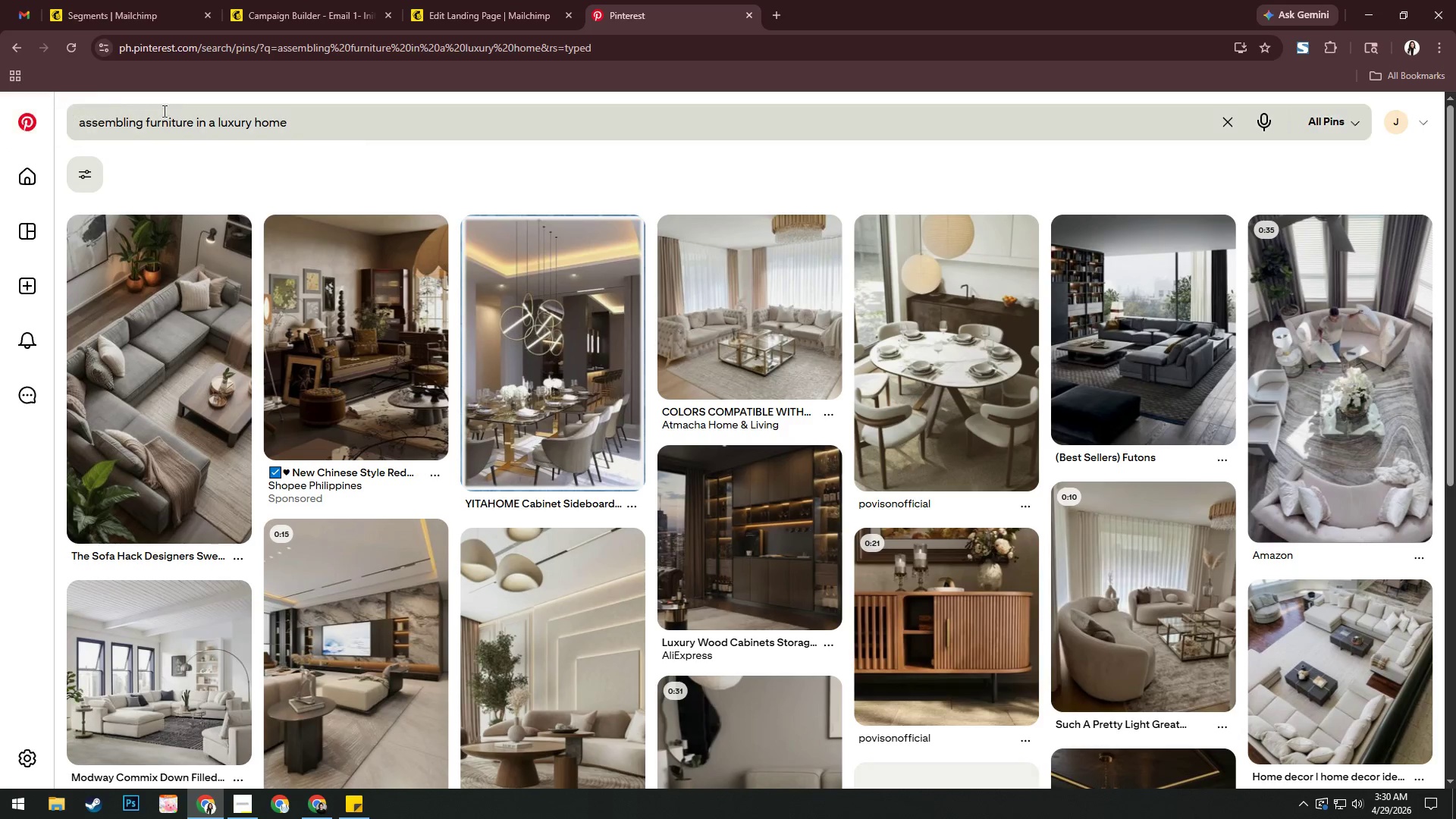 
left_click_drag(start_coordinate=[218, 118], to_coordinate=[491, 110])
 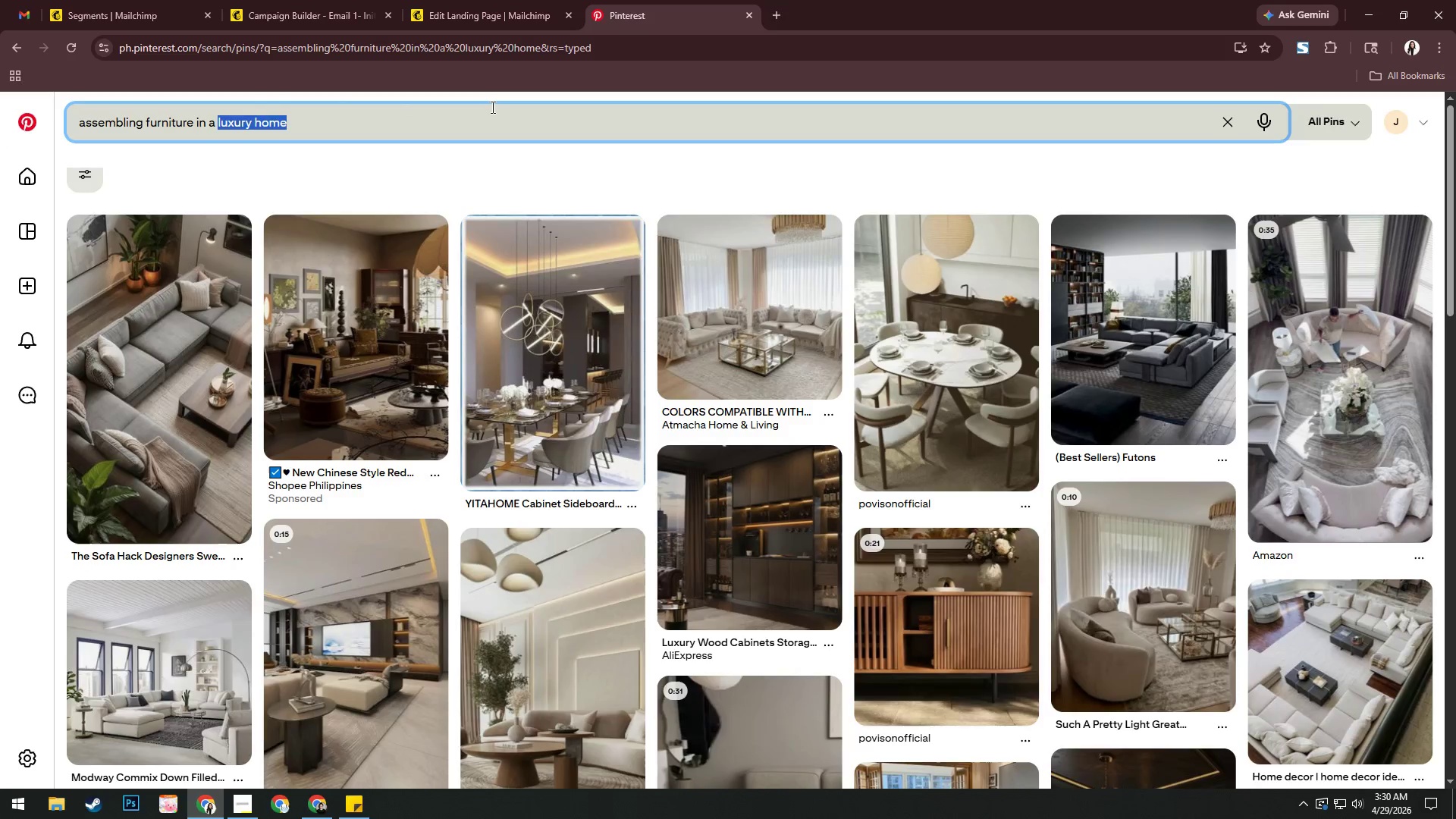 
key(Backspace)
 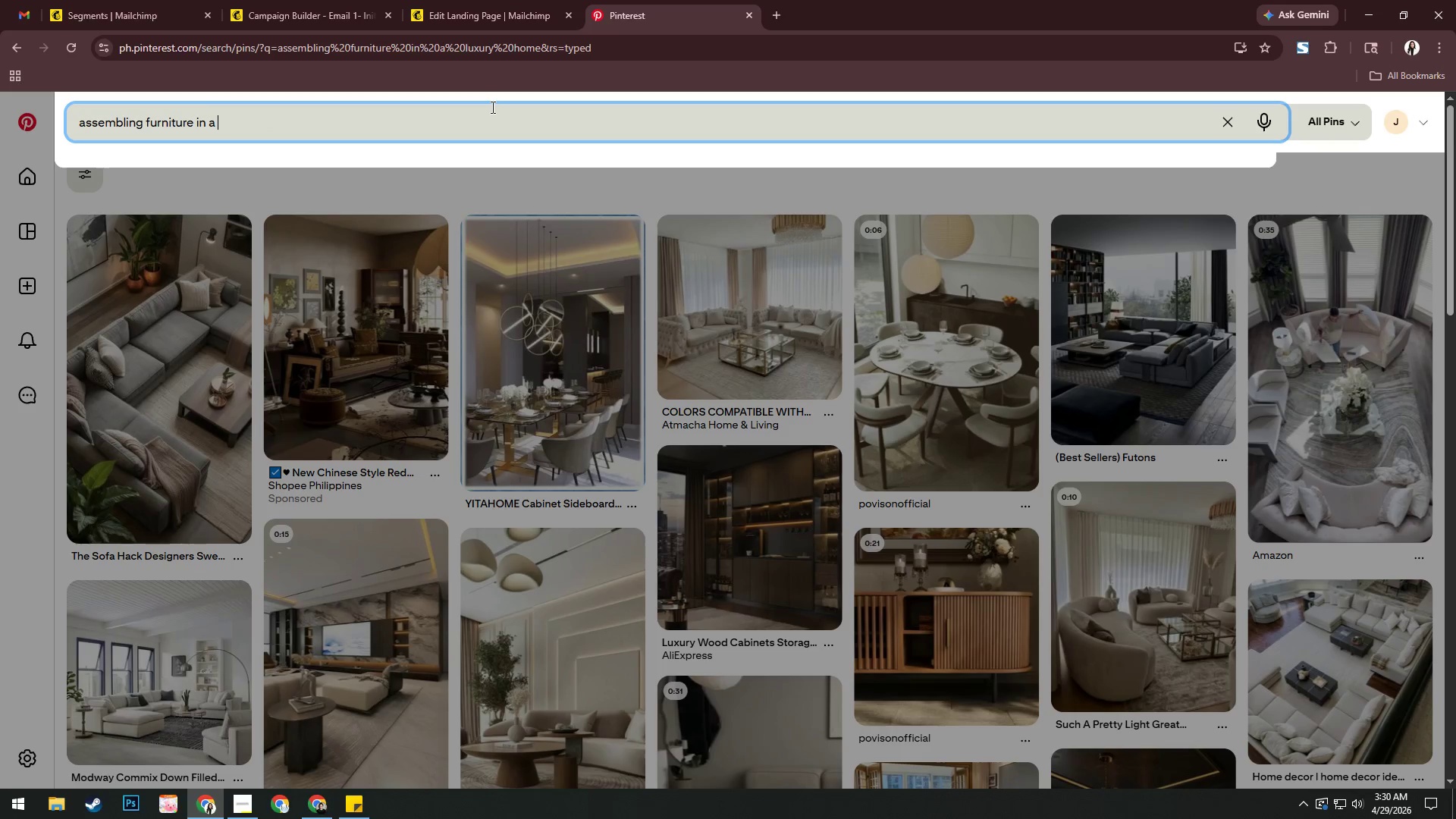 
key(Backspace)
 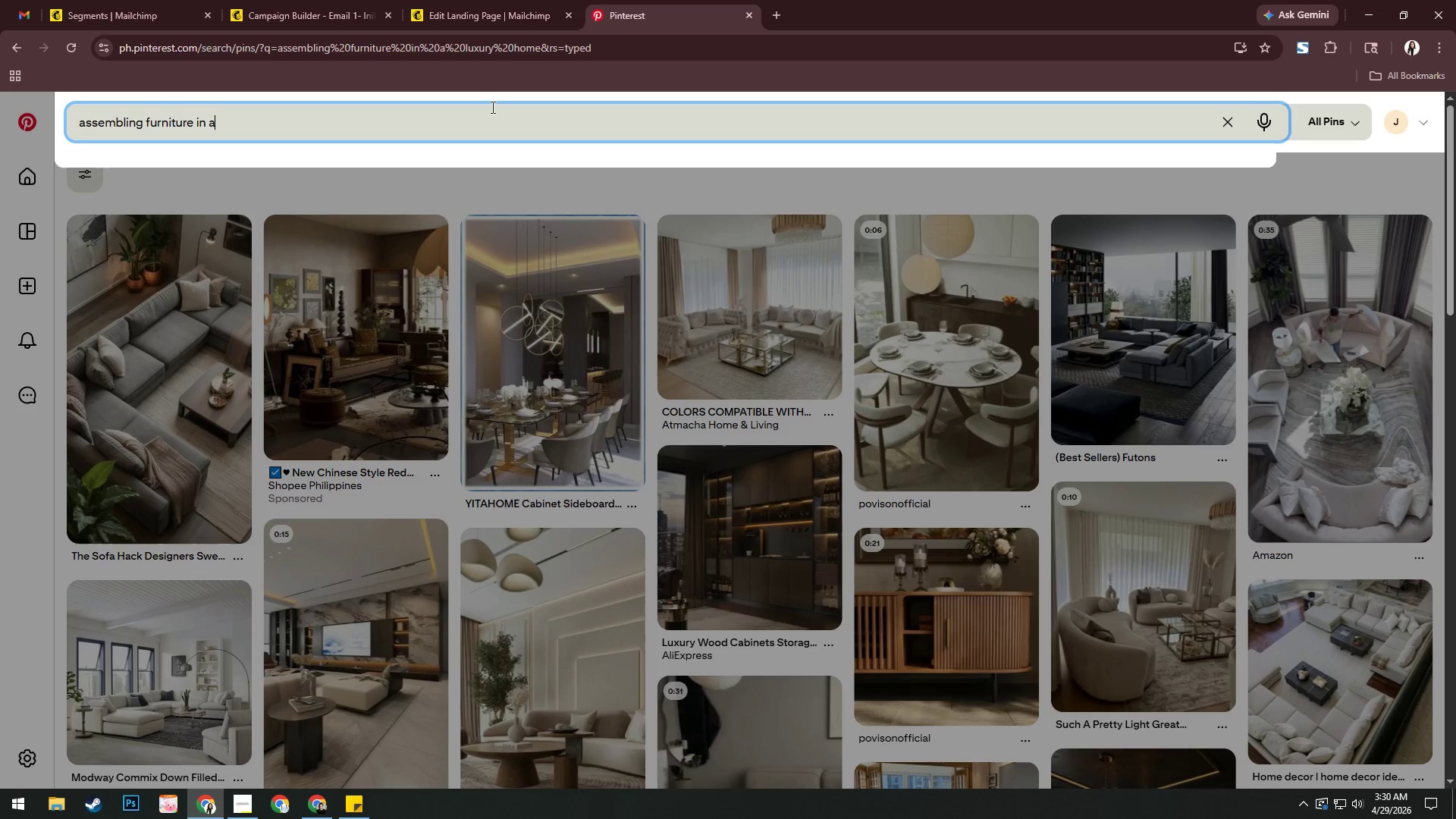 
key(Backspace)
 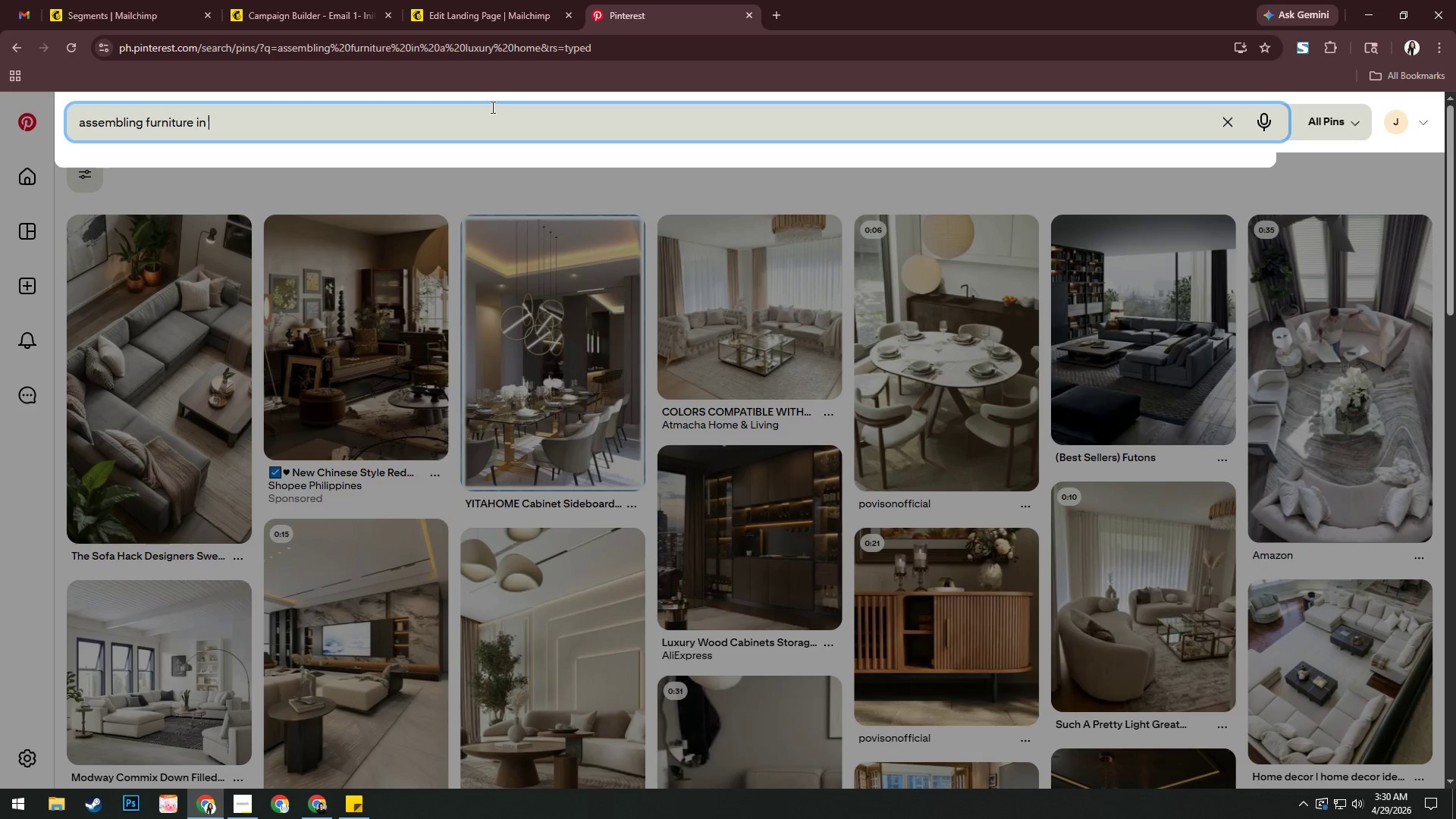 
key(Backspace)
 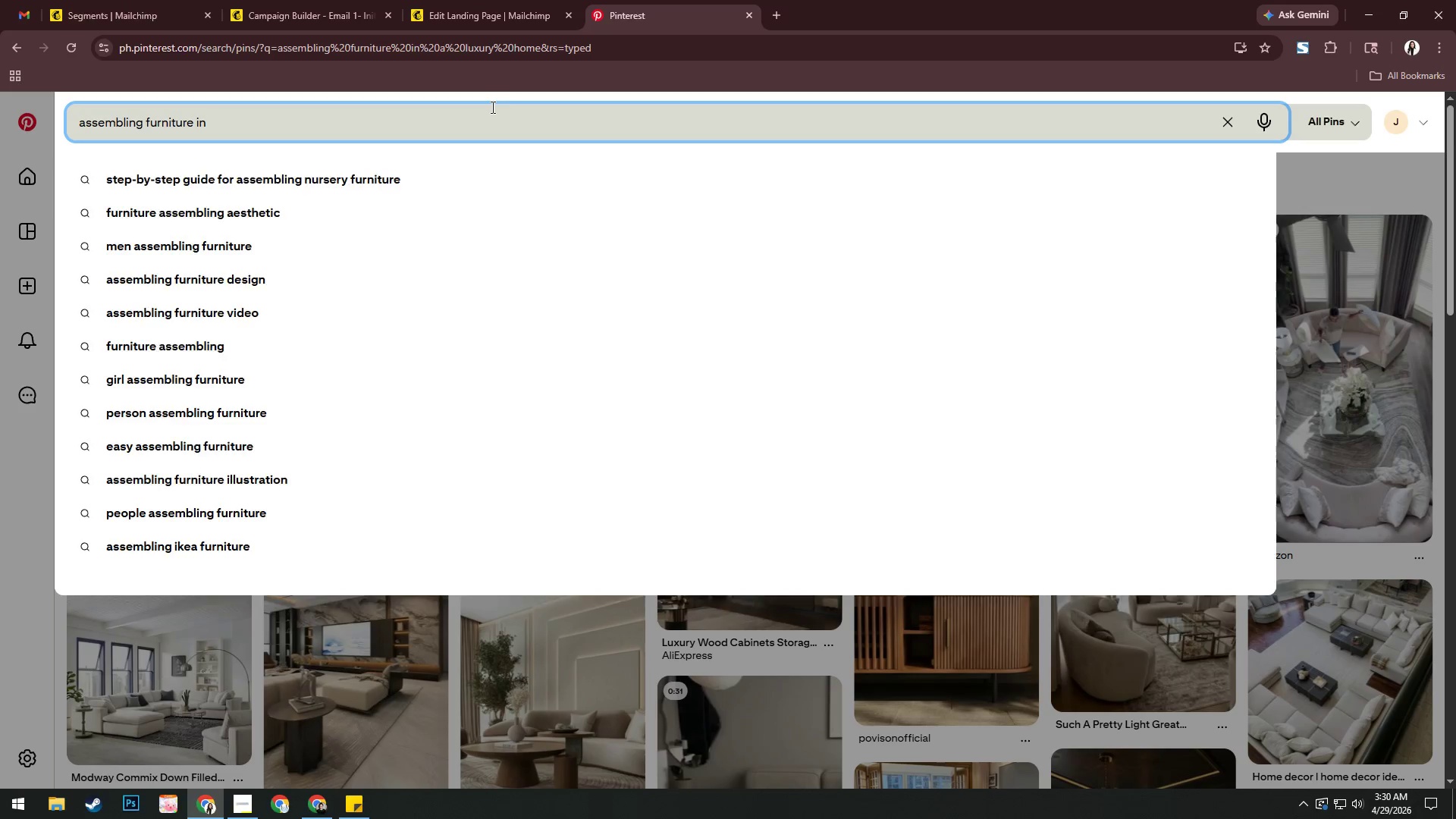 
key(Backspace)
 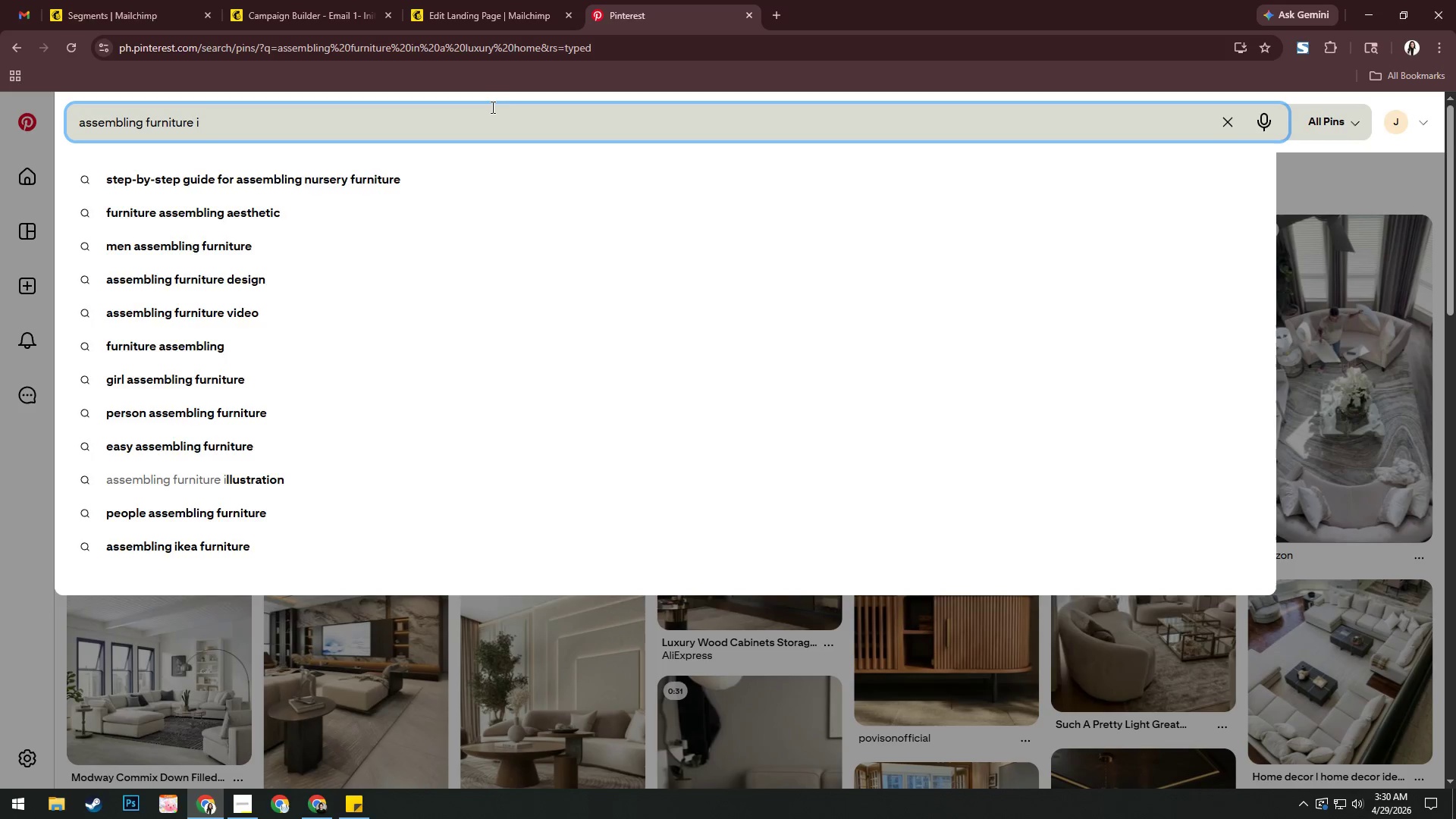 
key(Backspace)
 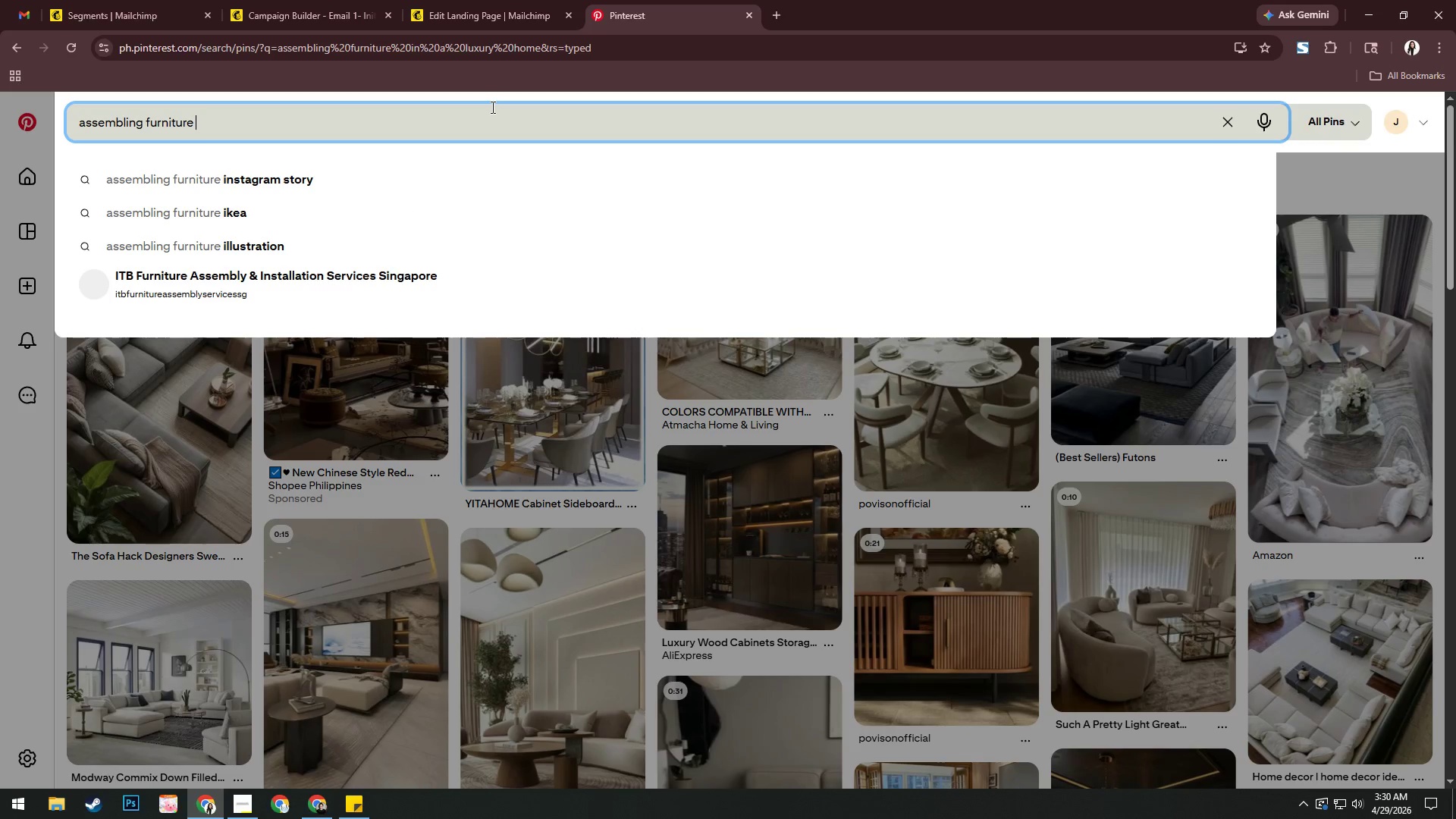 
key(Backspace)
 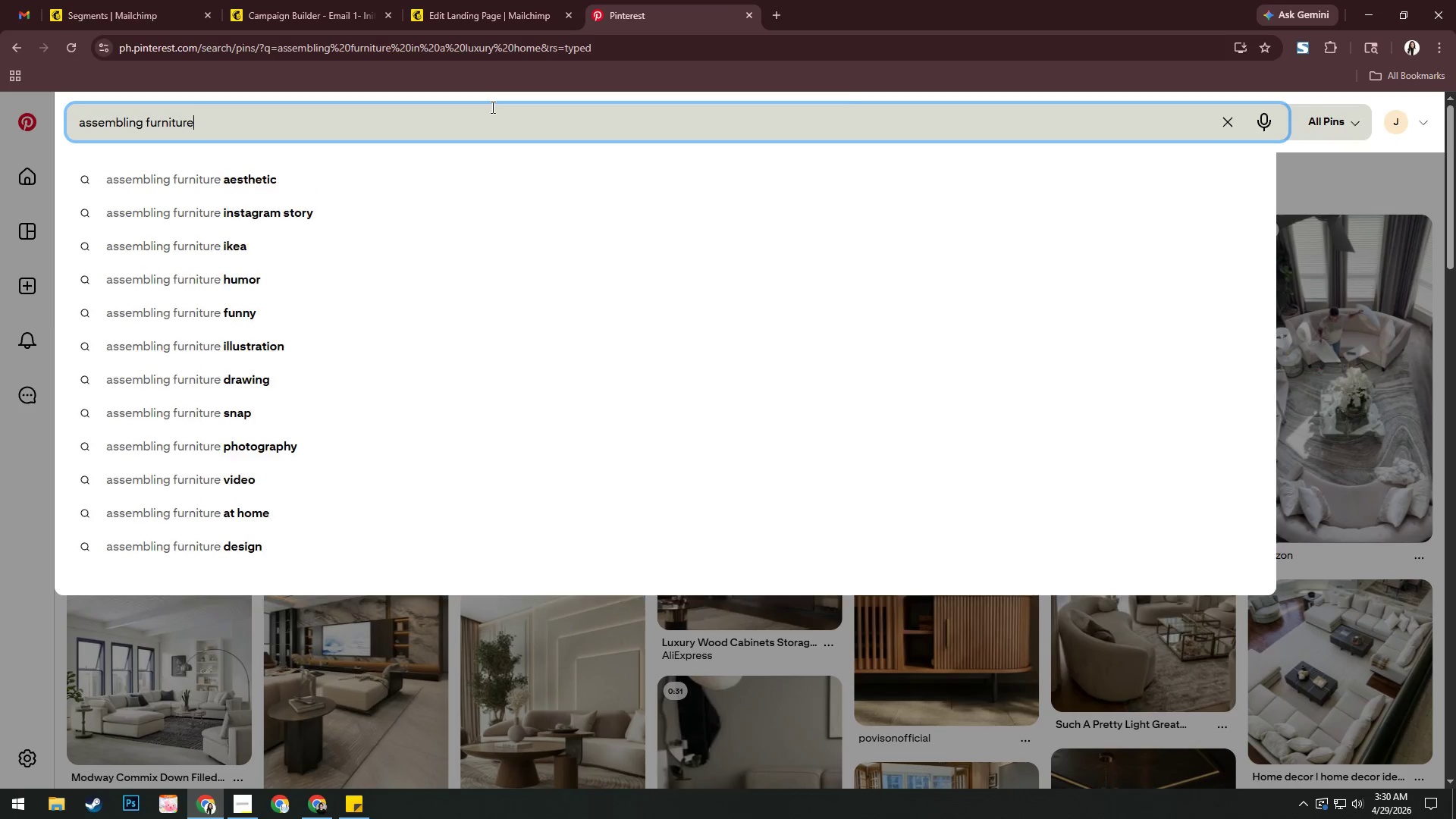 
key(Enter)
 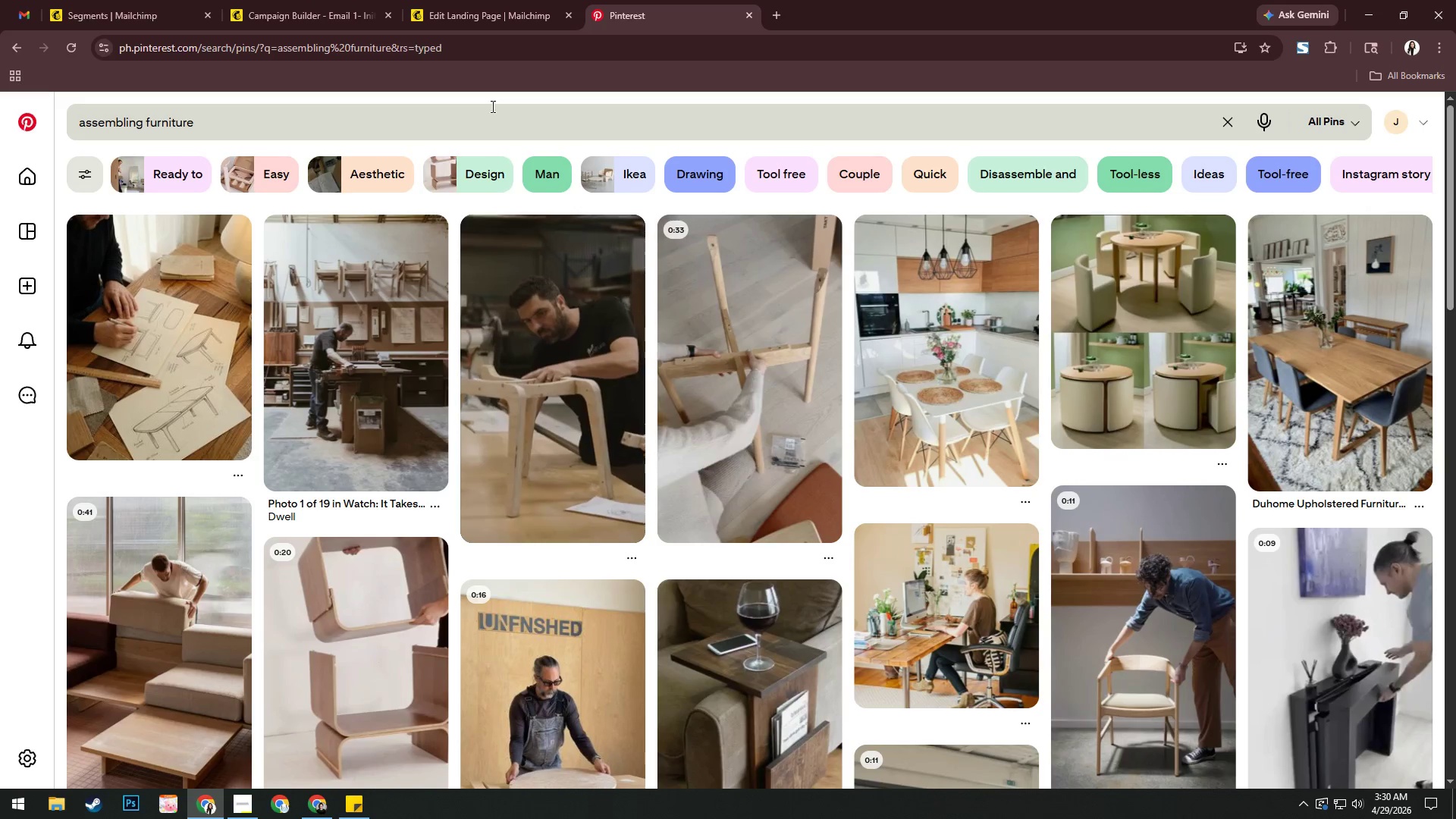 
wait(6.14)
 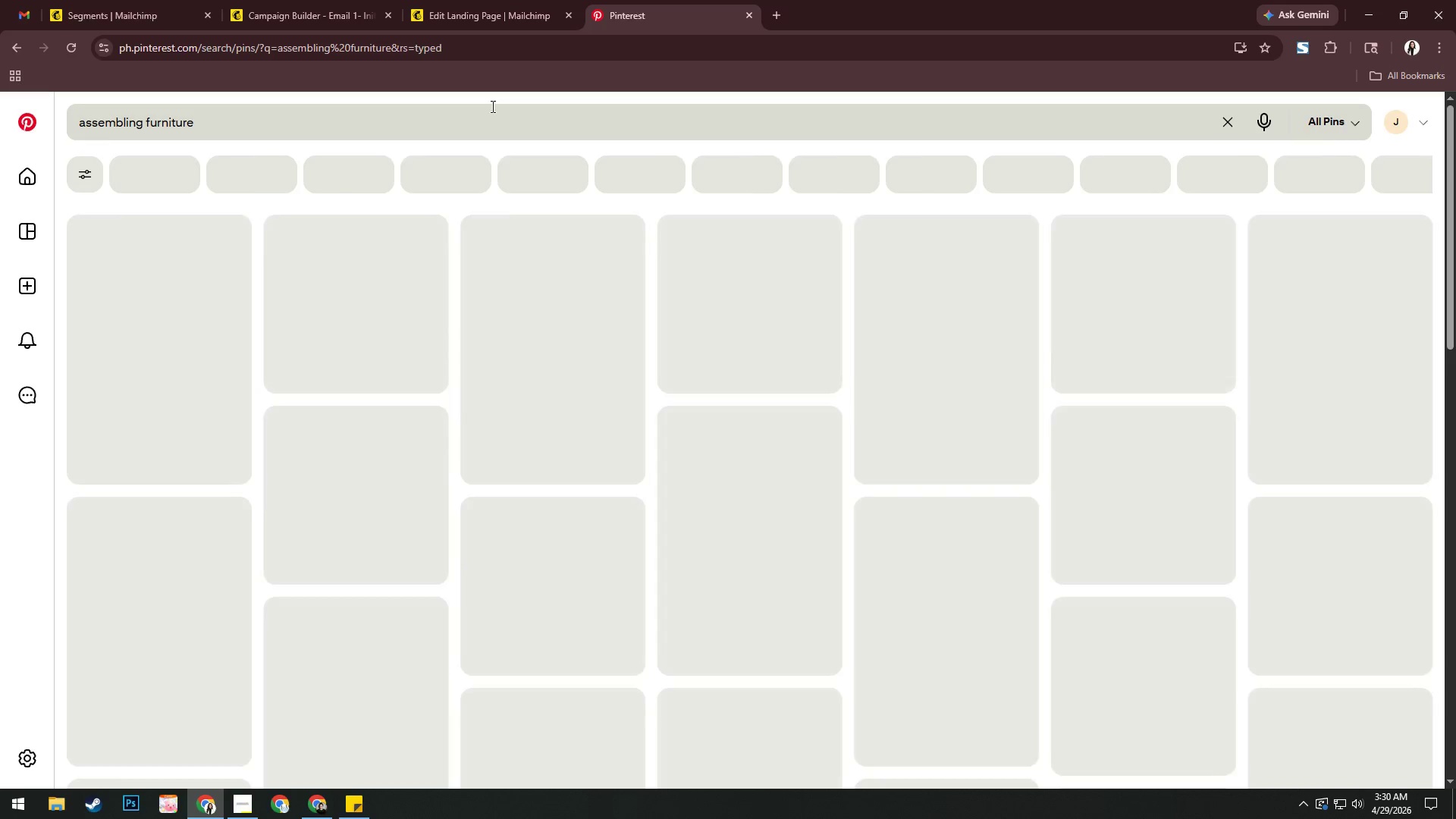 
scroll: coordinate [745, 321], scroll_direction: down, amount: 14.0
 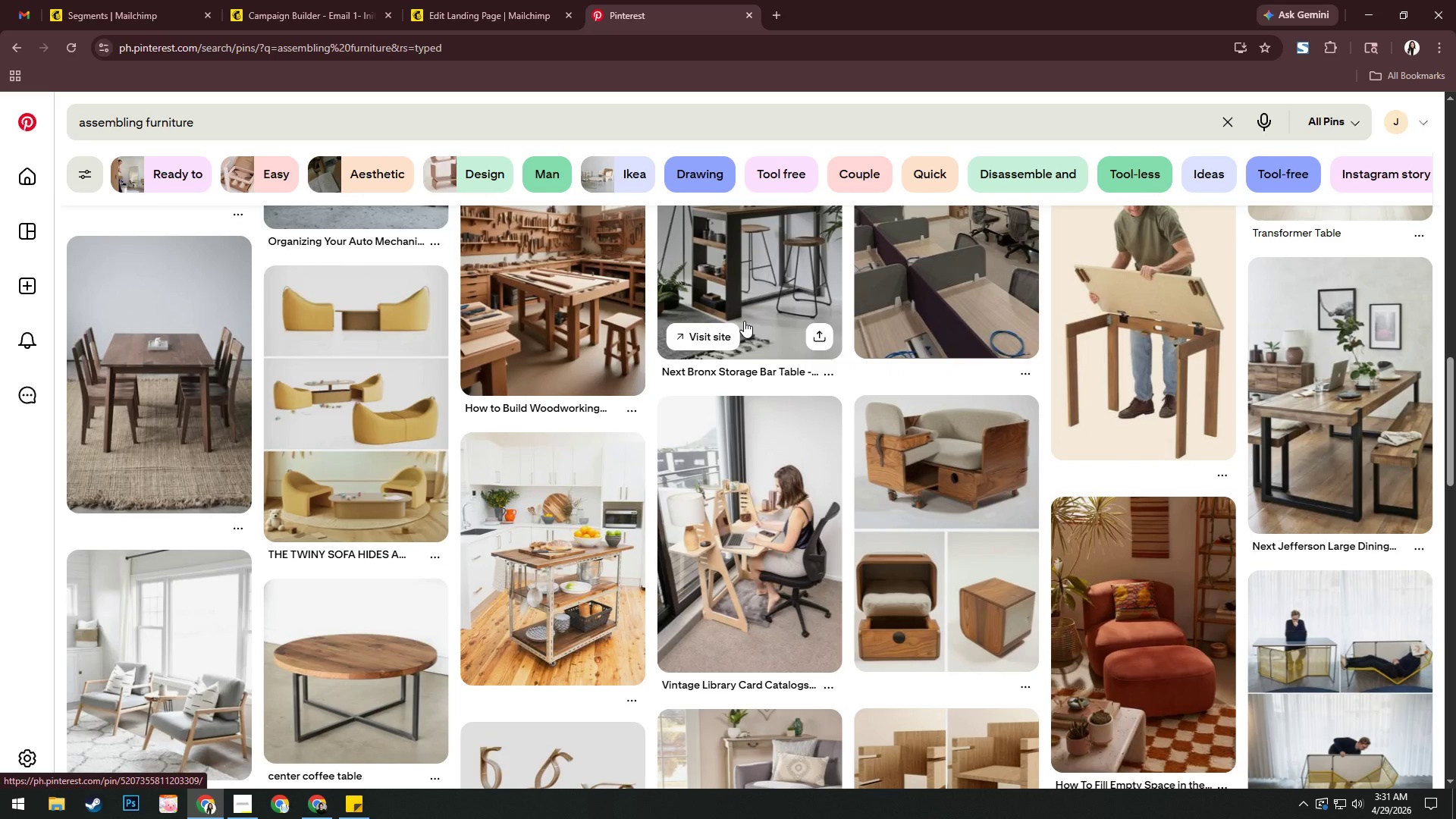 
scroll: coordinate [744, 321], scroll_direction: down, amount: 5.0
 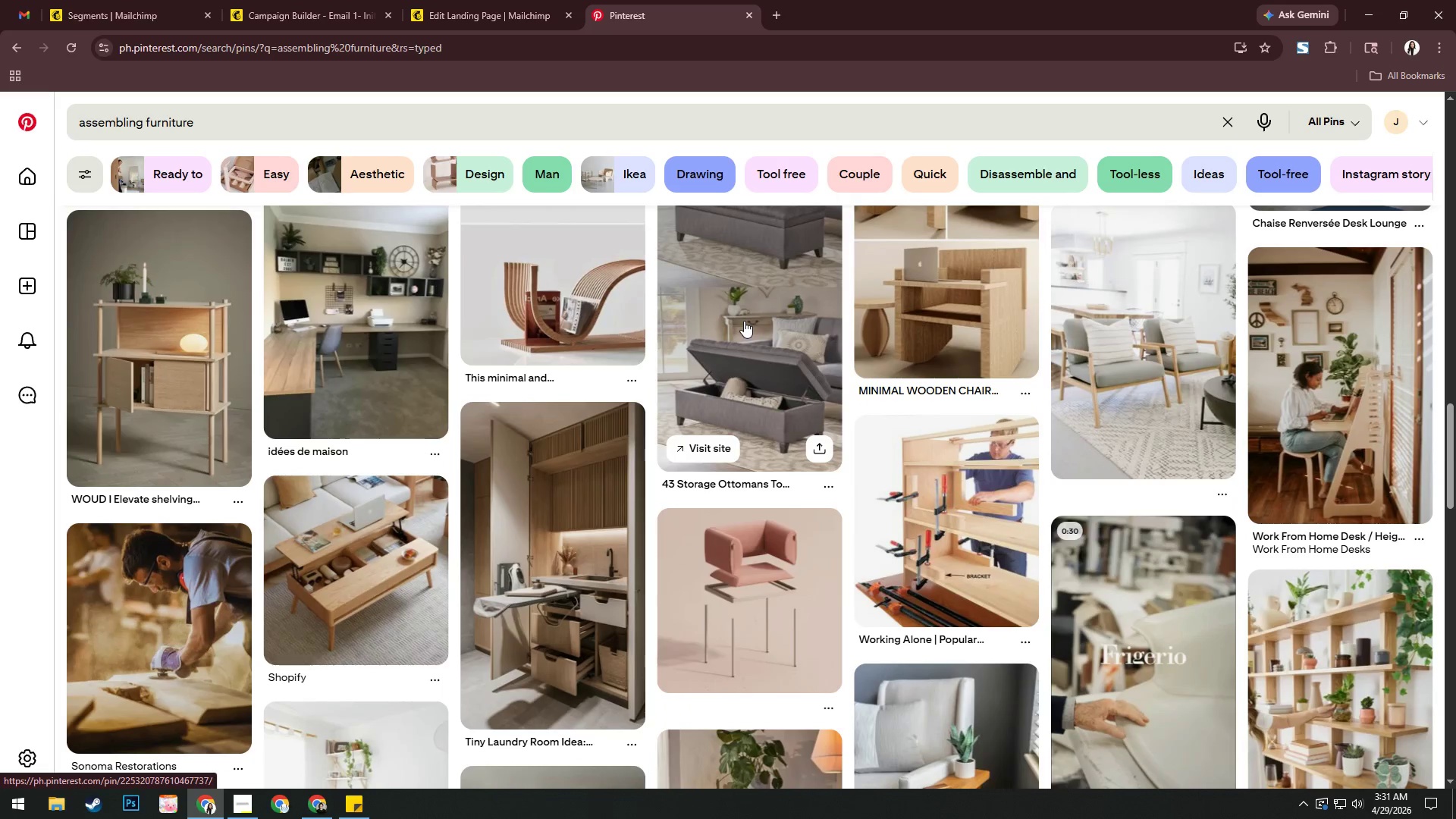 
scroll: coordinate [738, 312], scroll_direction: up, amount: 39.0
 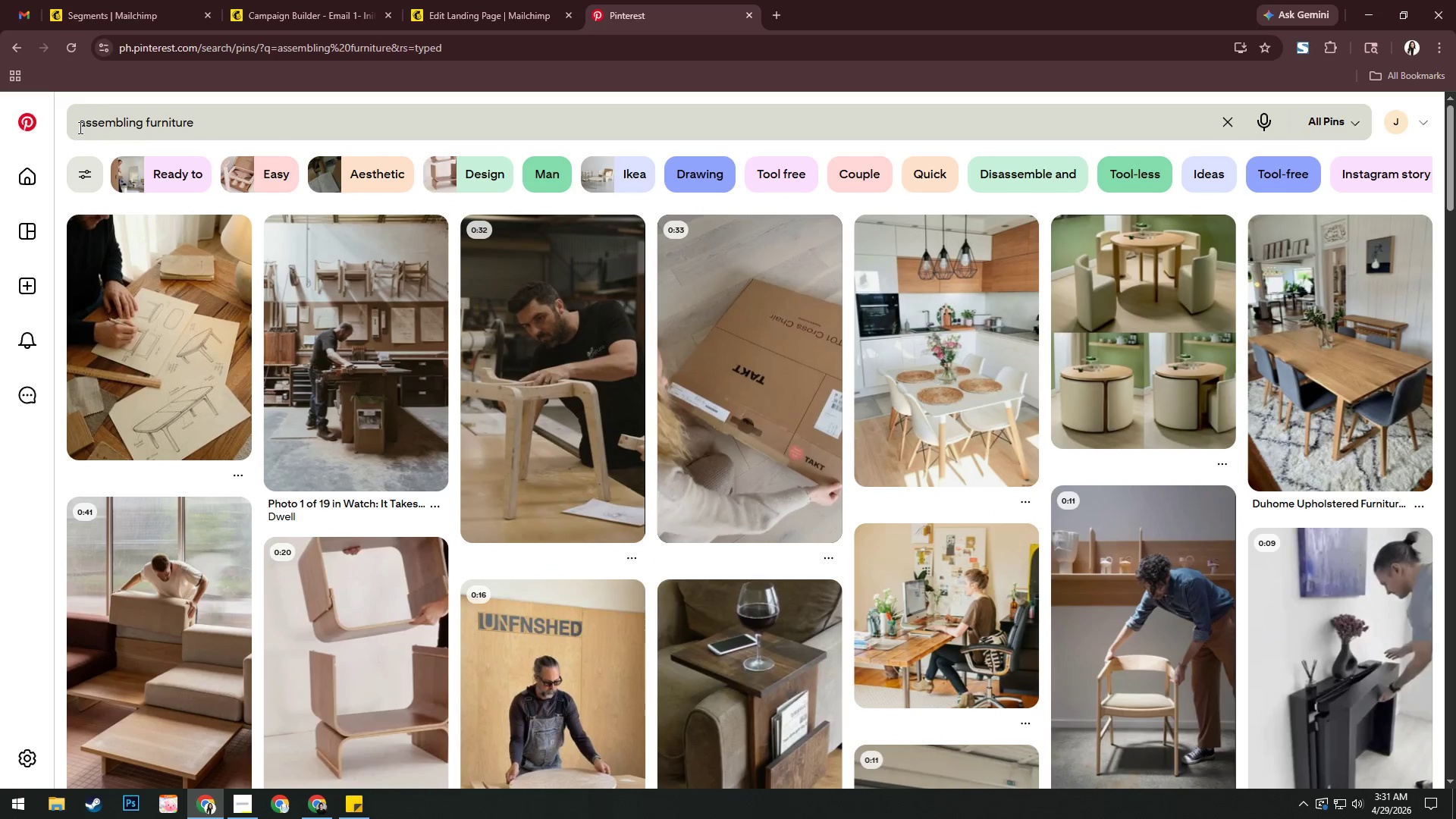 
left_click([79, 127])
 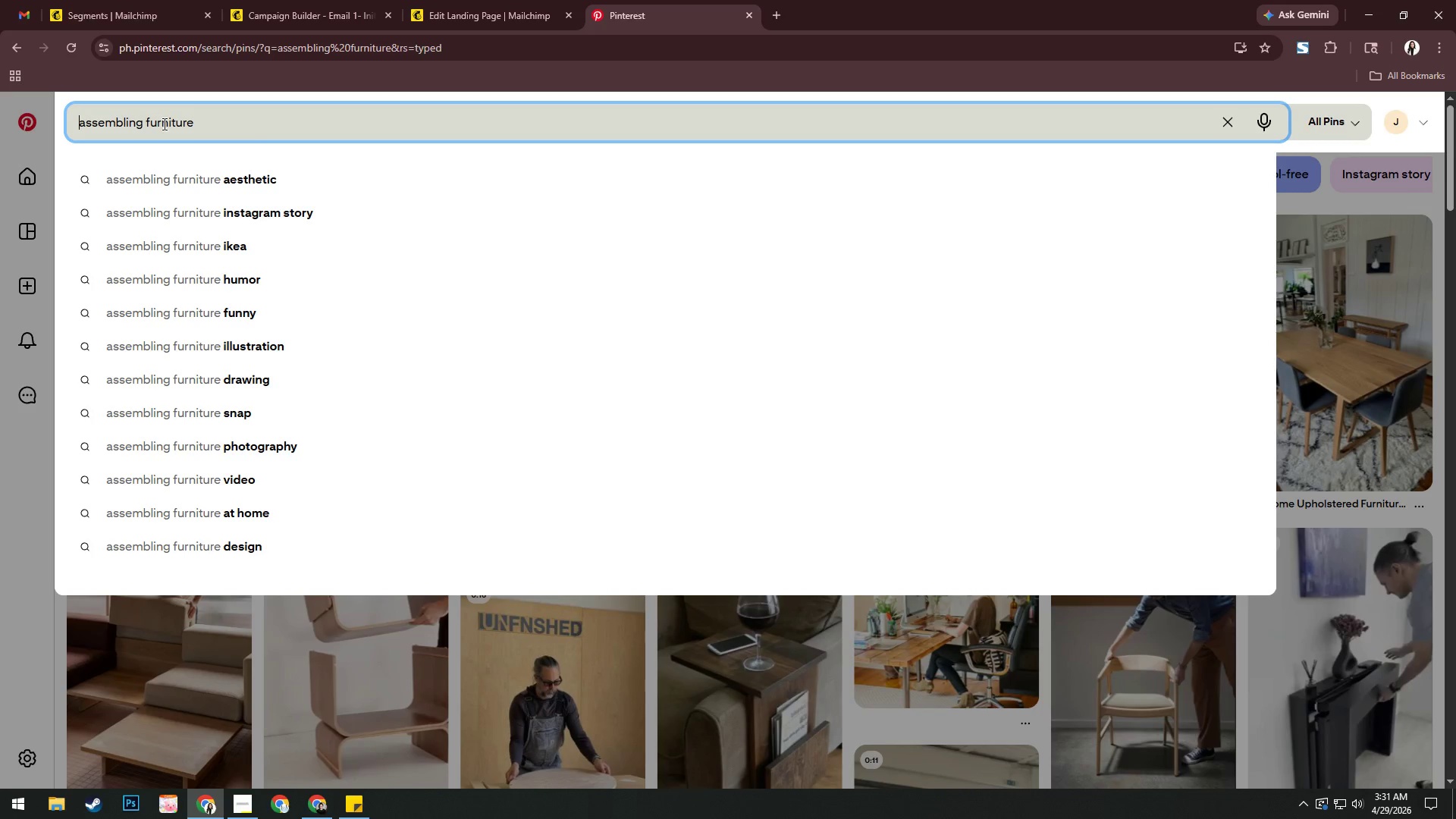 
type(delivery team )
 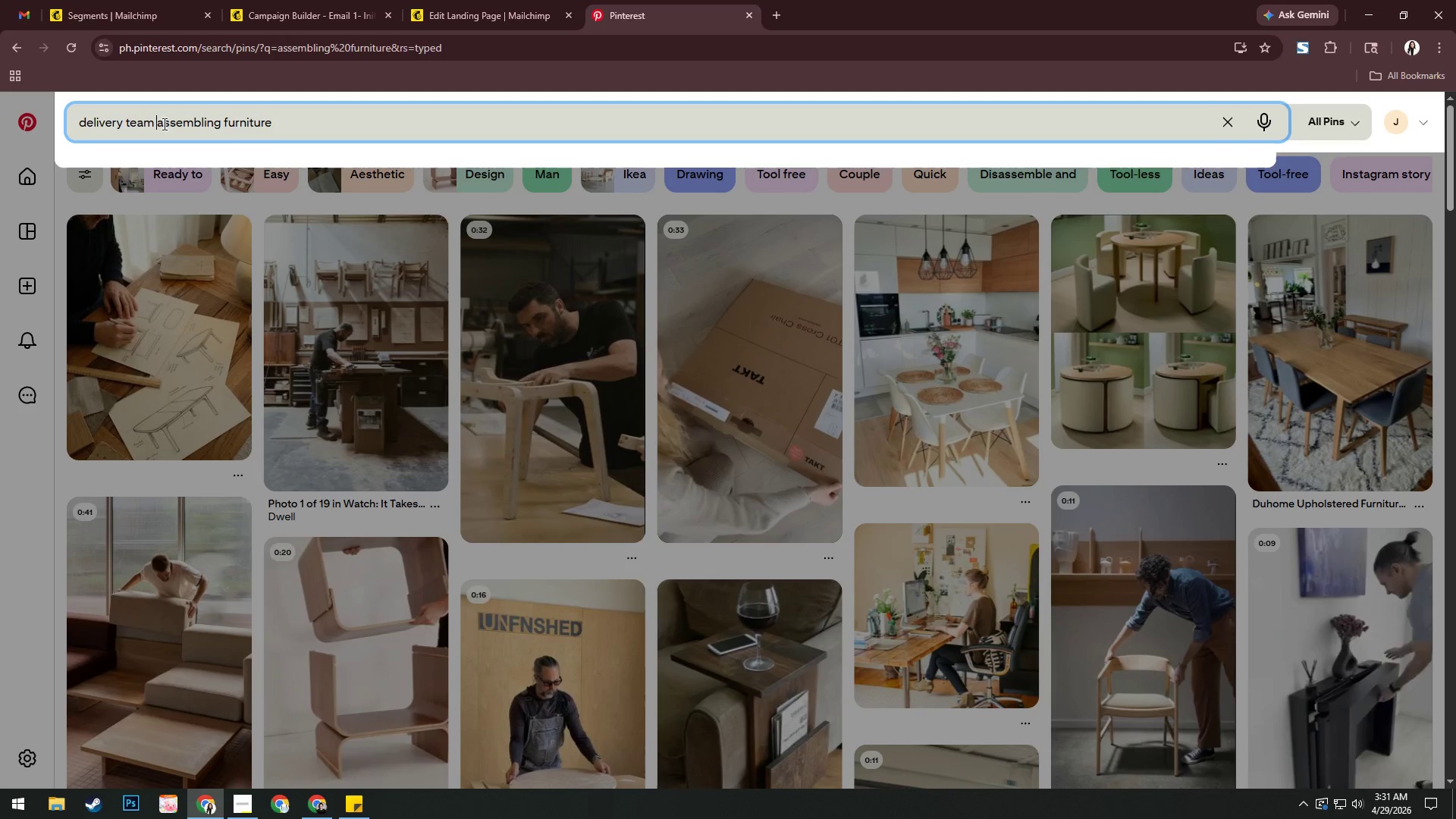 
key(Enter)
 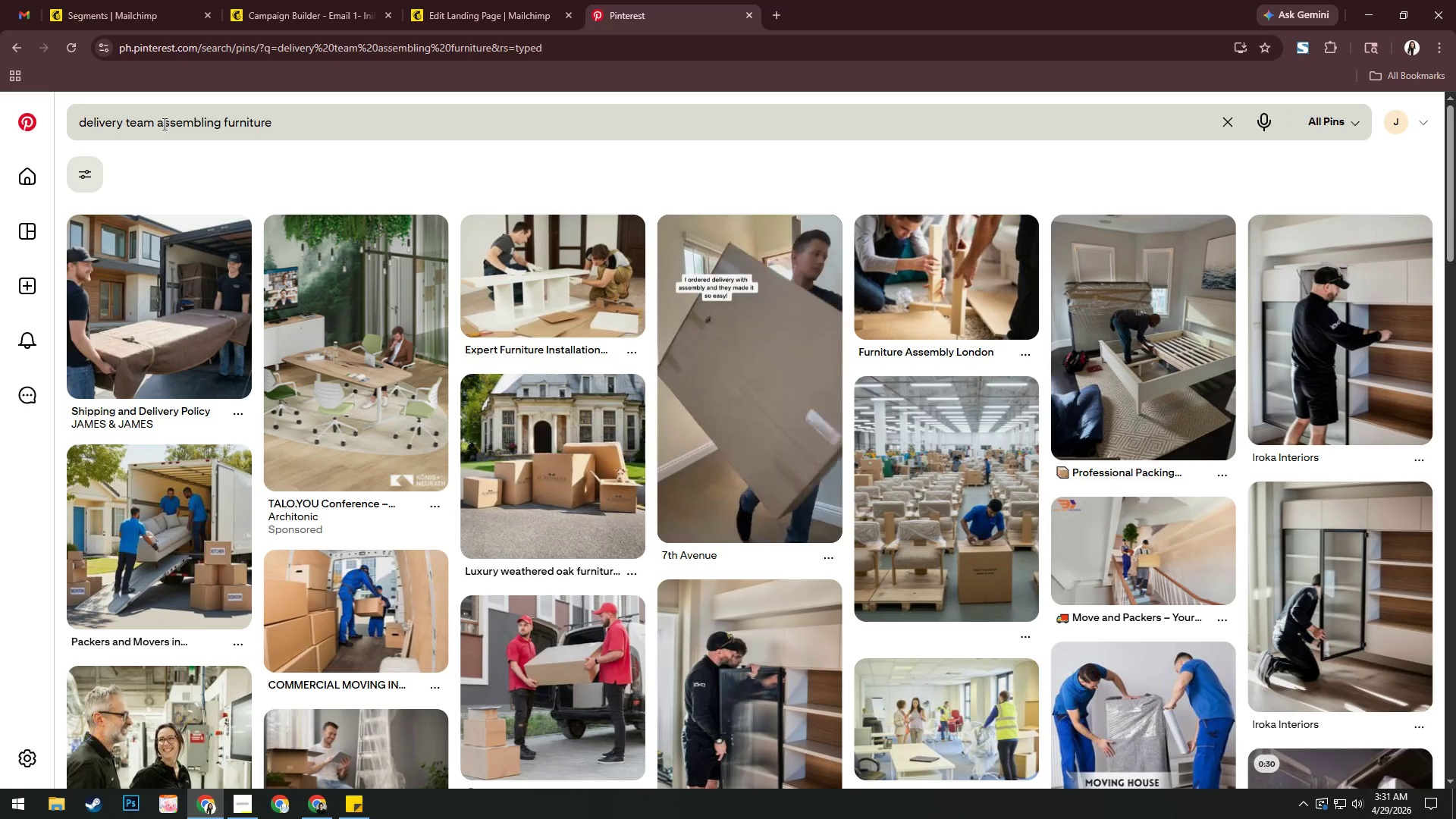 
wait(6.92)
 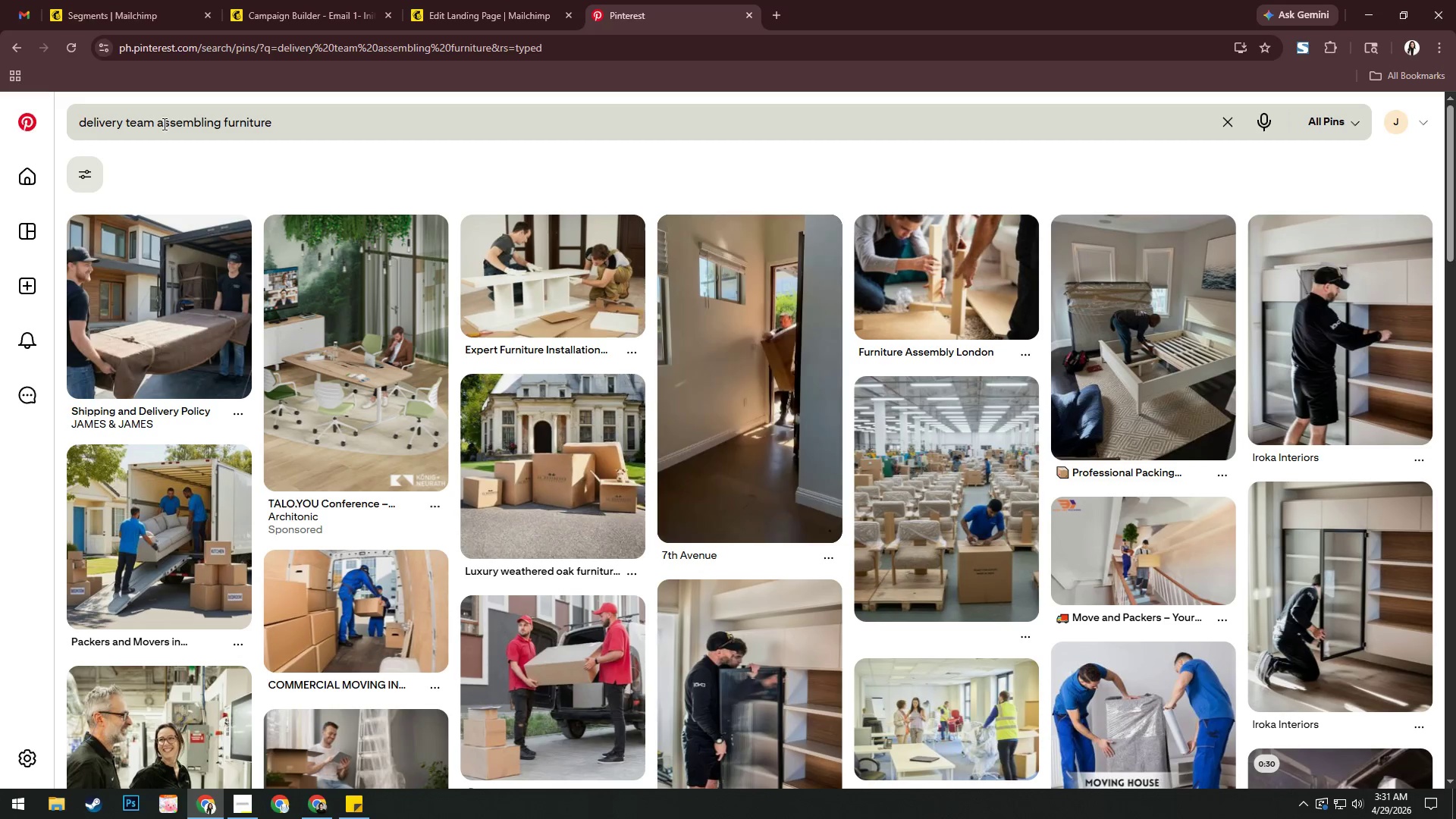 
left_click([930, 272])
 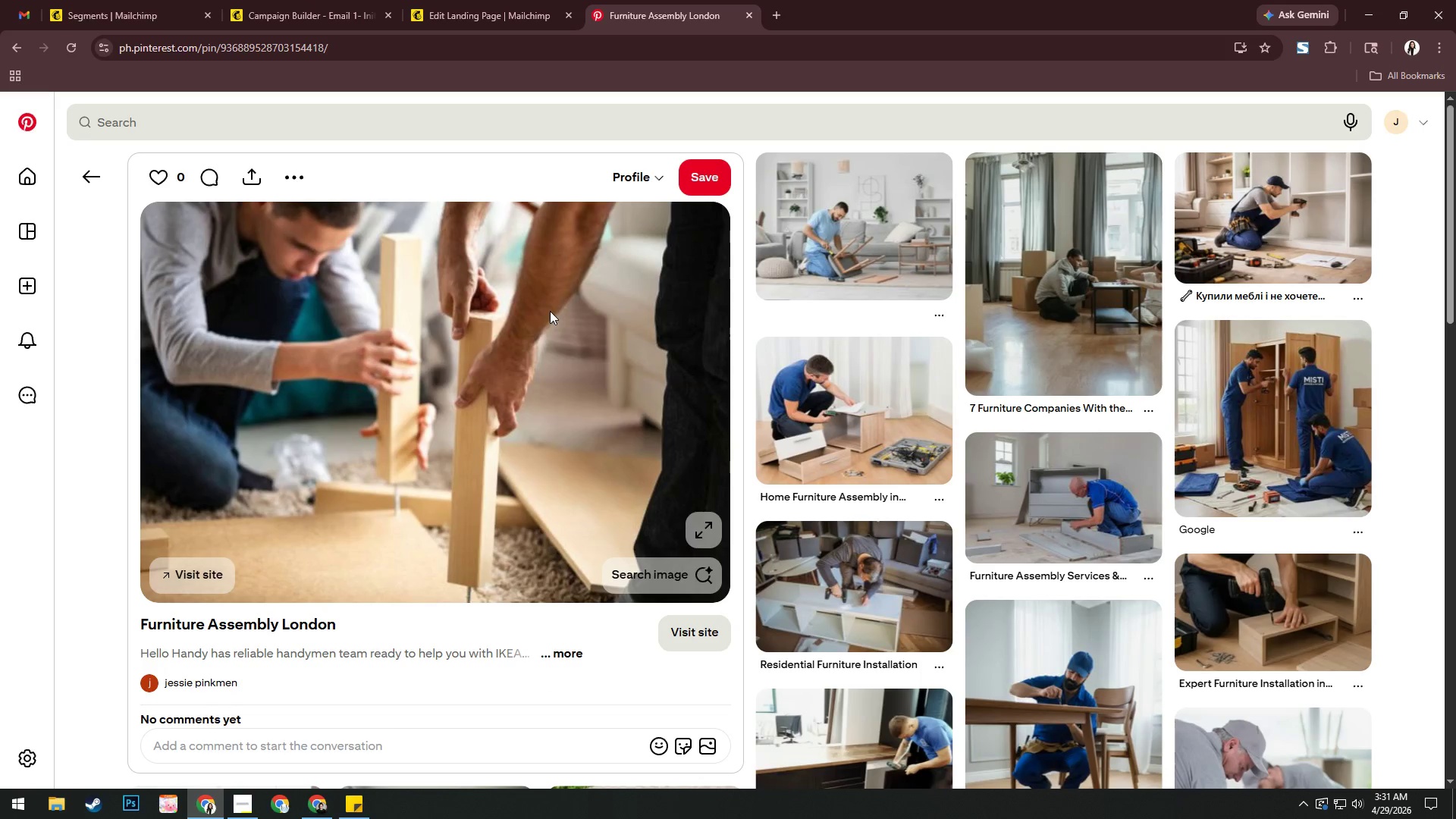 
wait(6.25)
 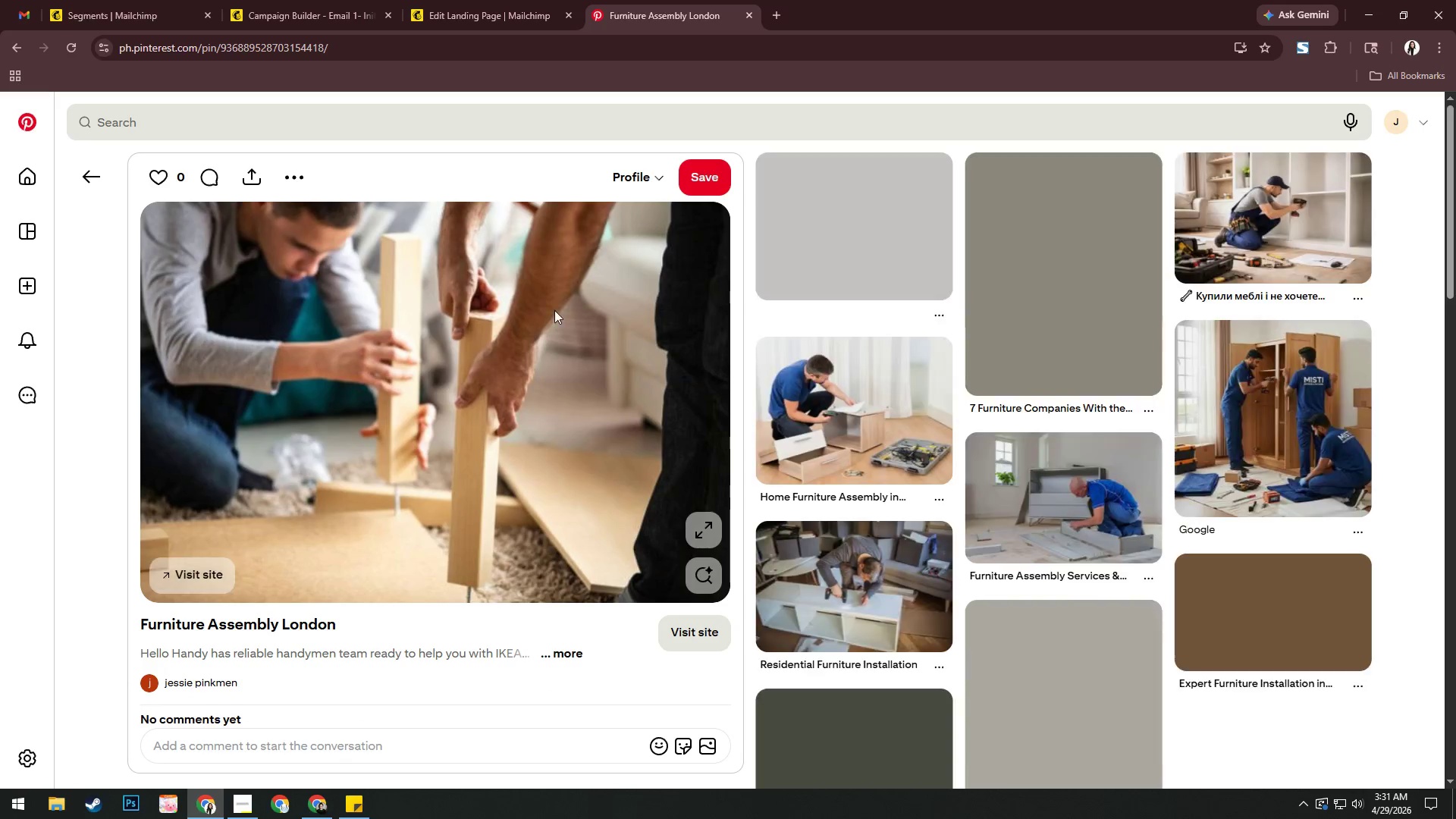 
left_click([1230, 378])
 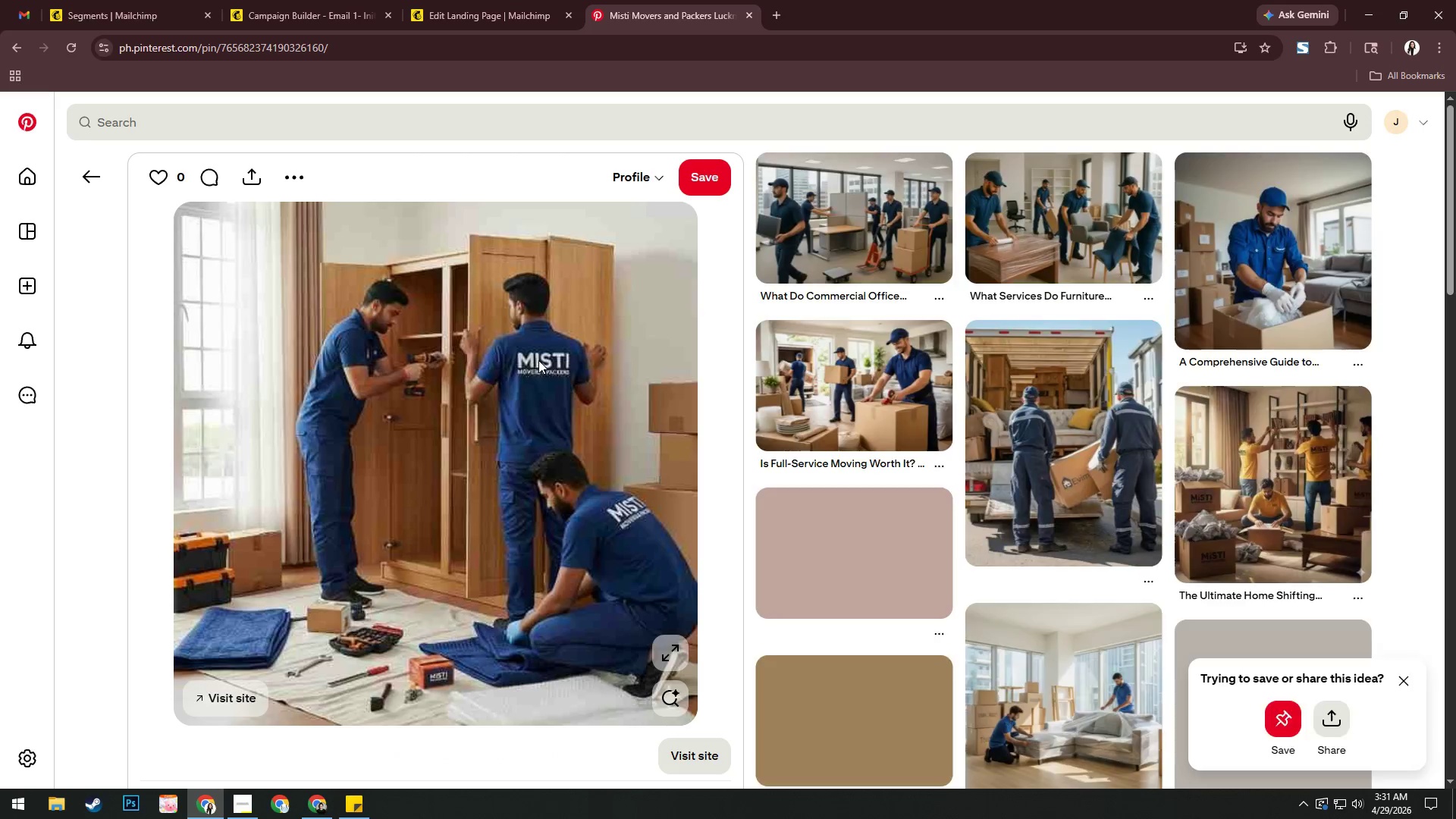 
left_click([570, 382])
 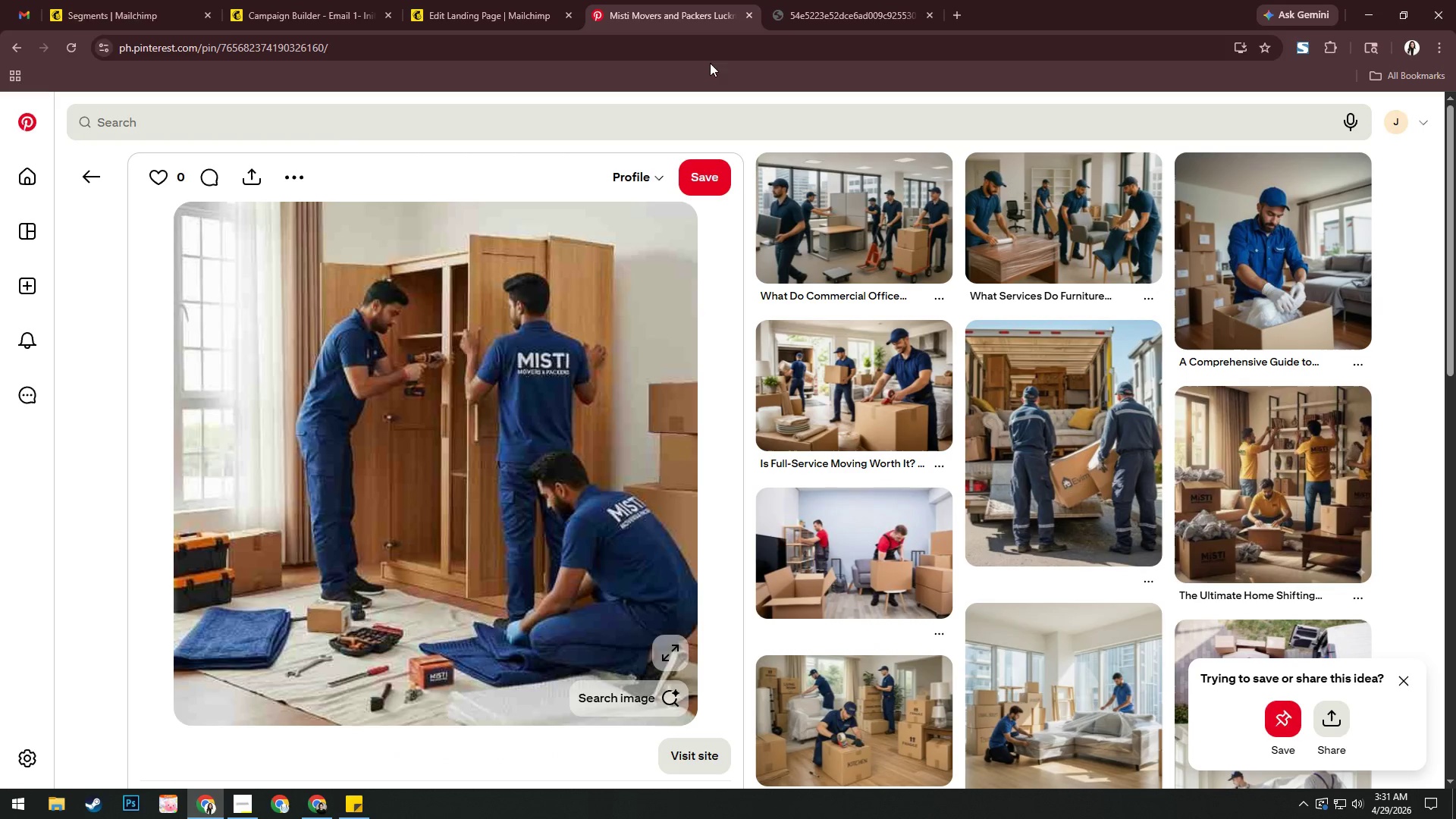 
left_click([818, 17])
 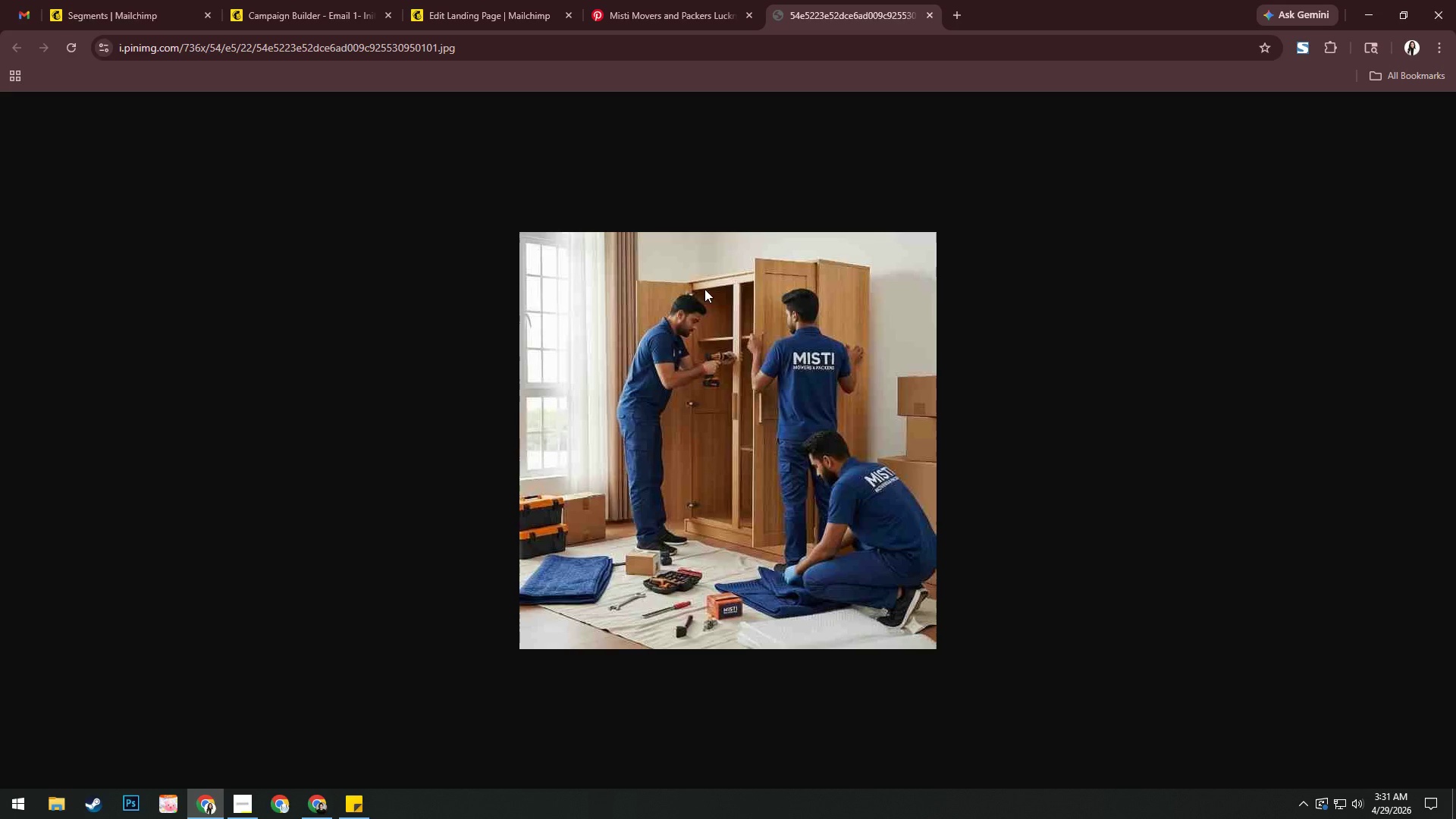 
right_click([701, 287])
 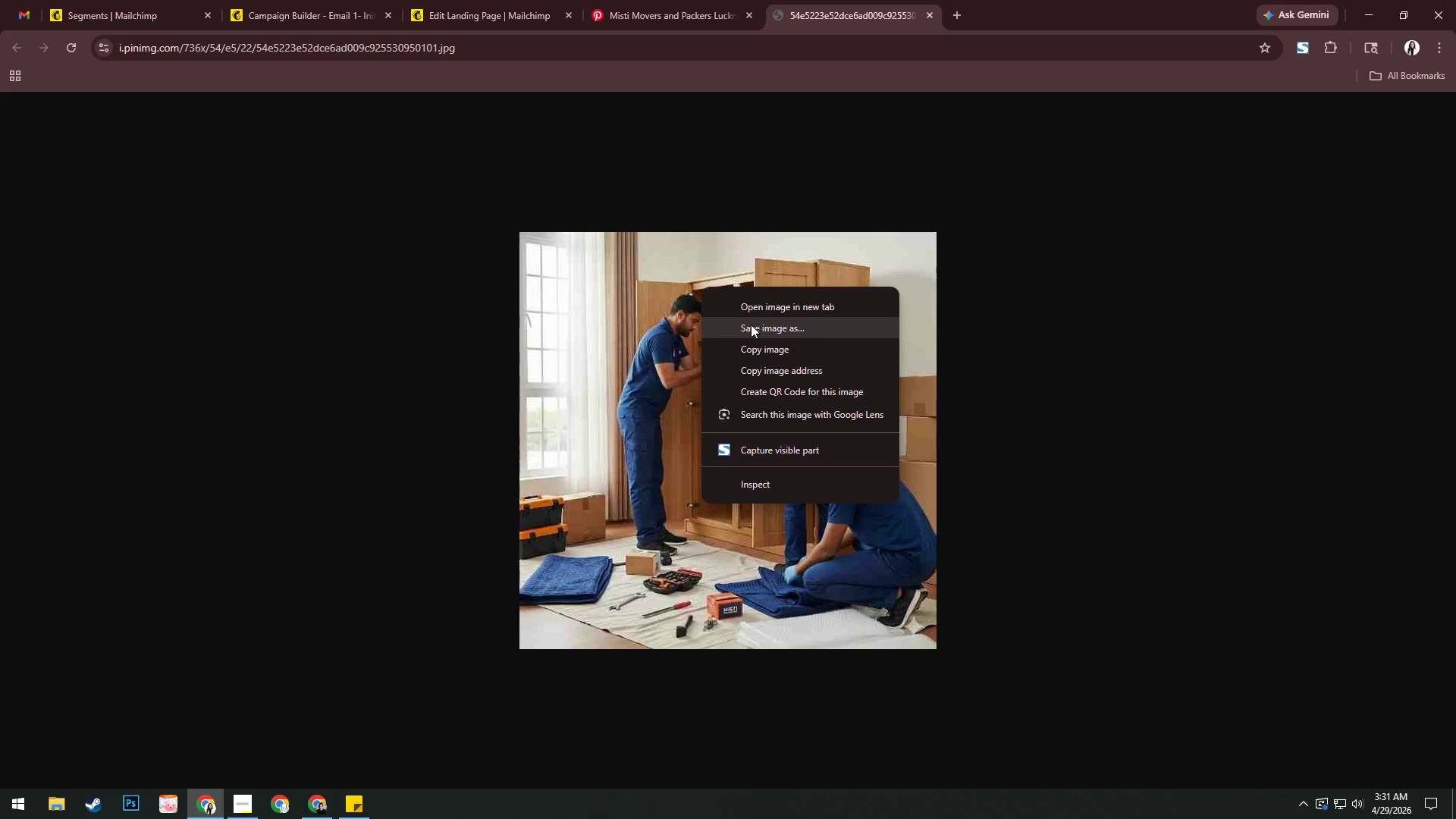 
left_click([751, 325])
 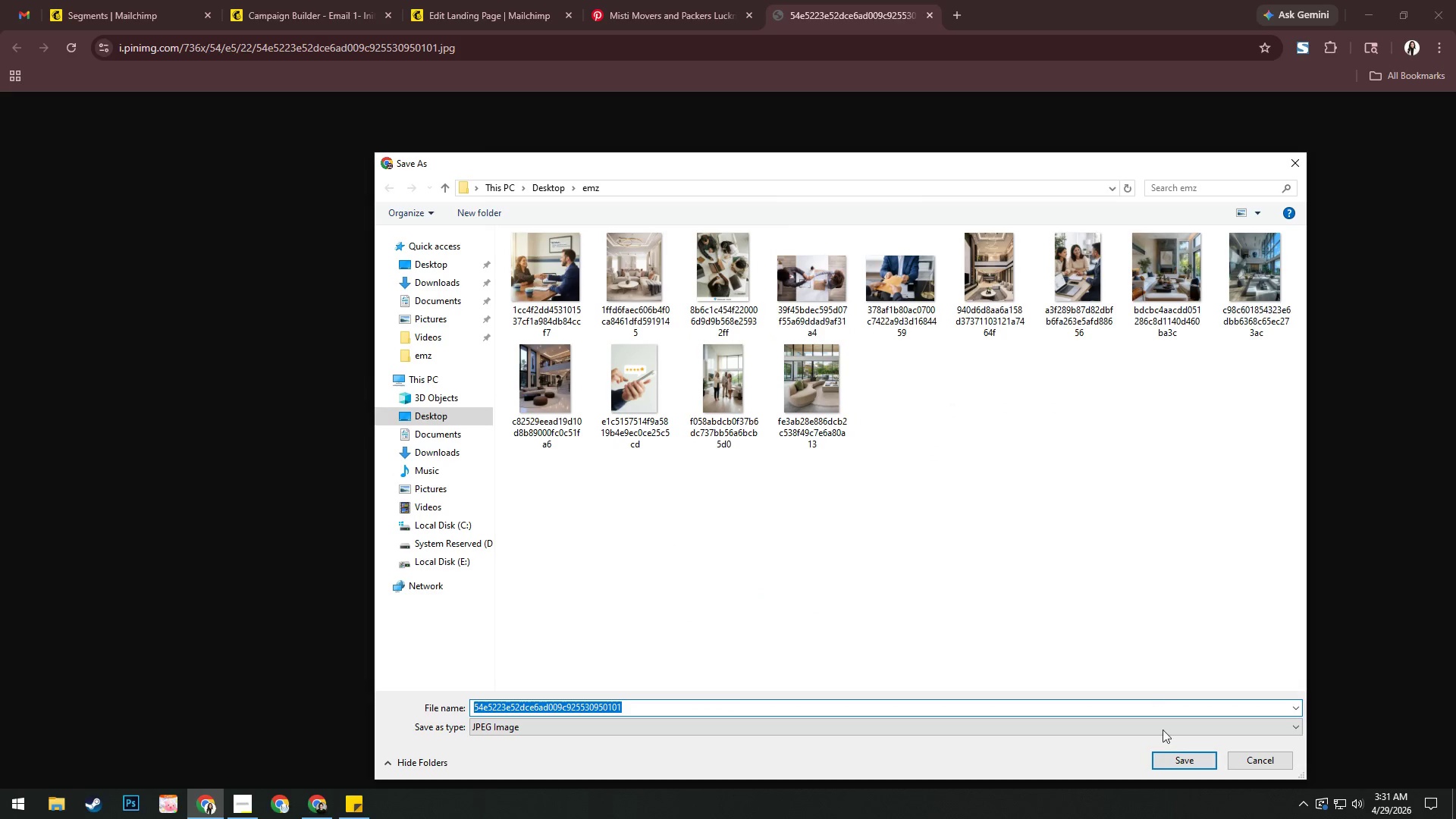 
left_click([1175, 763])
 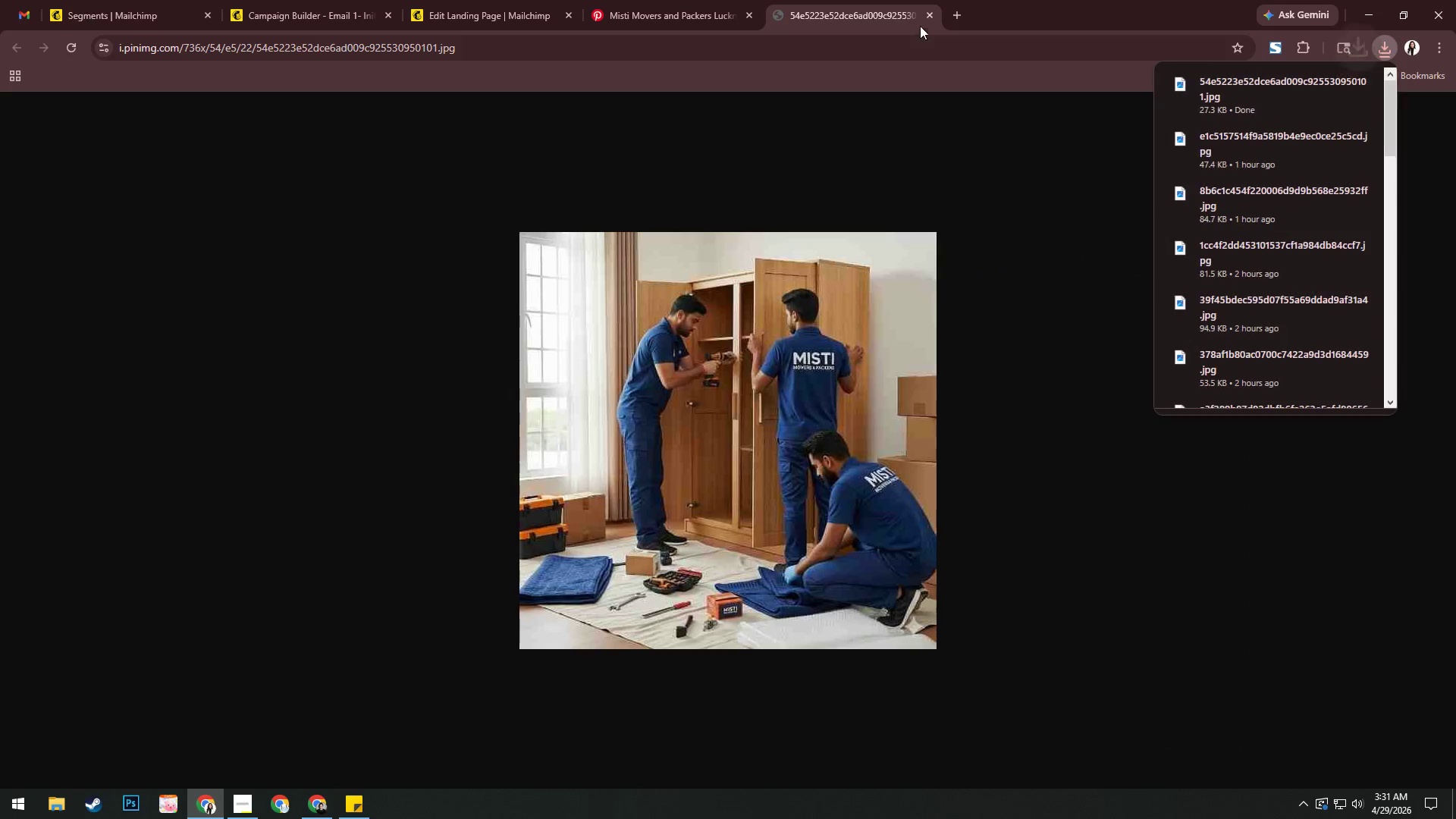 
left_click([930, 19])
 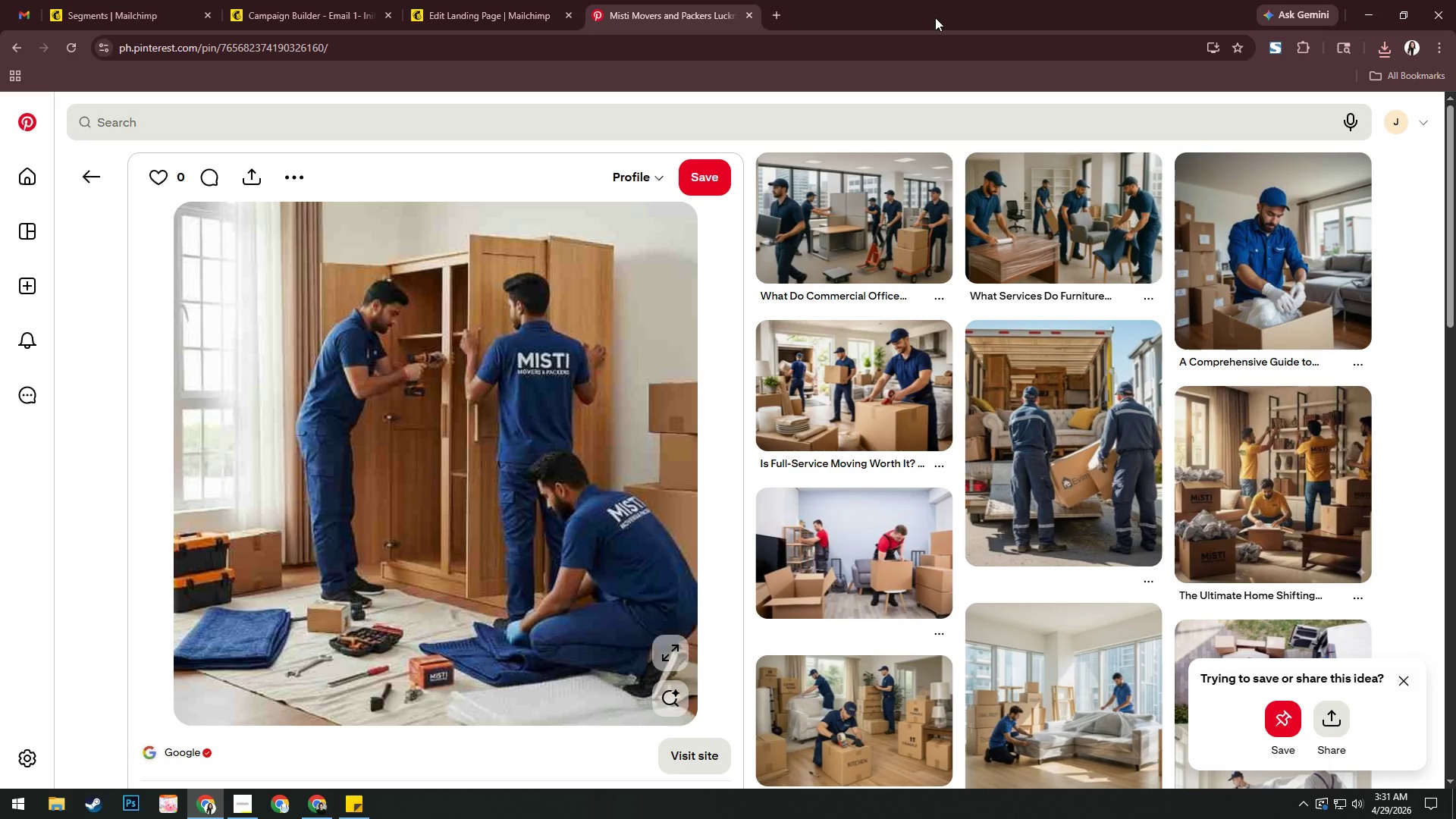 
wait(9.75)
 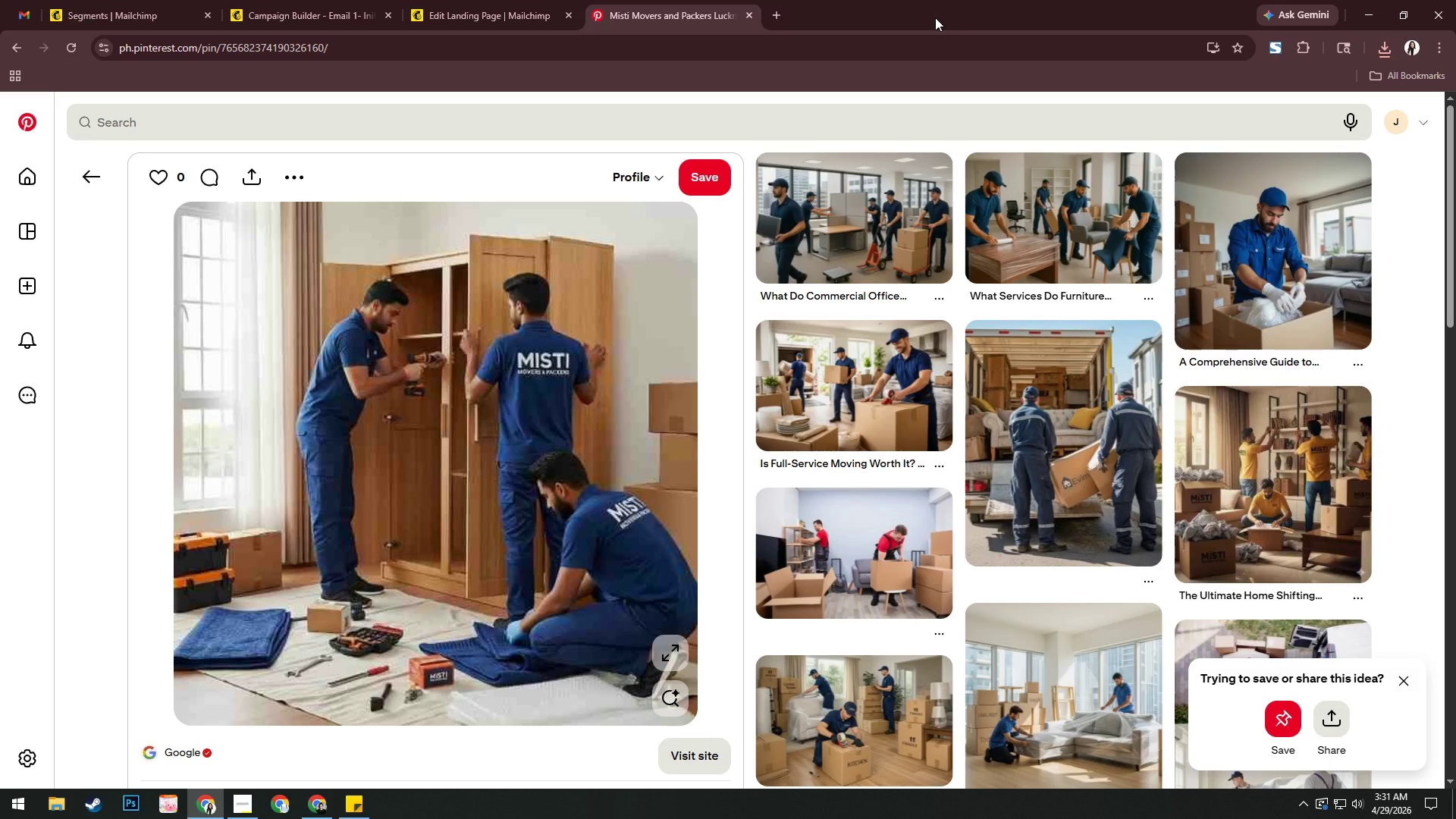 
left_click([862, 215])
 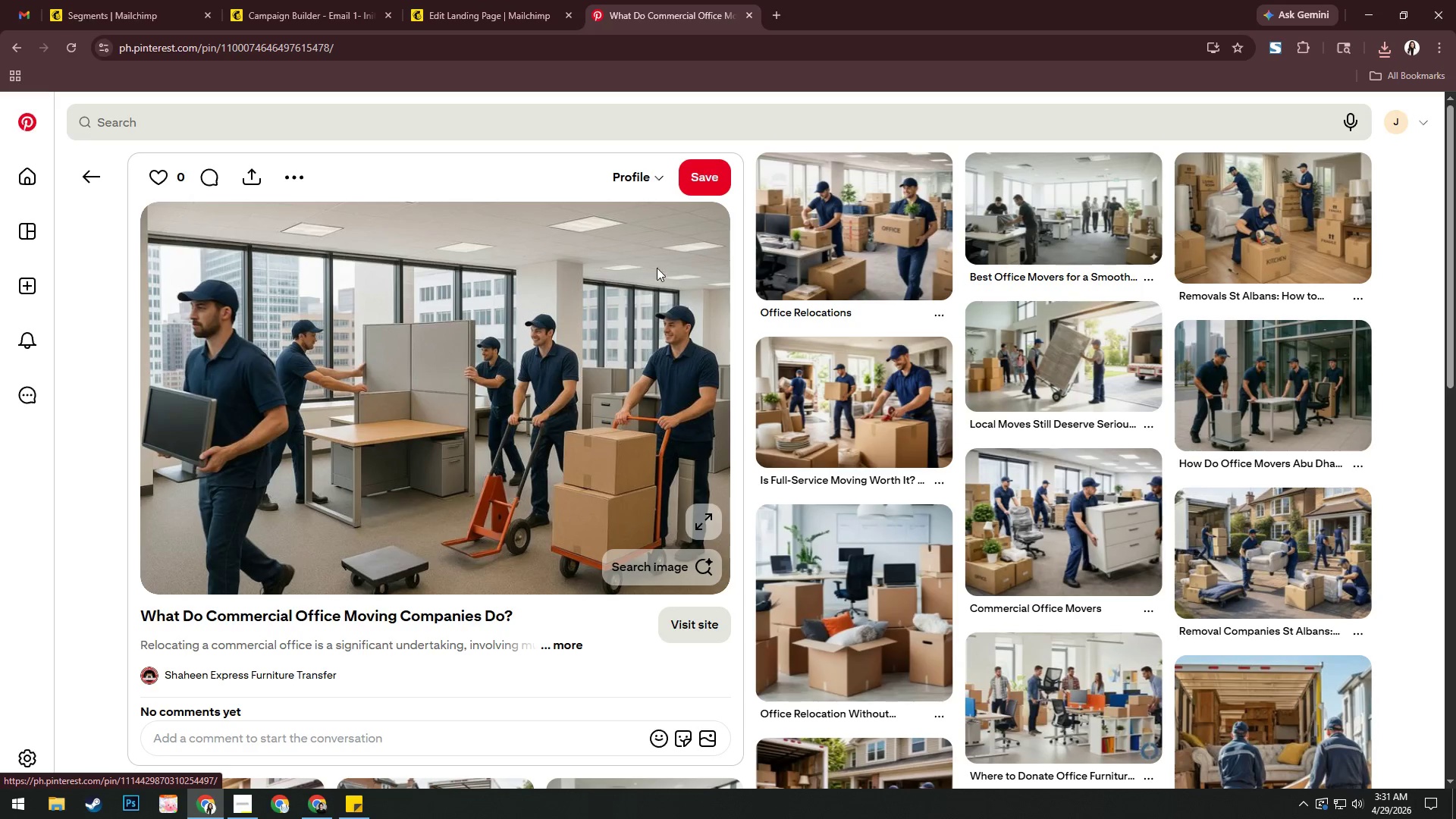 
left_click([91, 177])
 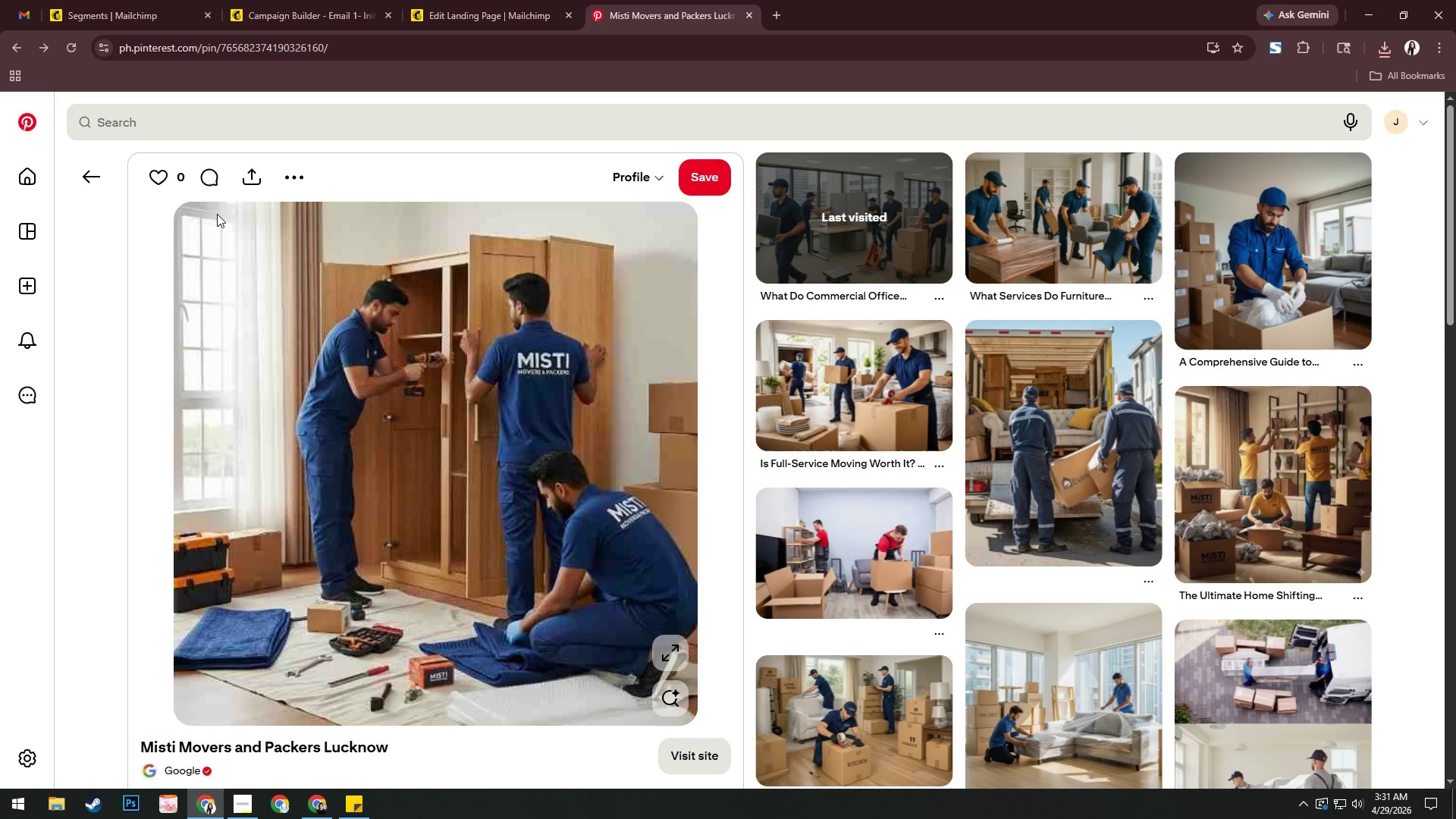 
scroll: coordinate [943, 512], scroll_direction: down, amount: 4.0
 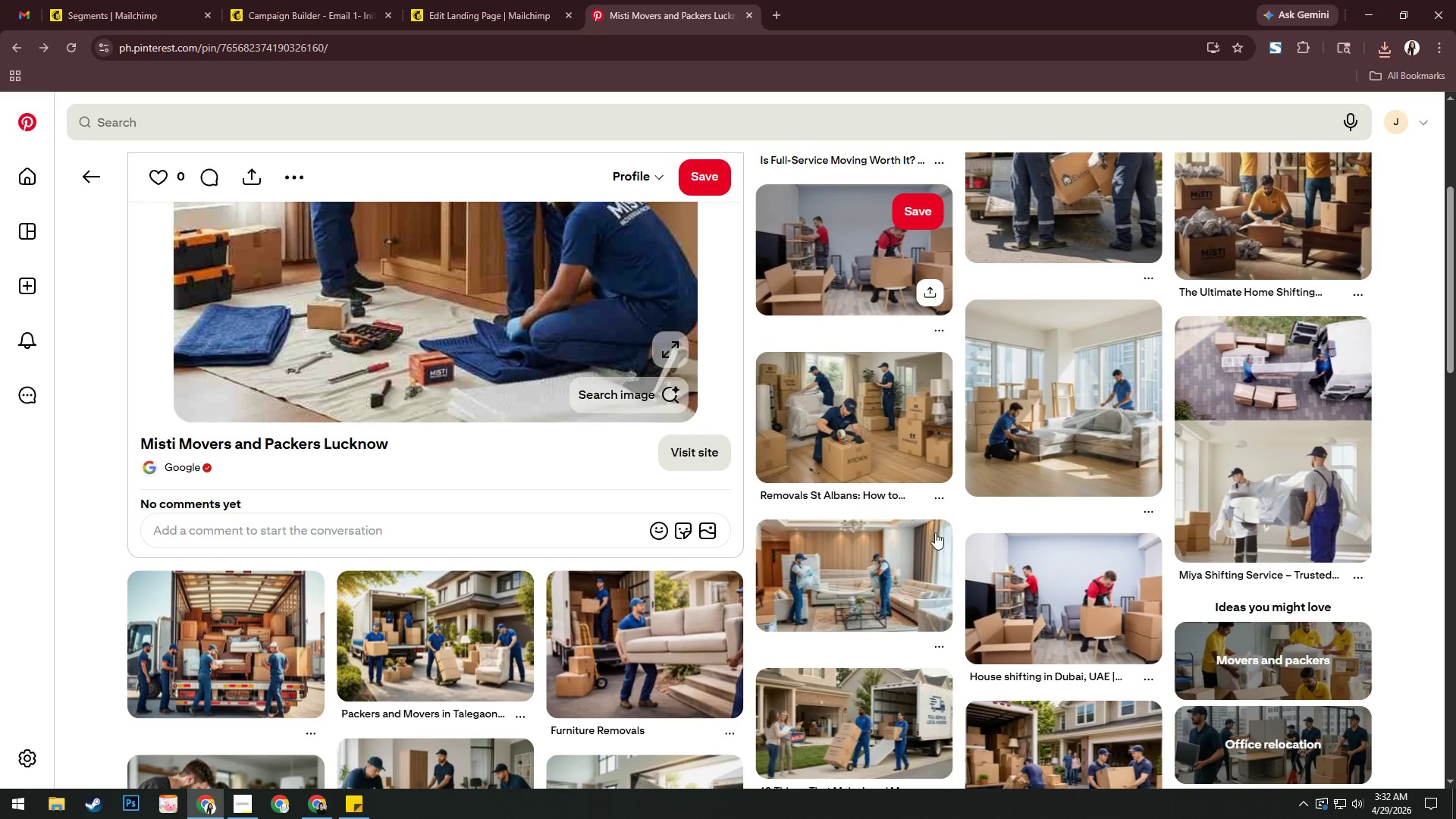 
left_click([868, 595])
 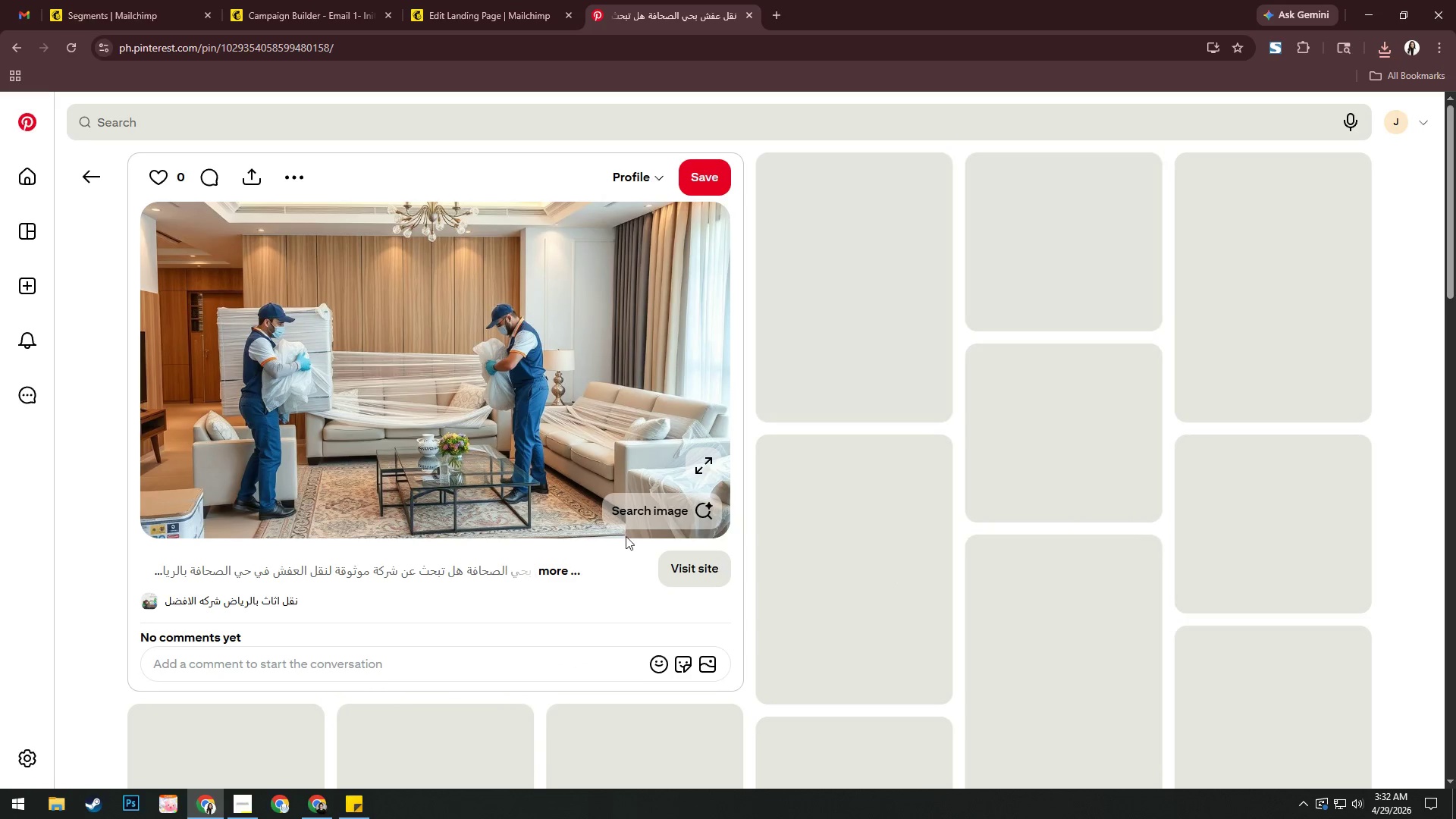 
right_click([450, 350])
 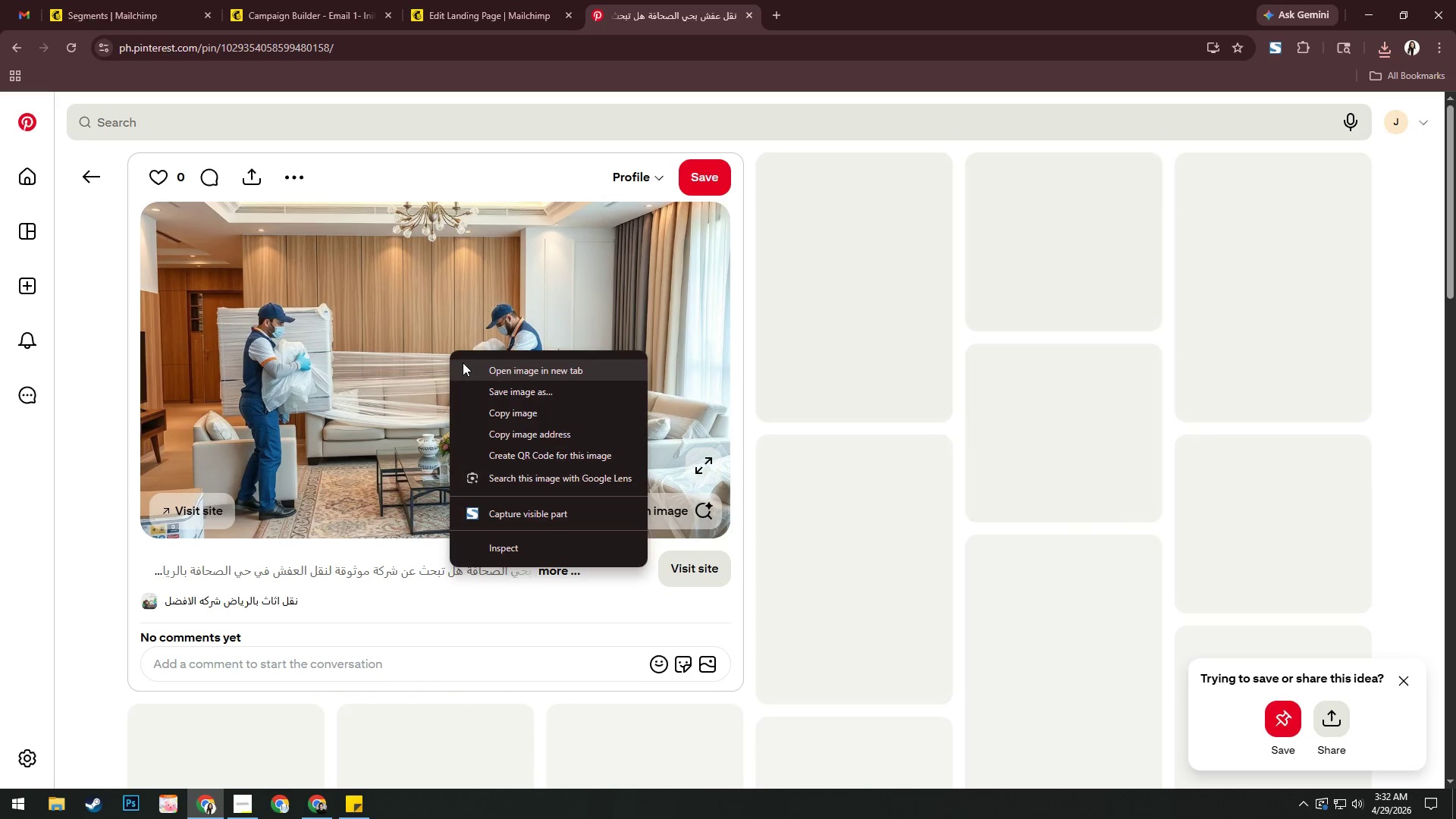 
left_click([463, 362])
 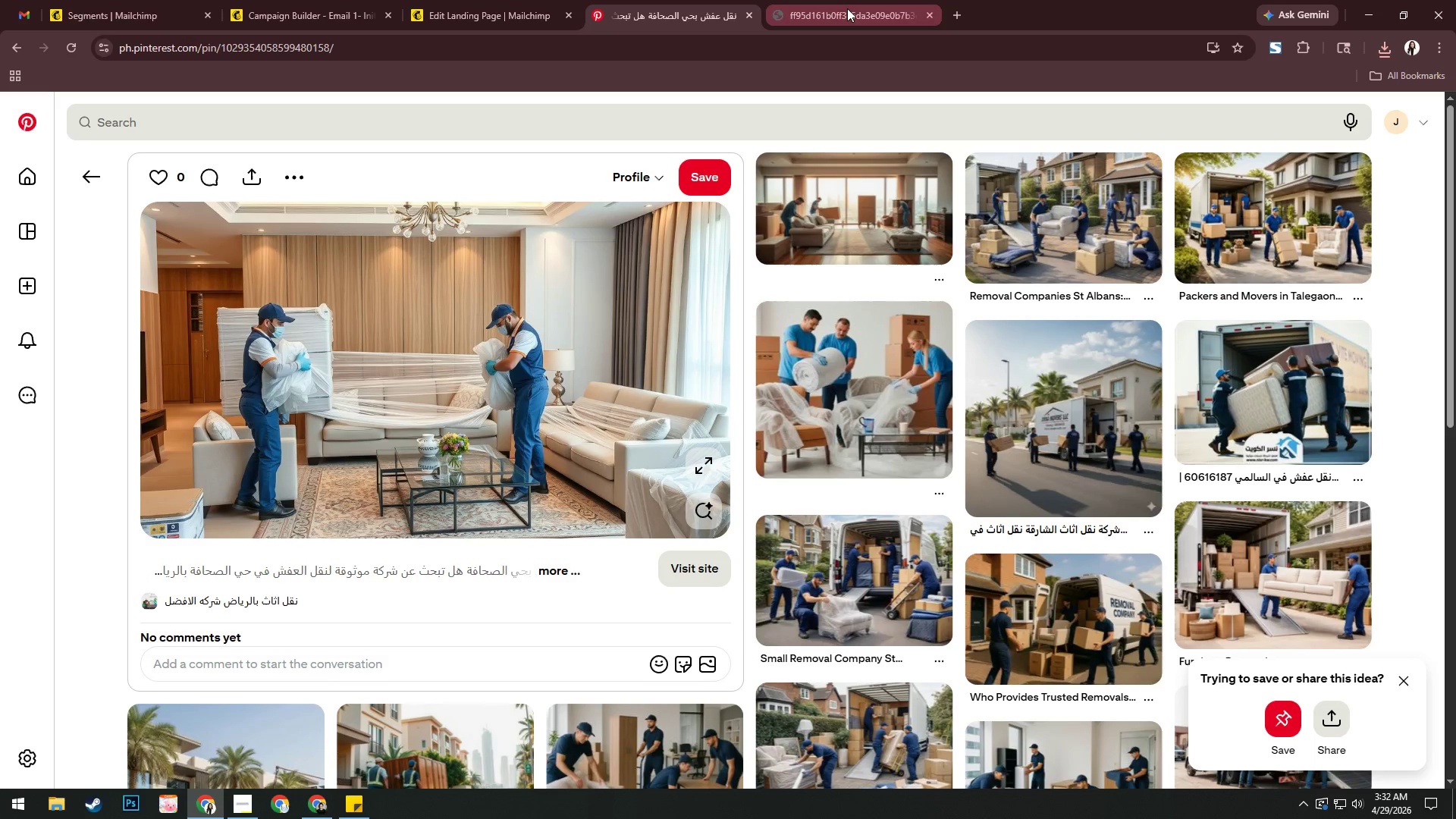 
left_click([847, 8])
 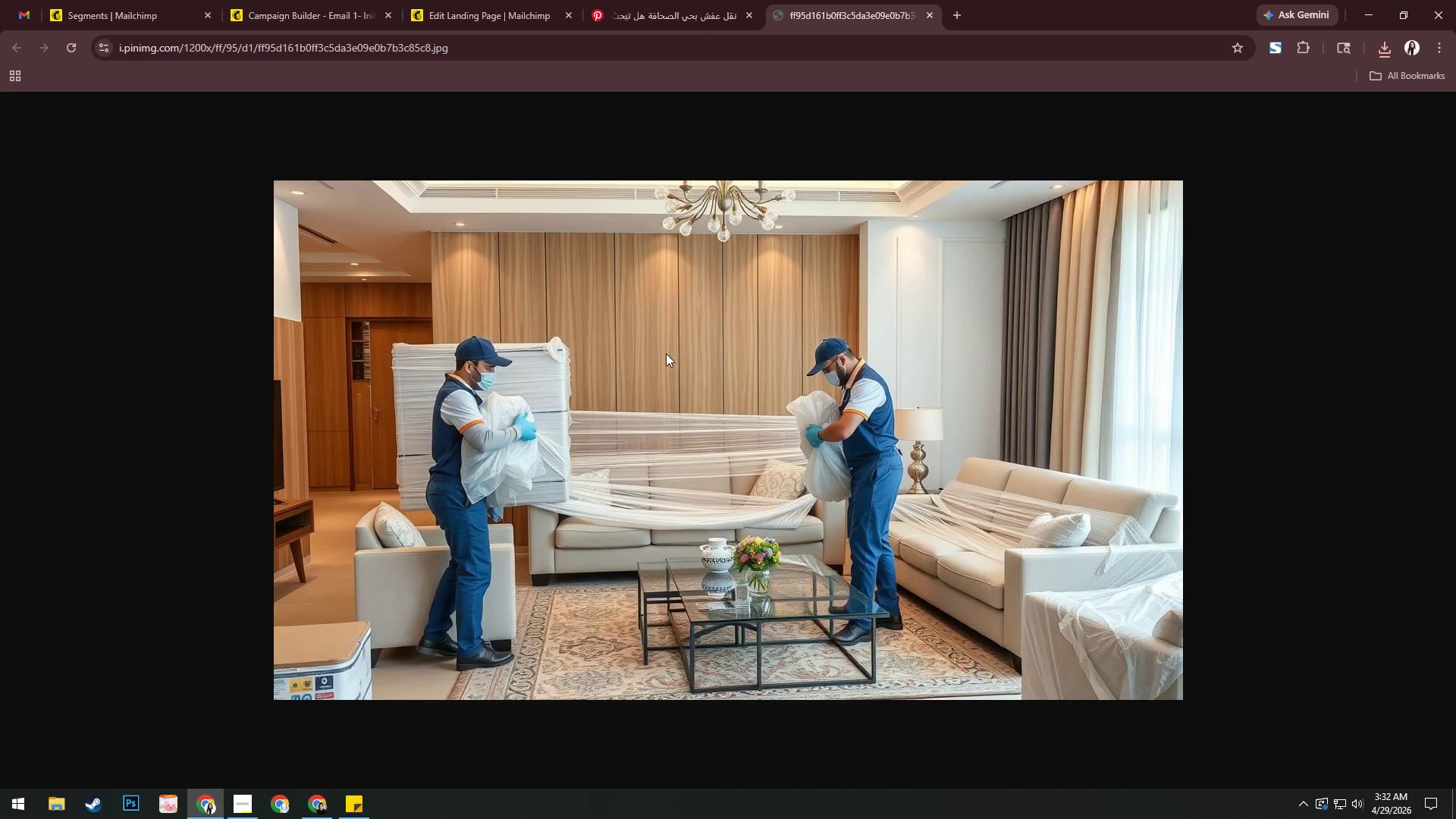 
right_click([666, 353])
 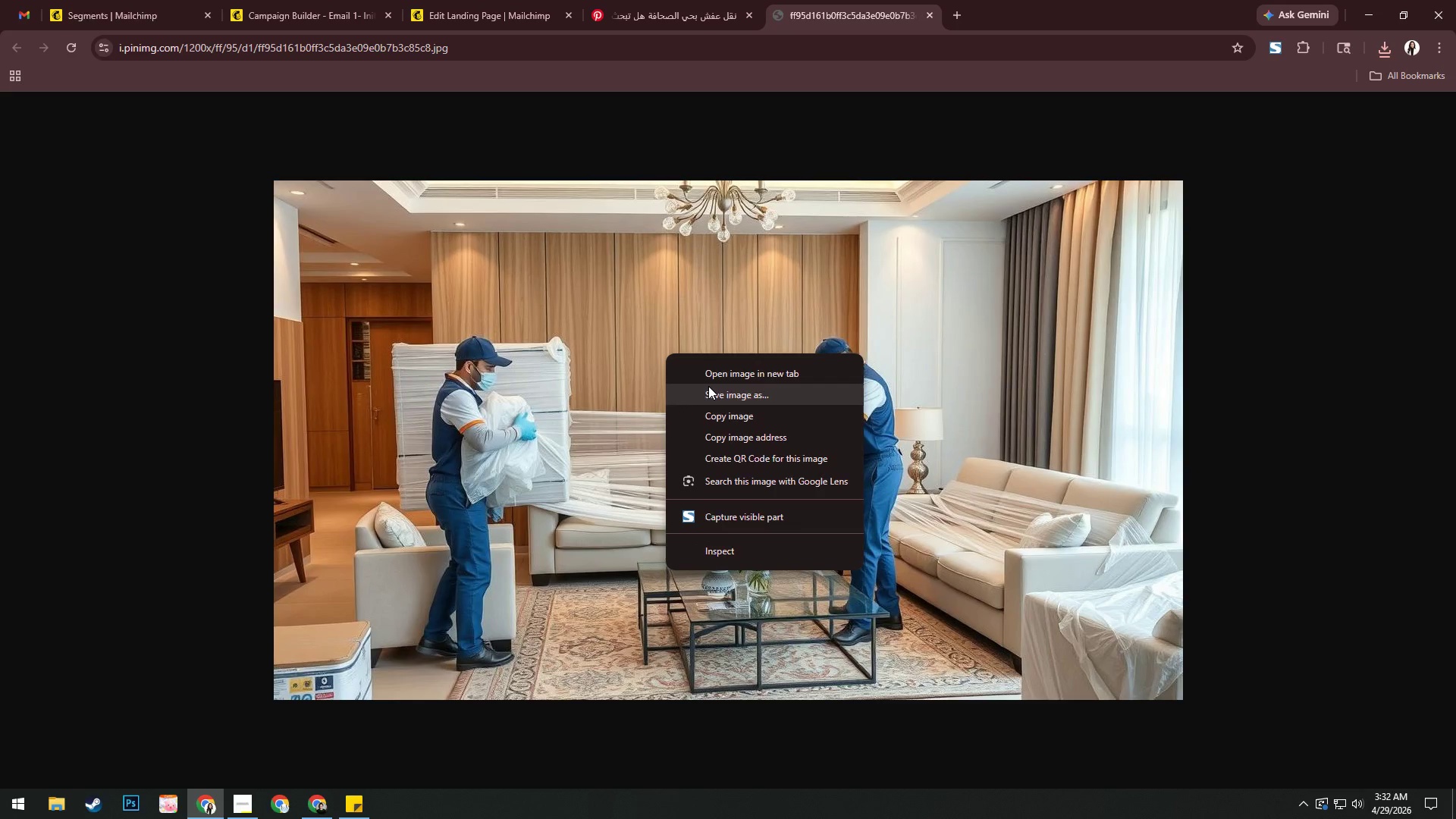 
left_click([709, 386])
 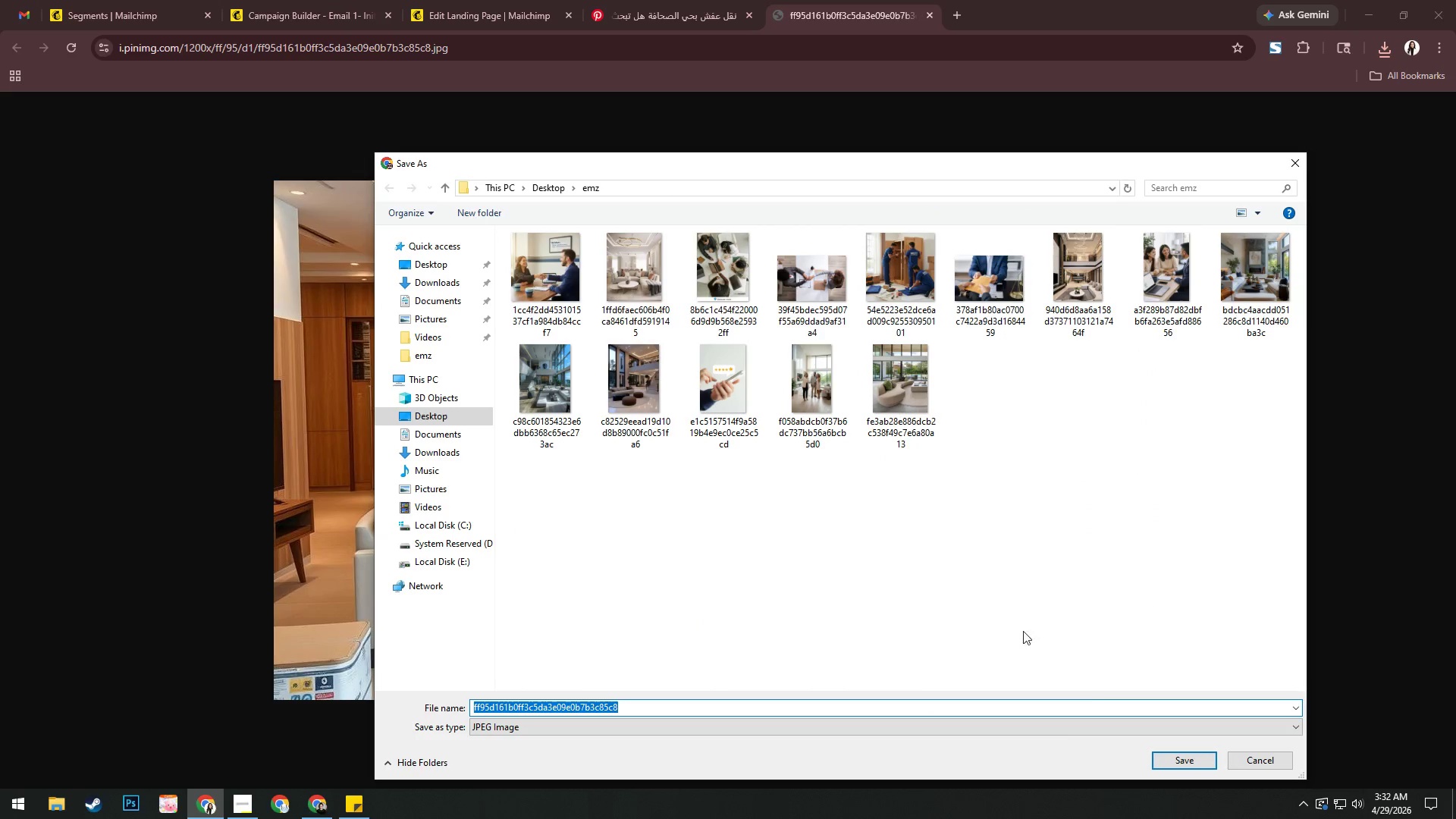 
left_click([1175, 762])
 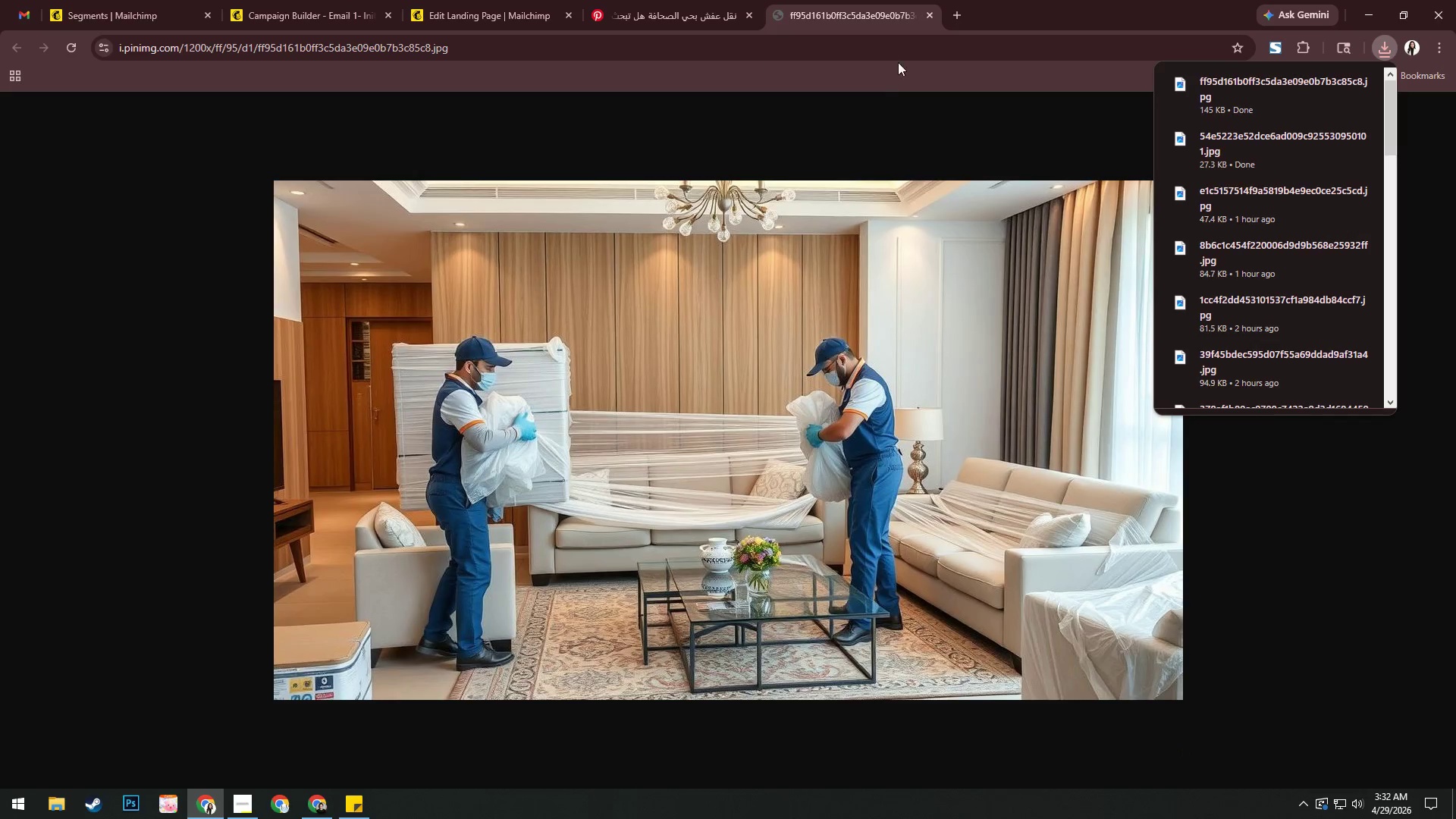 
left_click([929, 20])
 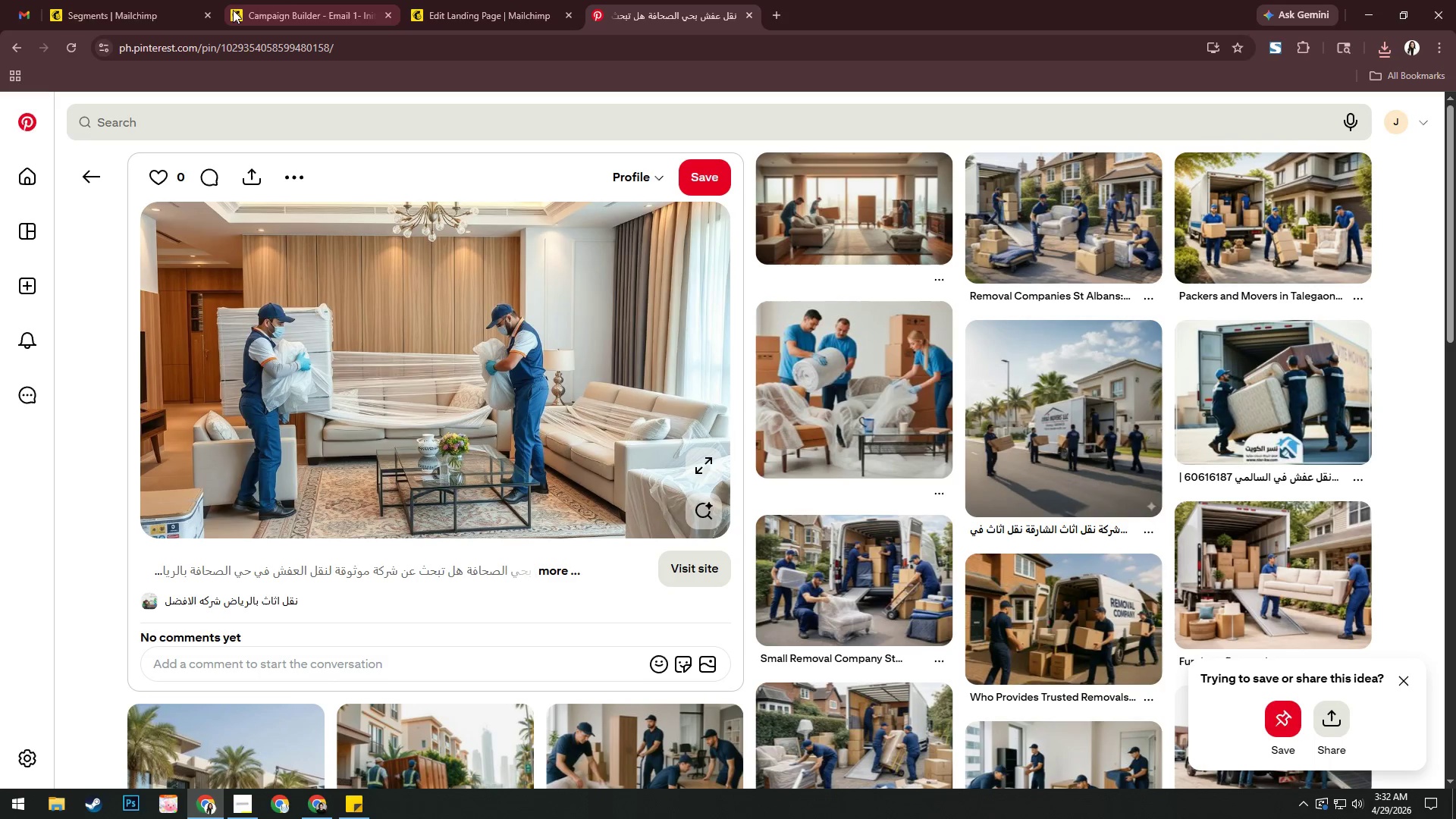 
left_click([493, 11])
 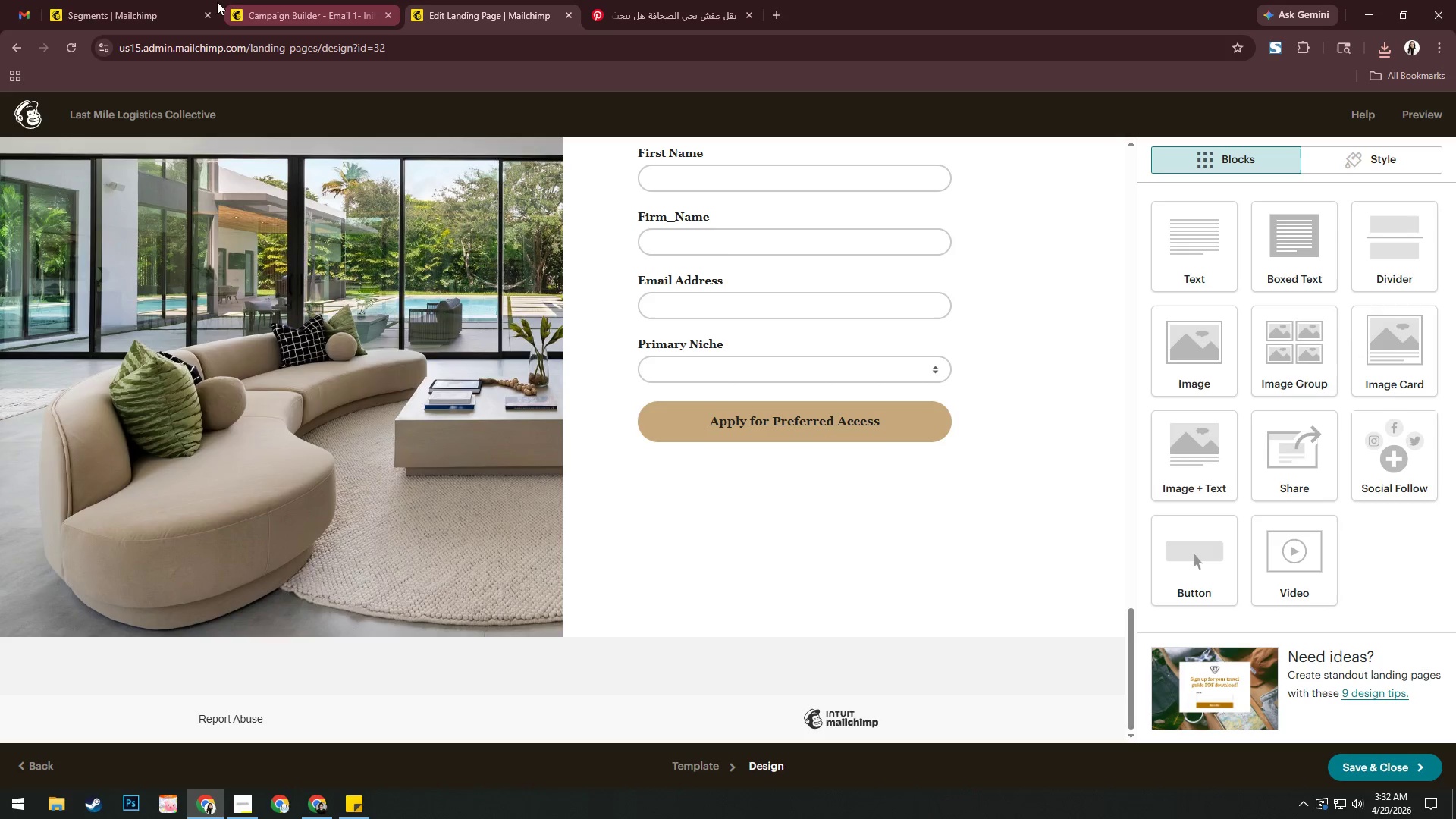 
left_click([136, 4])
 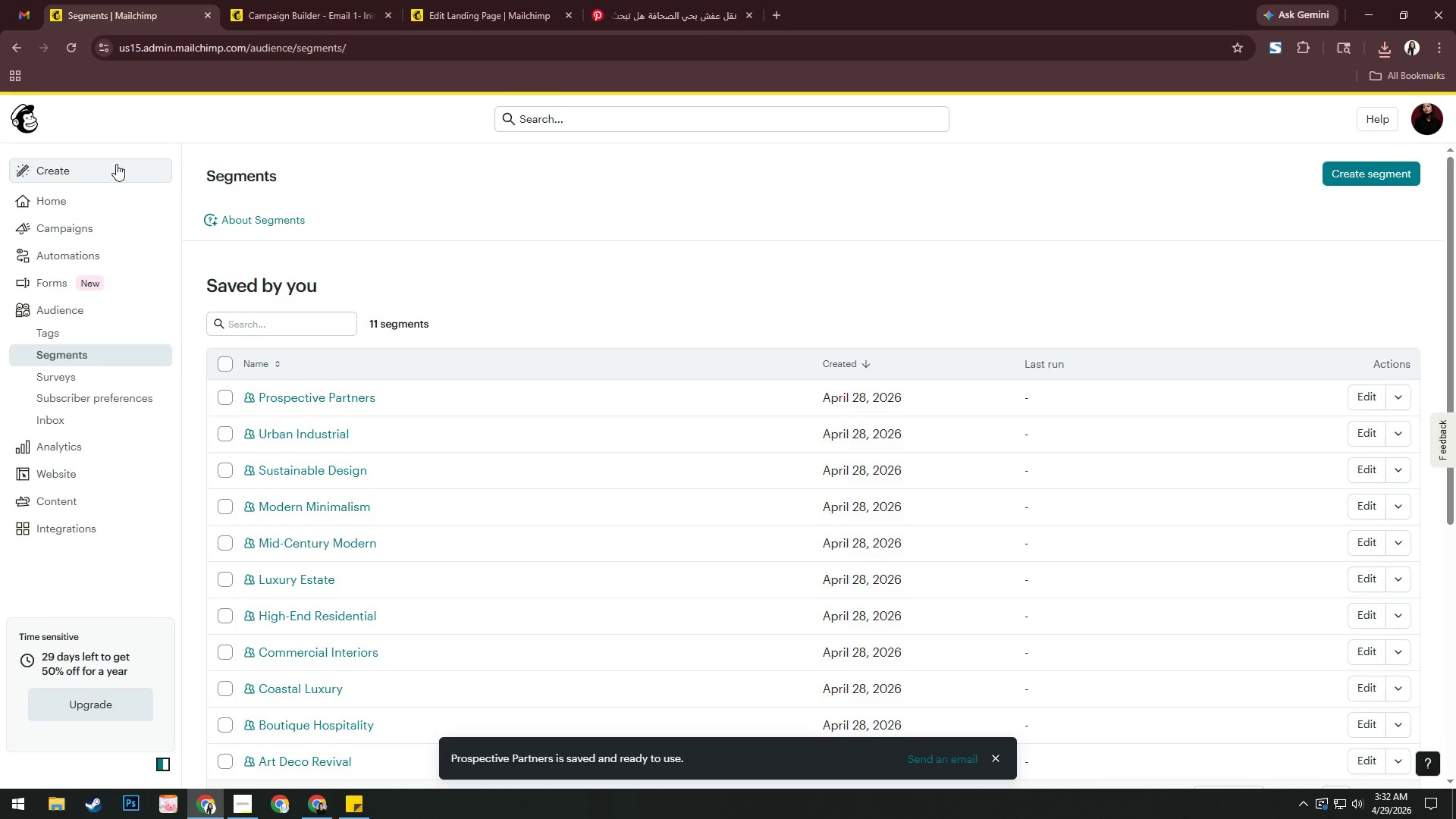 
left_click([64, 203])
 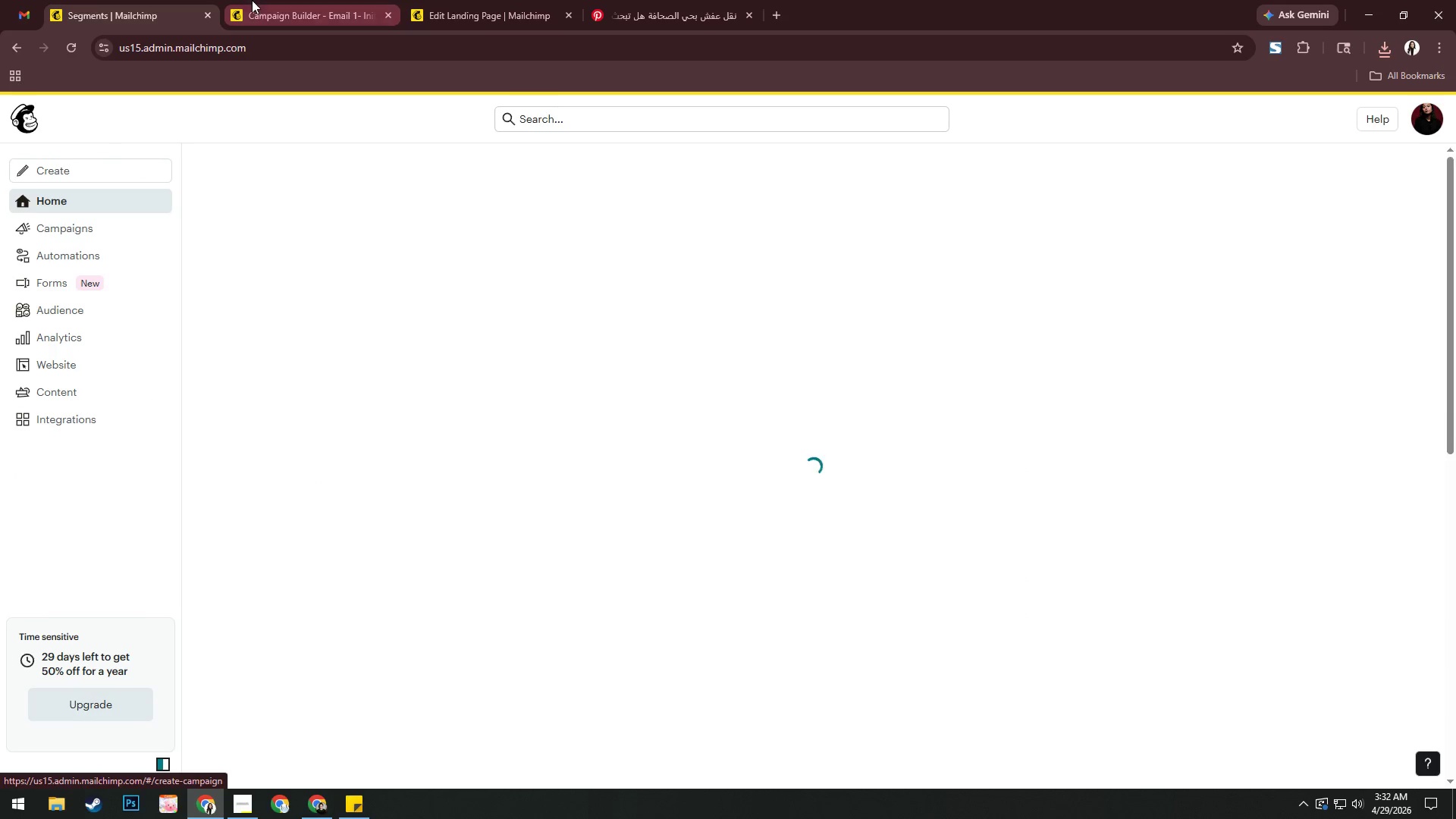 
left_click_drag(start_coordinate=[263, 5], to_coordinate=[467, 5])
 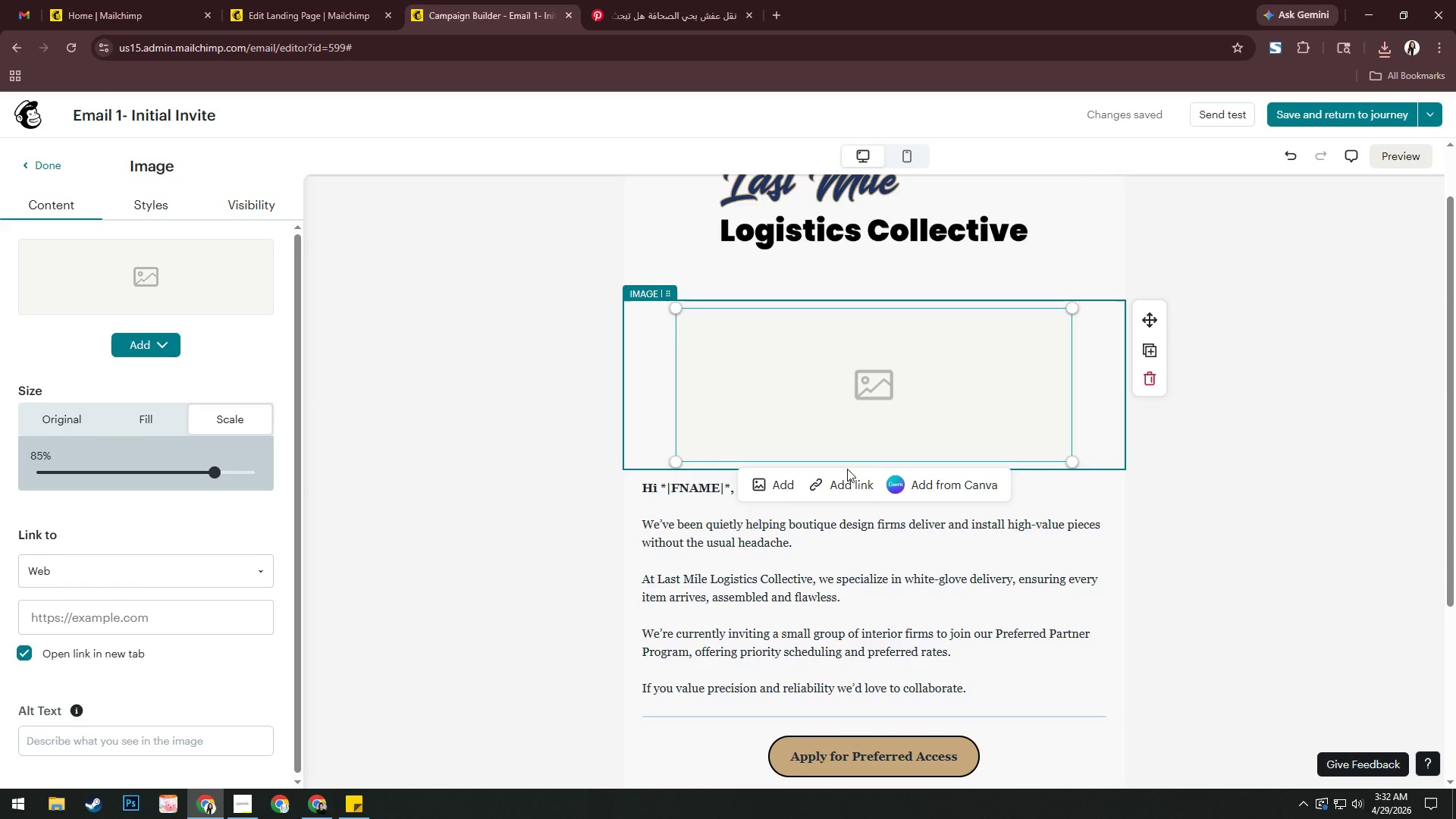 
left_click([779, 482])
 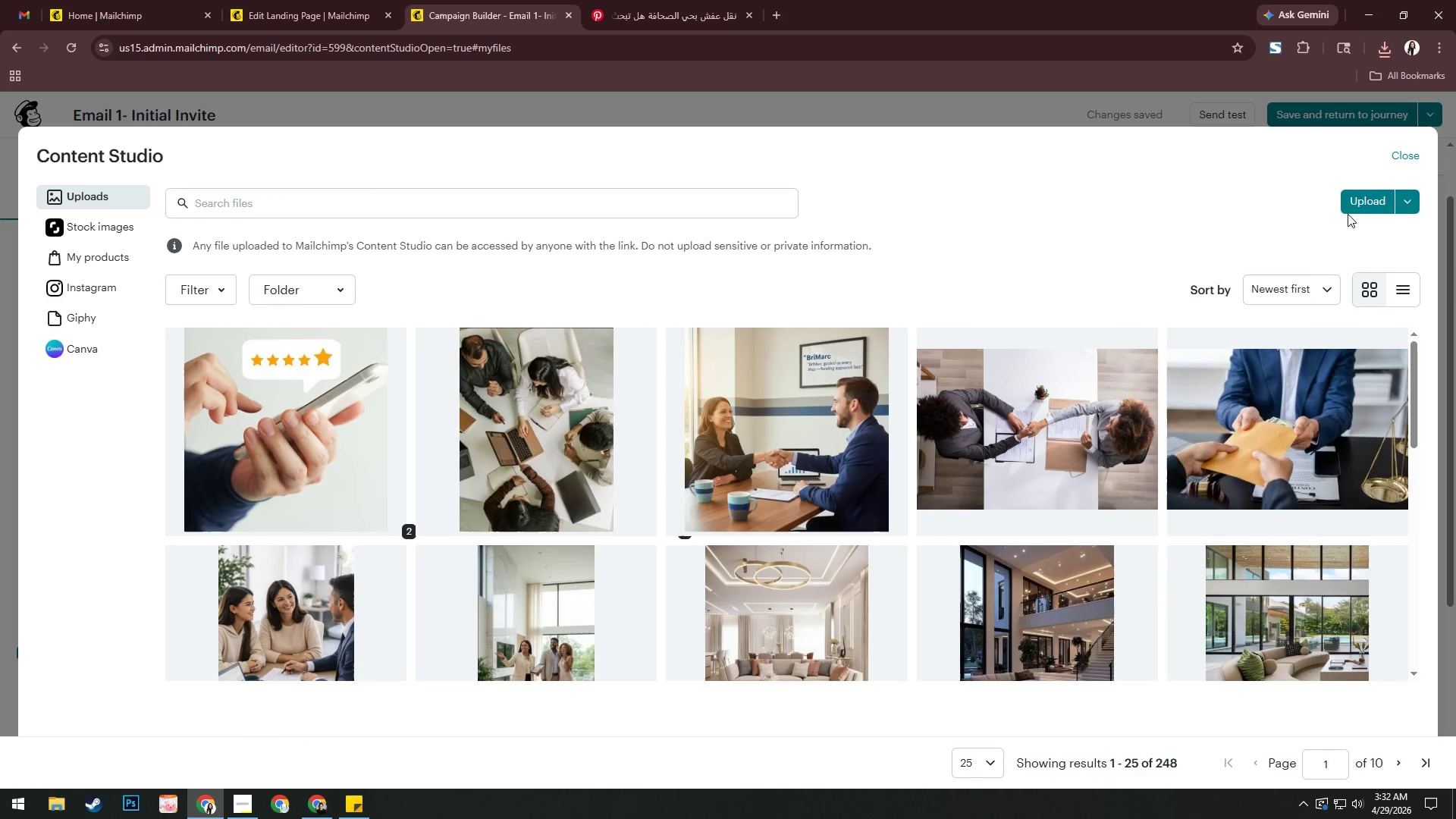 
left_click([1372, 211])
 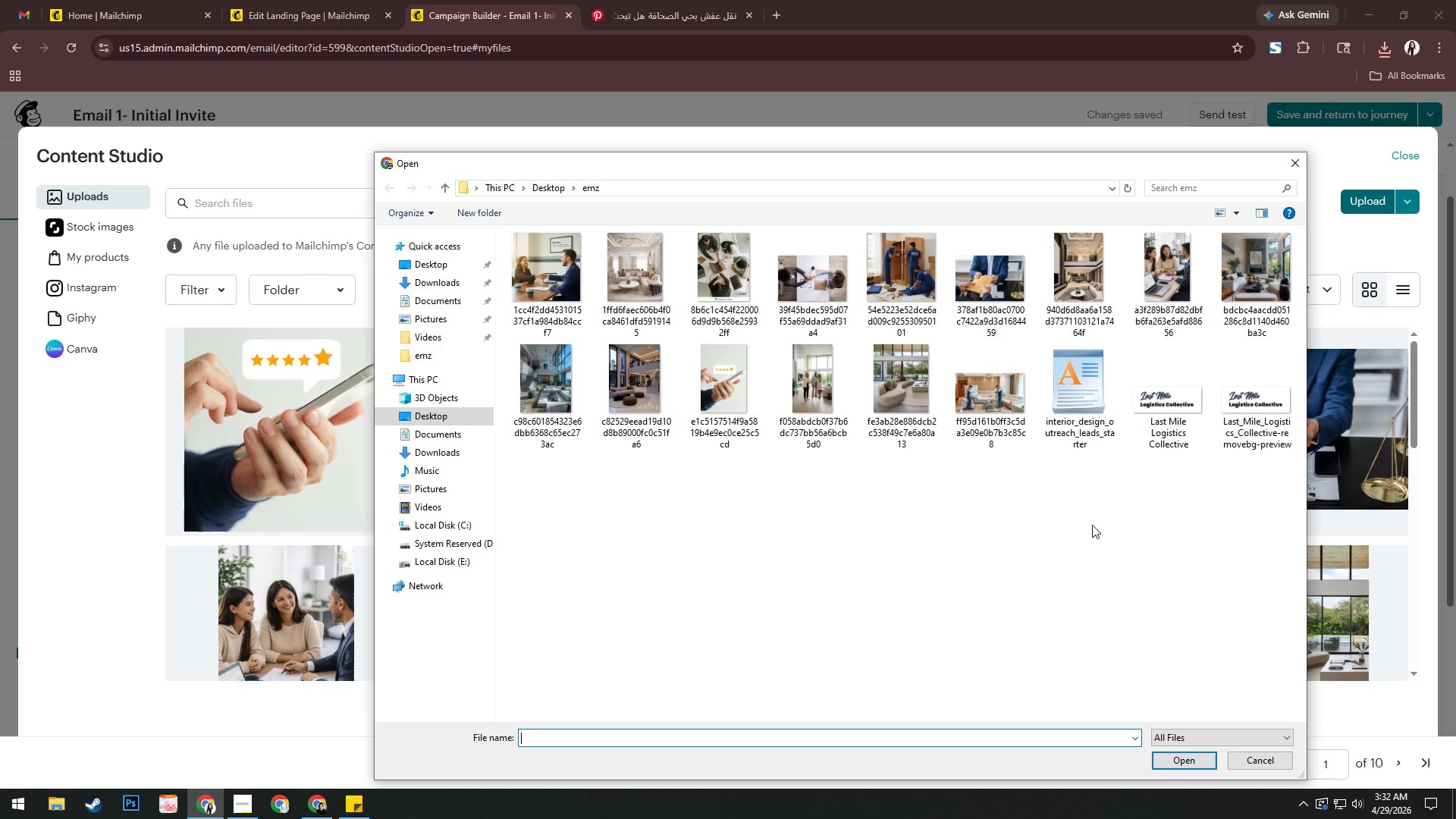 
wait(5.41)
 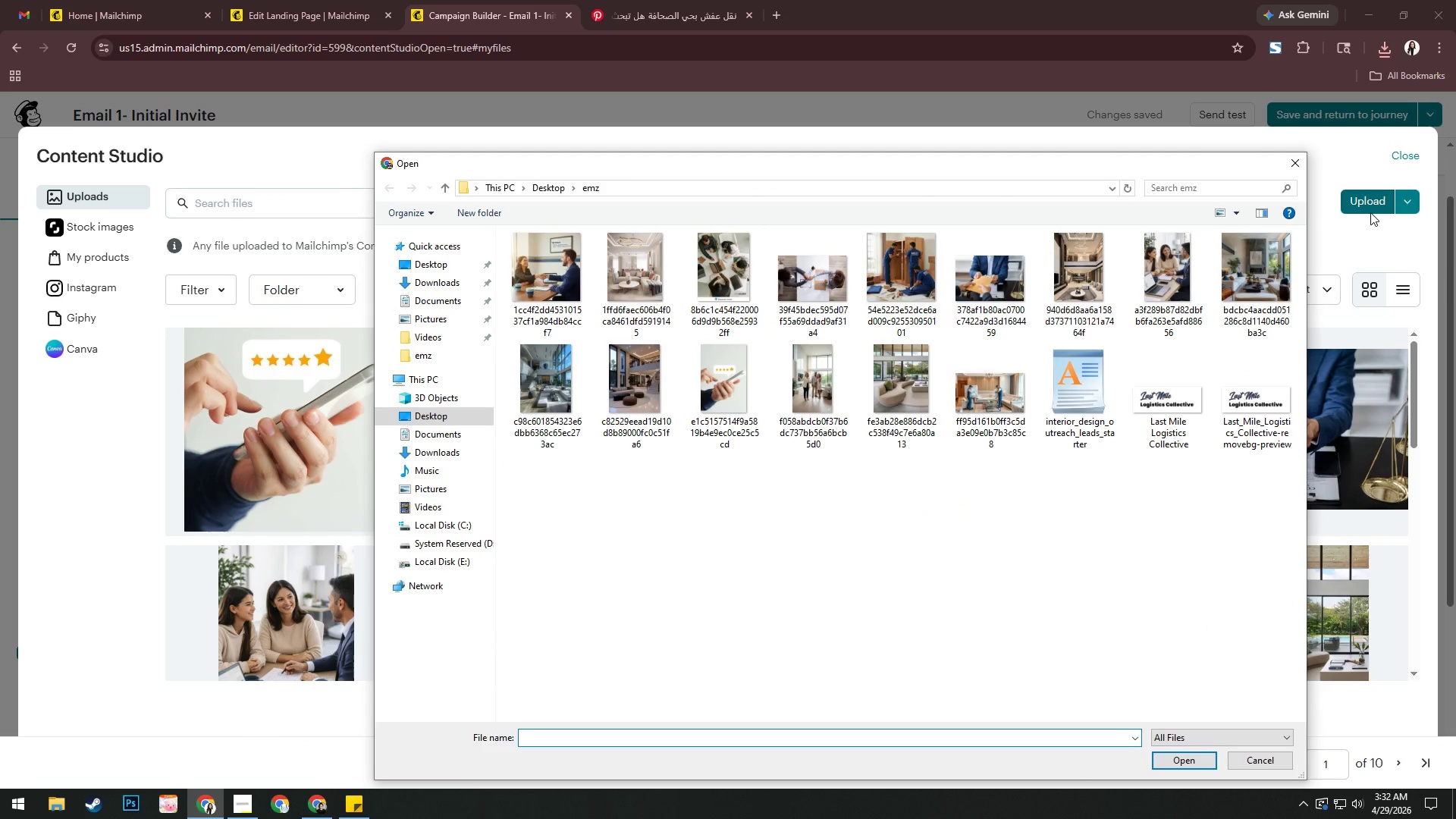 
left_click([994, 404])
 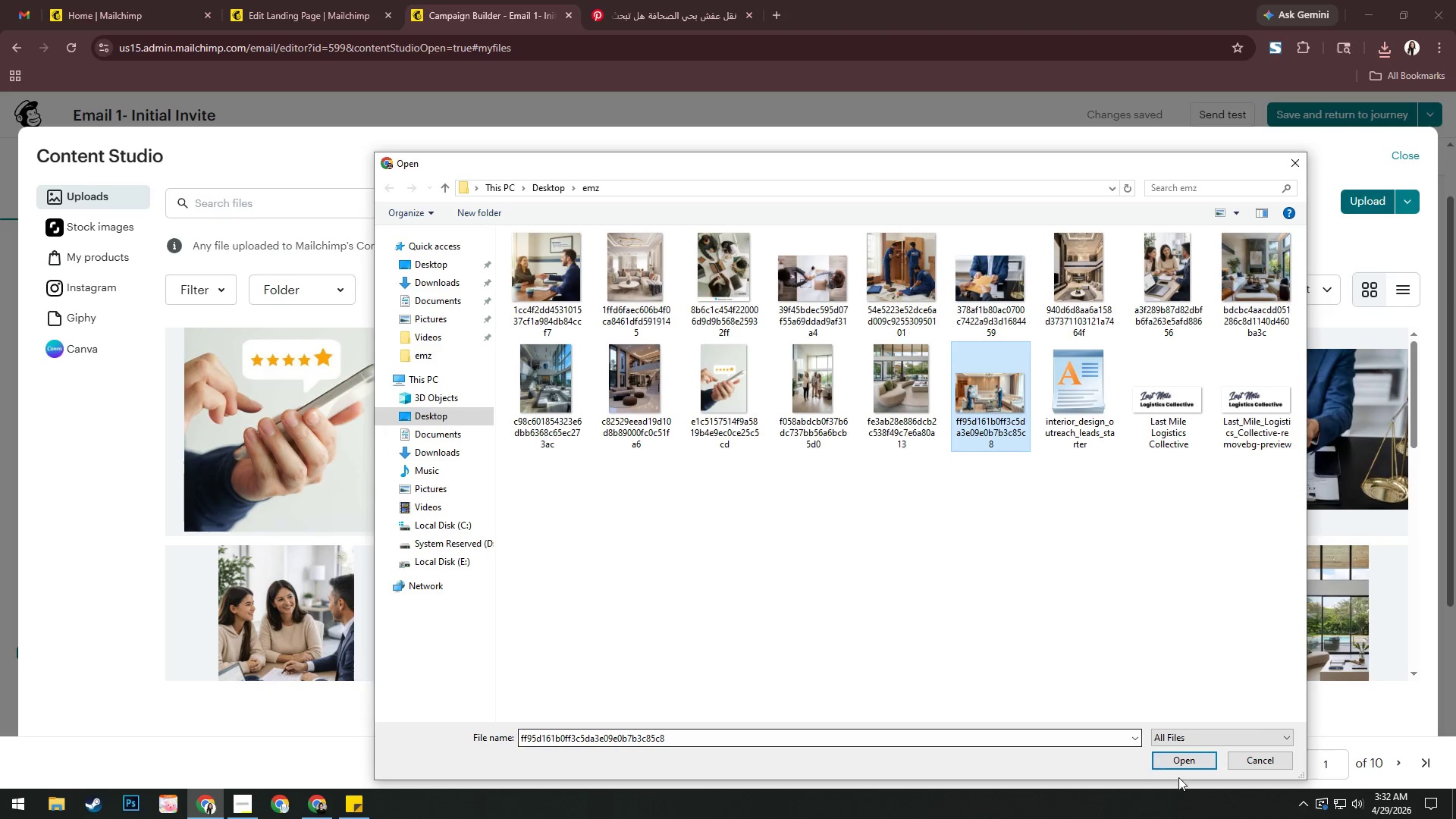 
left_click([1183, 766])
 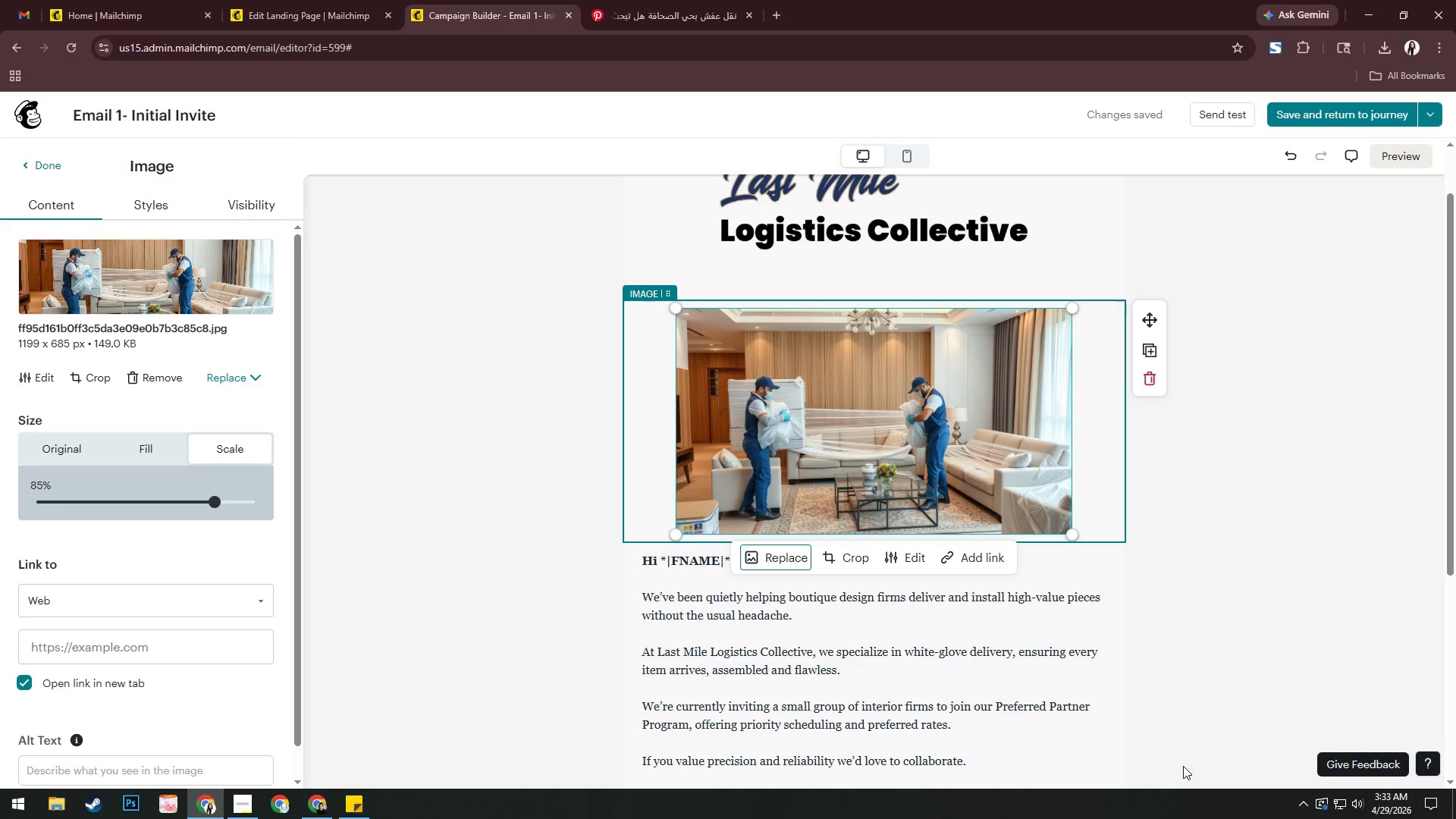 
wait(57.42)
 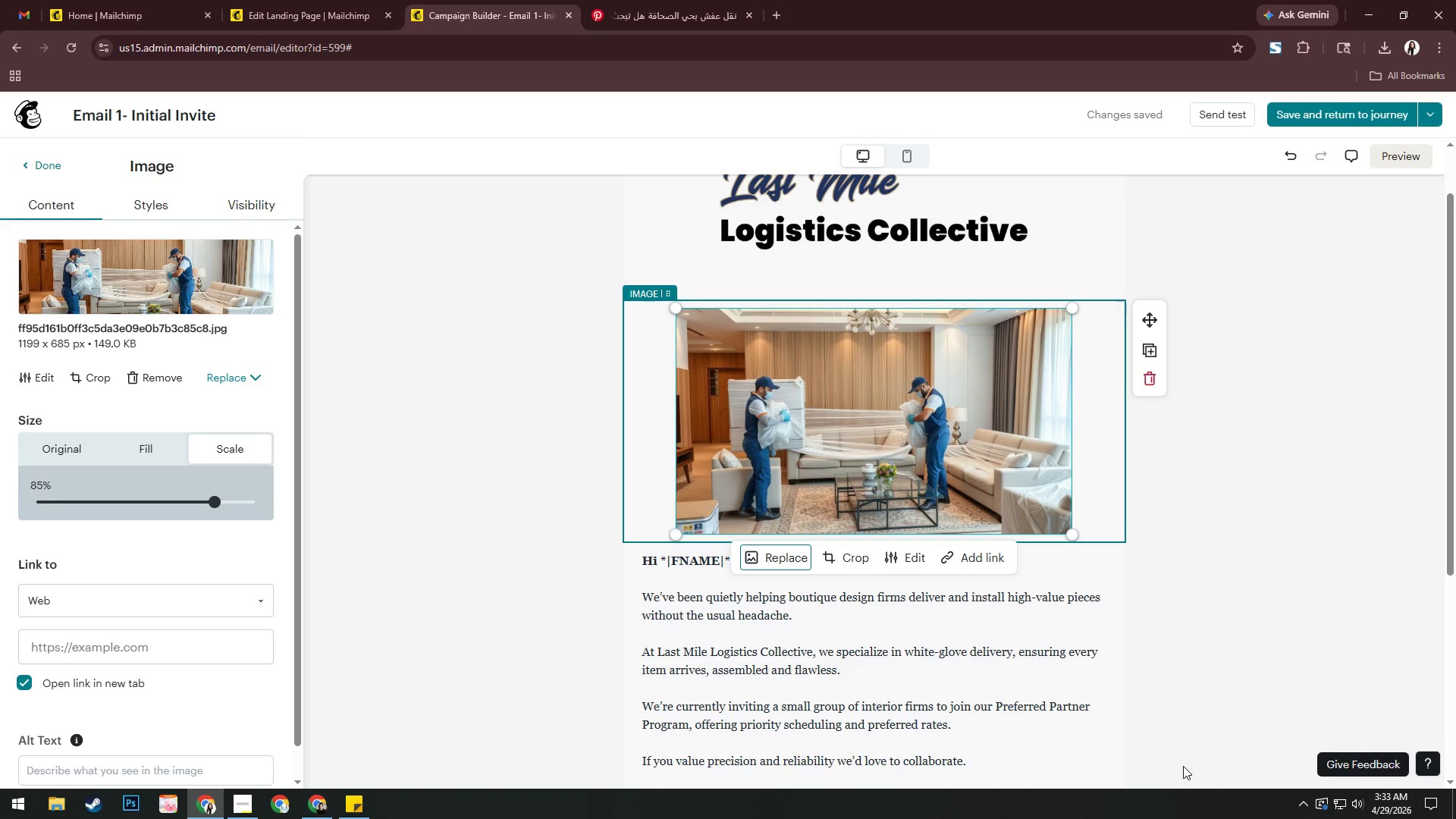 
scroll: coordinate [1149, 591], scroll_direction: down, amount: 1.0
 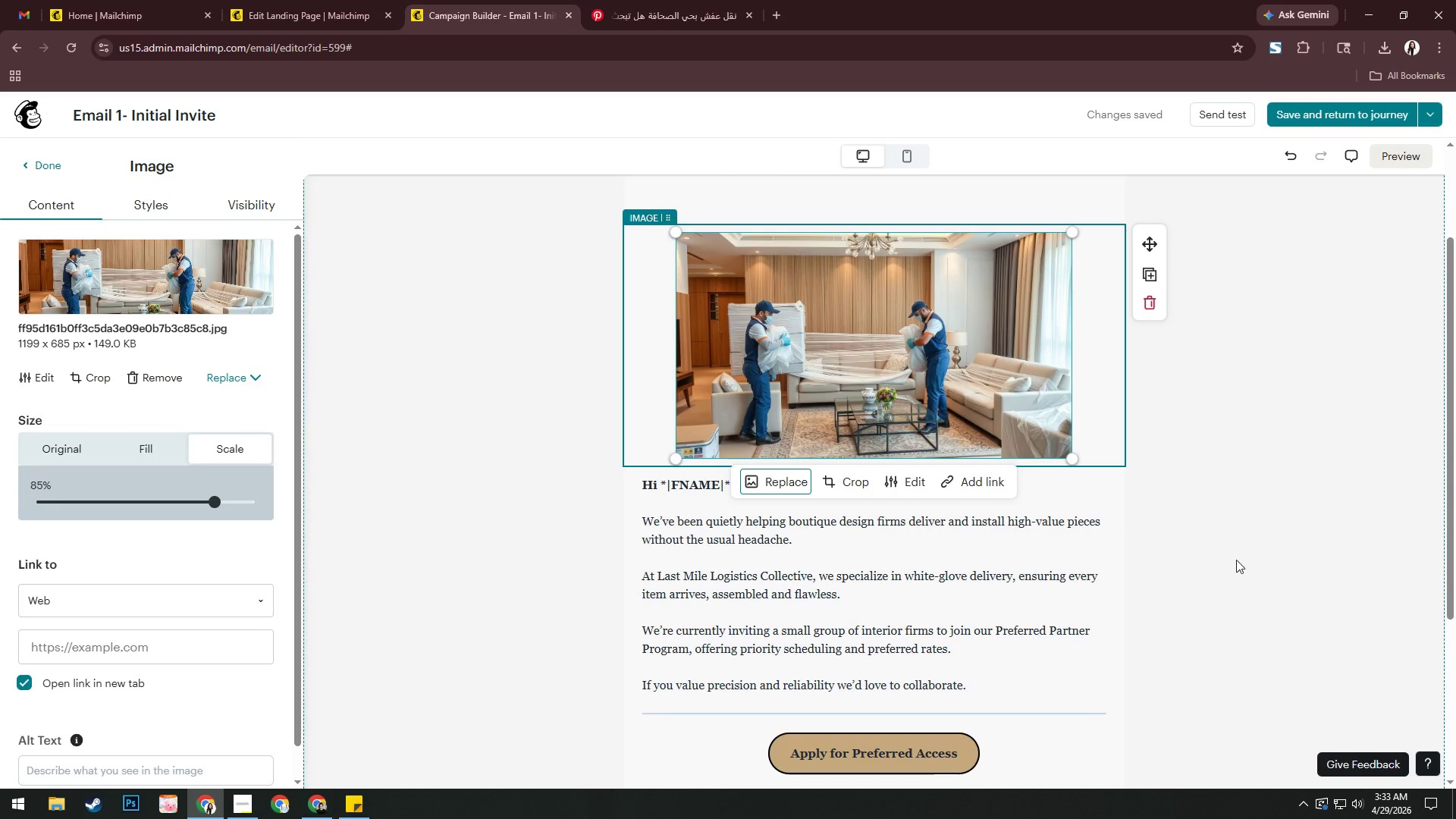 
left_click([1255, 550])
 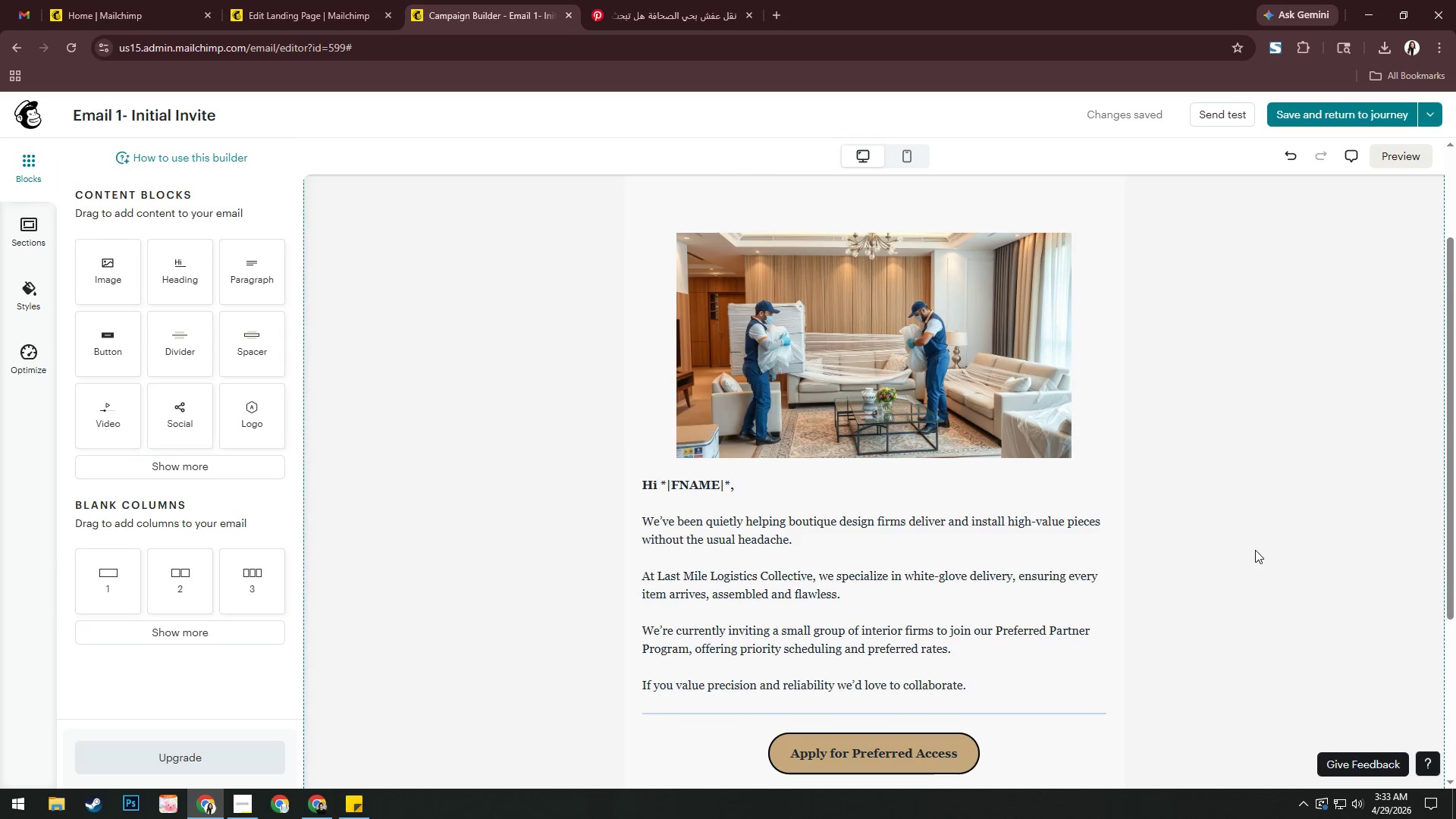 
scroll: coordinate [1255, 550], scroll_direction: down, amount: 4.0
 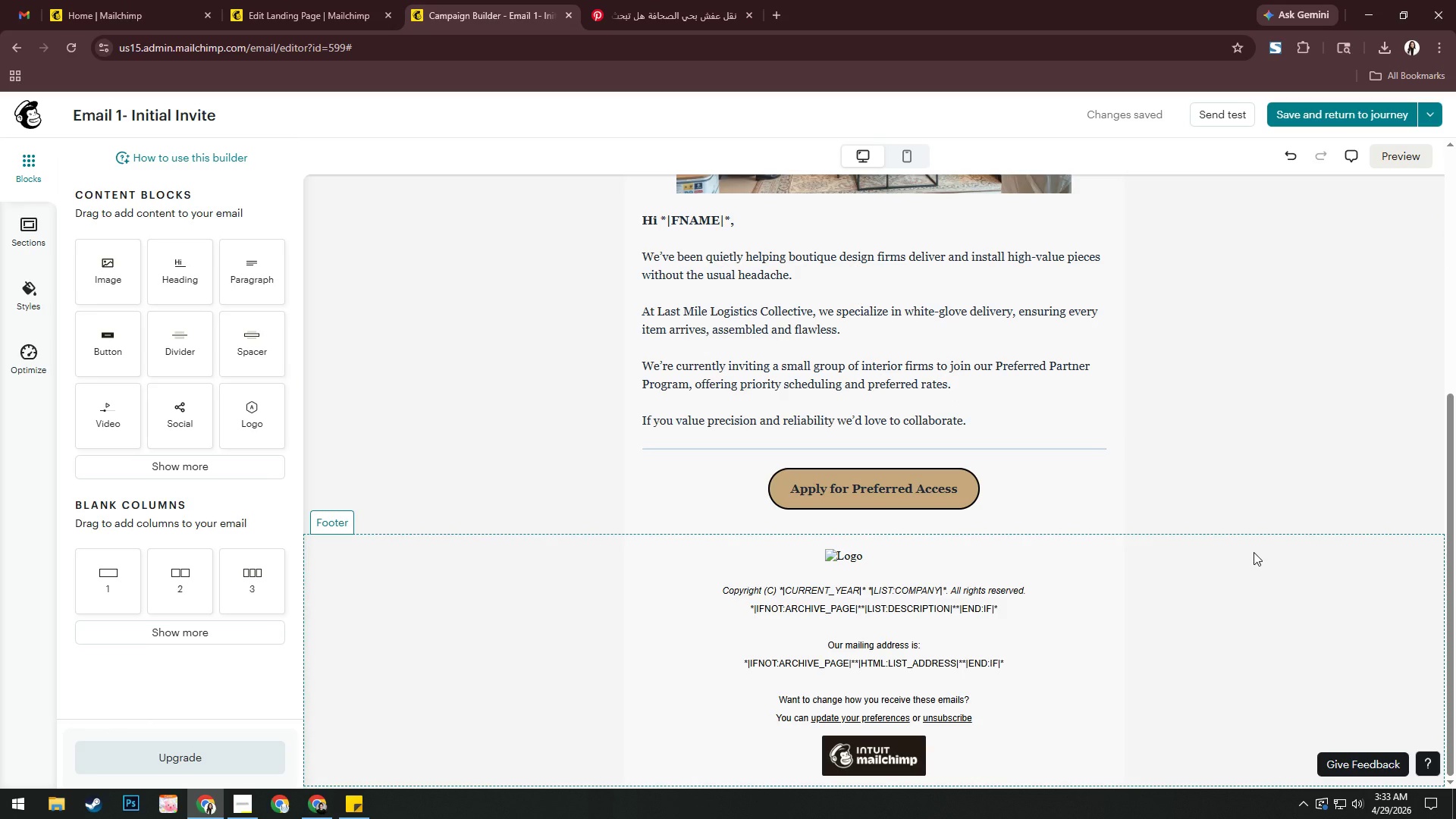 
wait(13.09)
 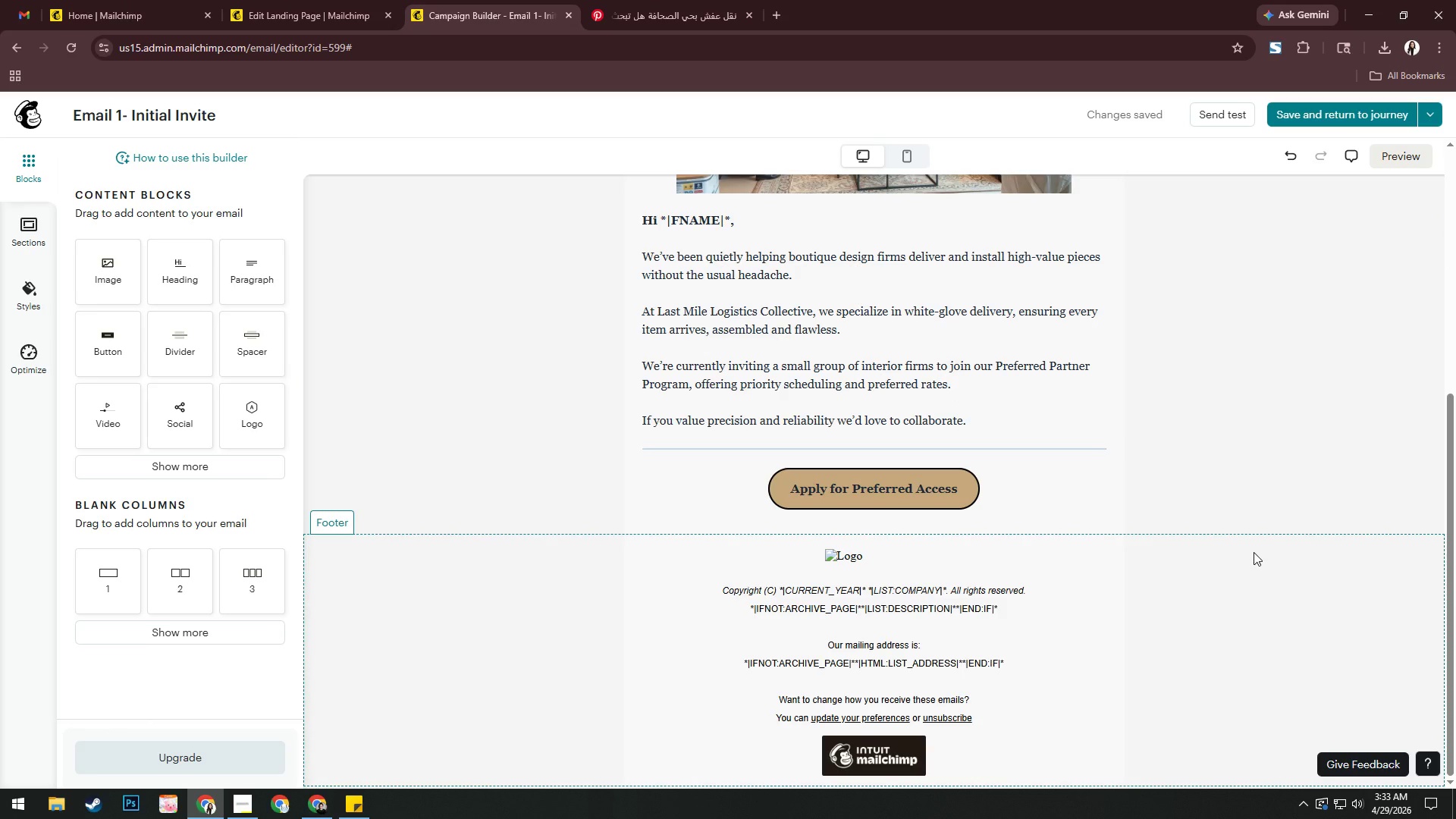 
left_click_drag(start_coordinate=[1021, 661], to_coordinate=[711, 589])
 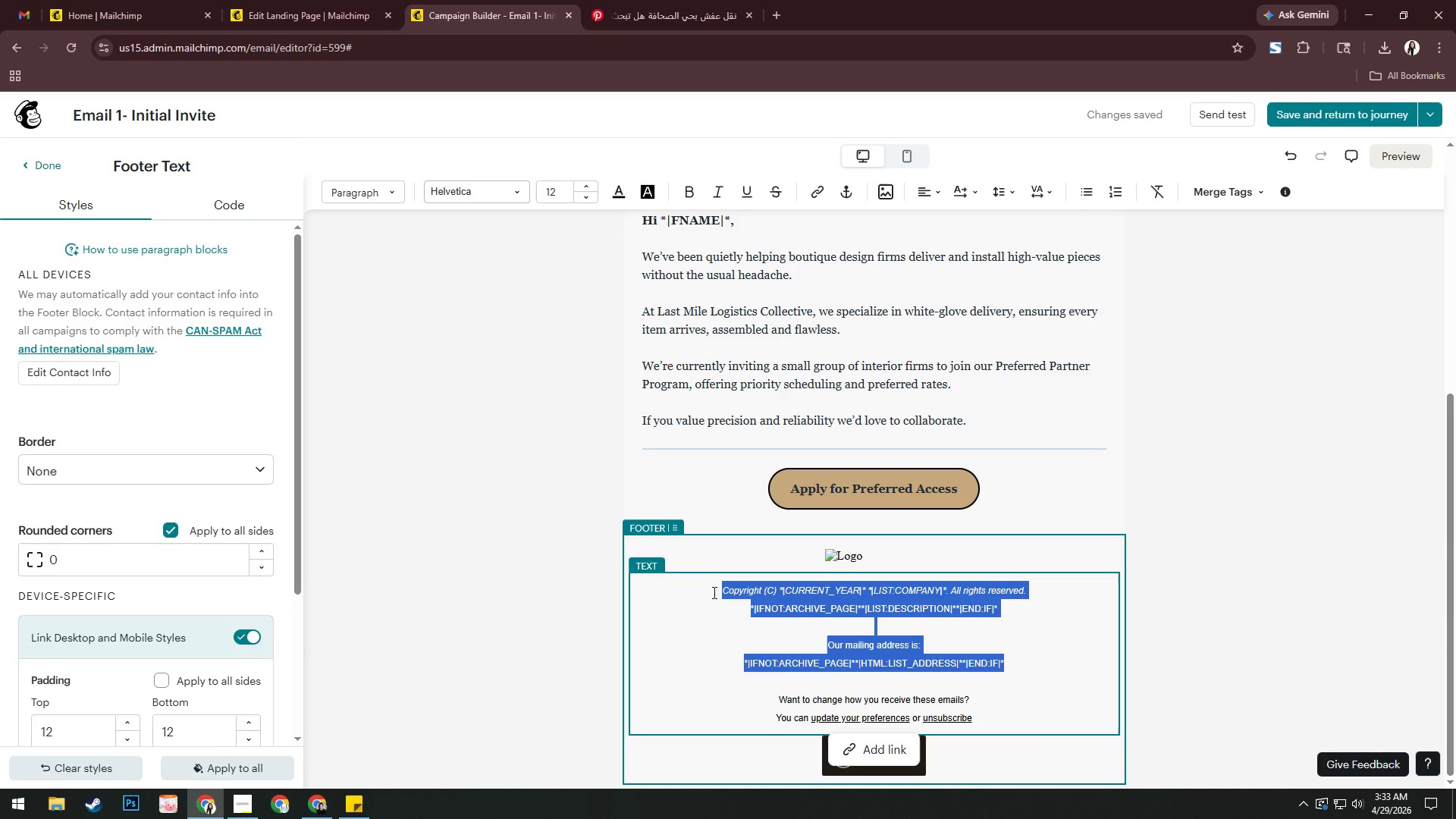 
key(Backspace)
 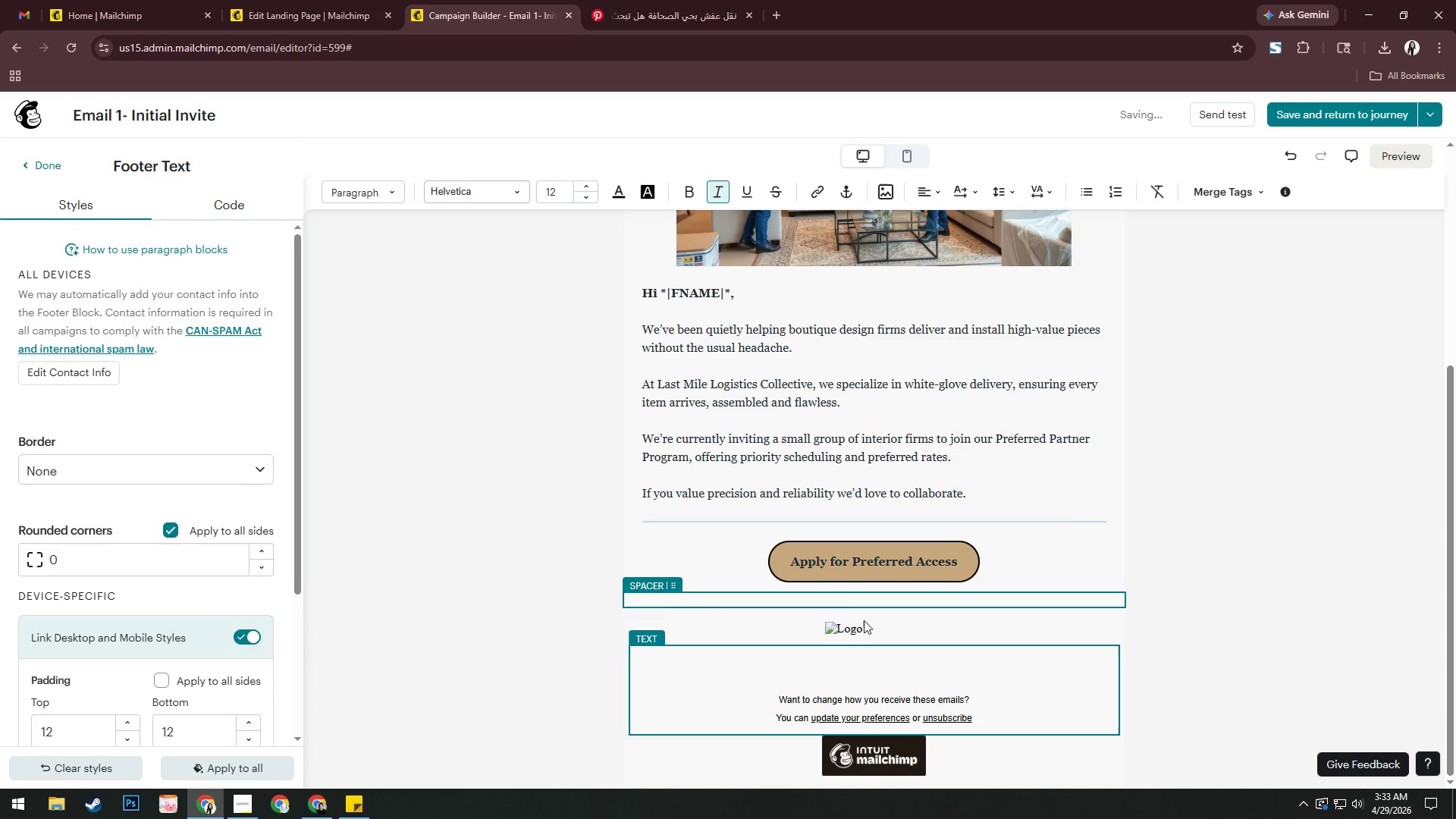 
left_click([871, 632])
 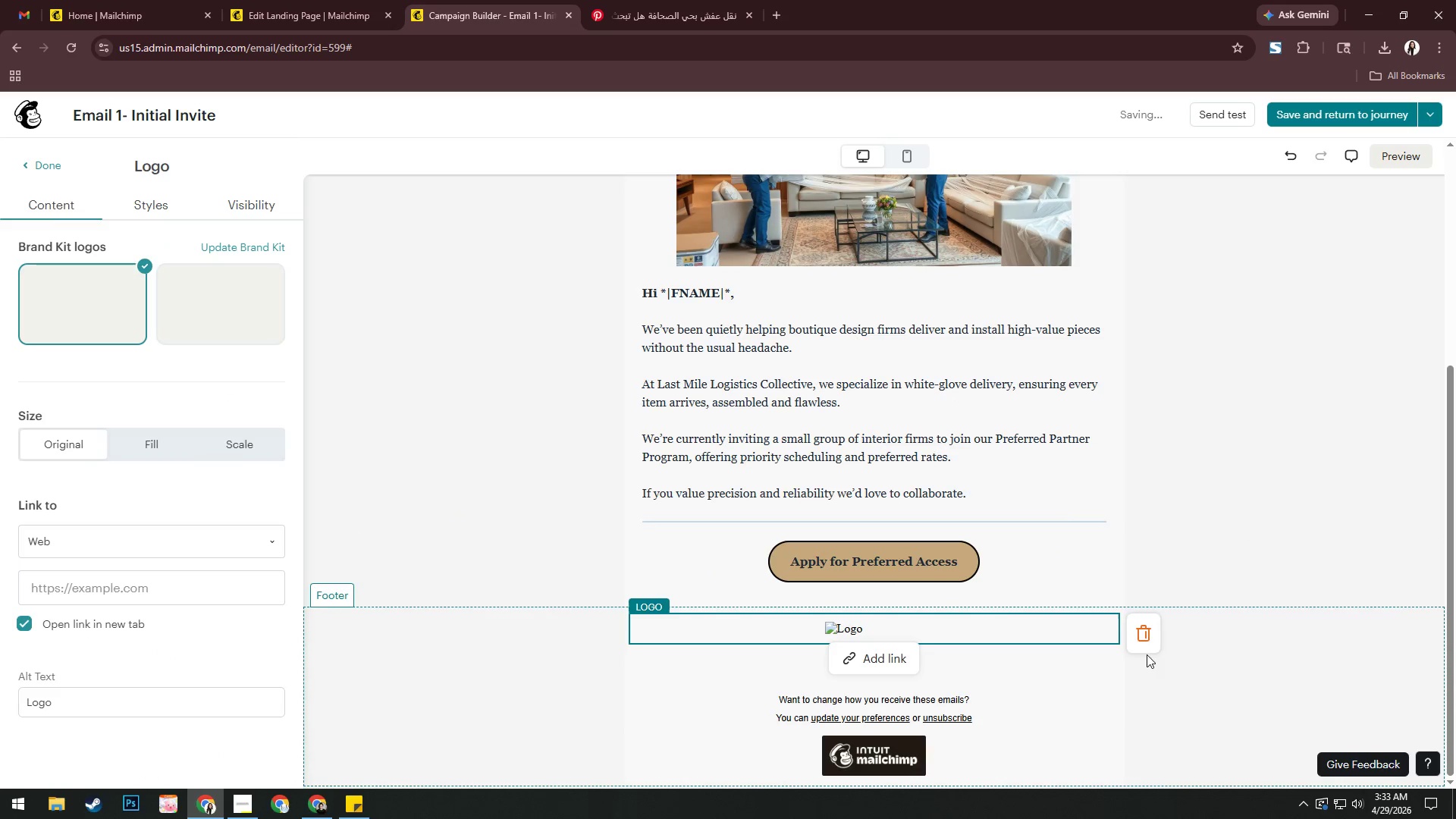 
left_click([1144, 635])
 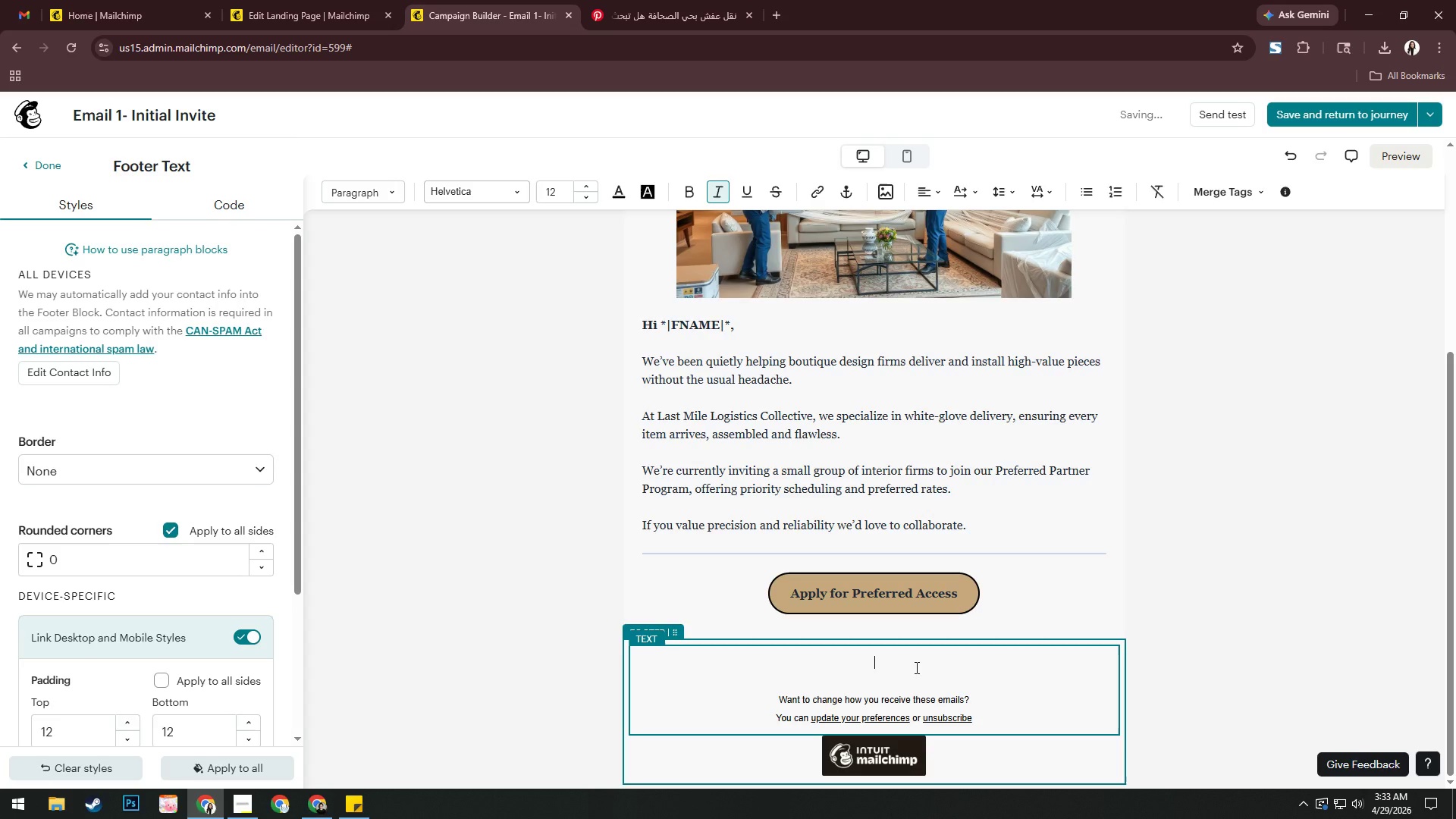 
type(Last Mile Logistics Collective)
 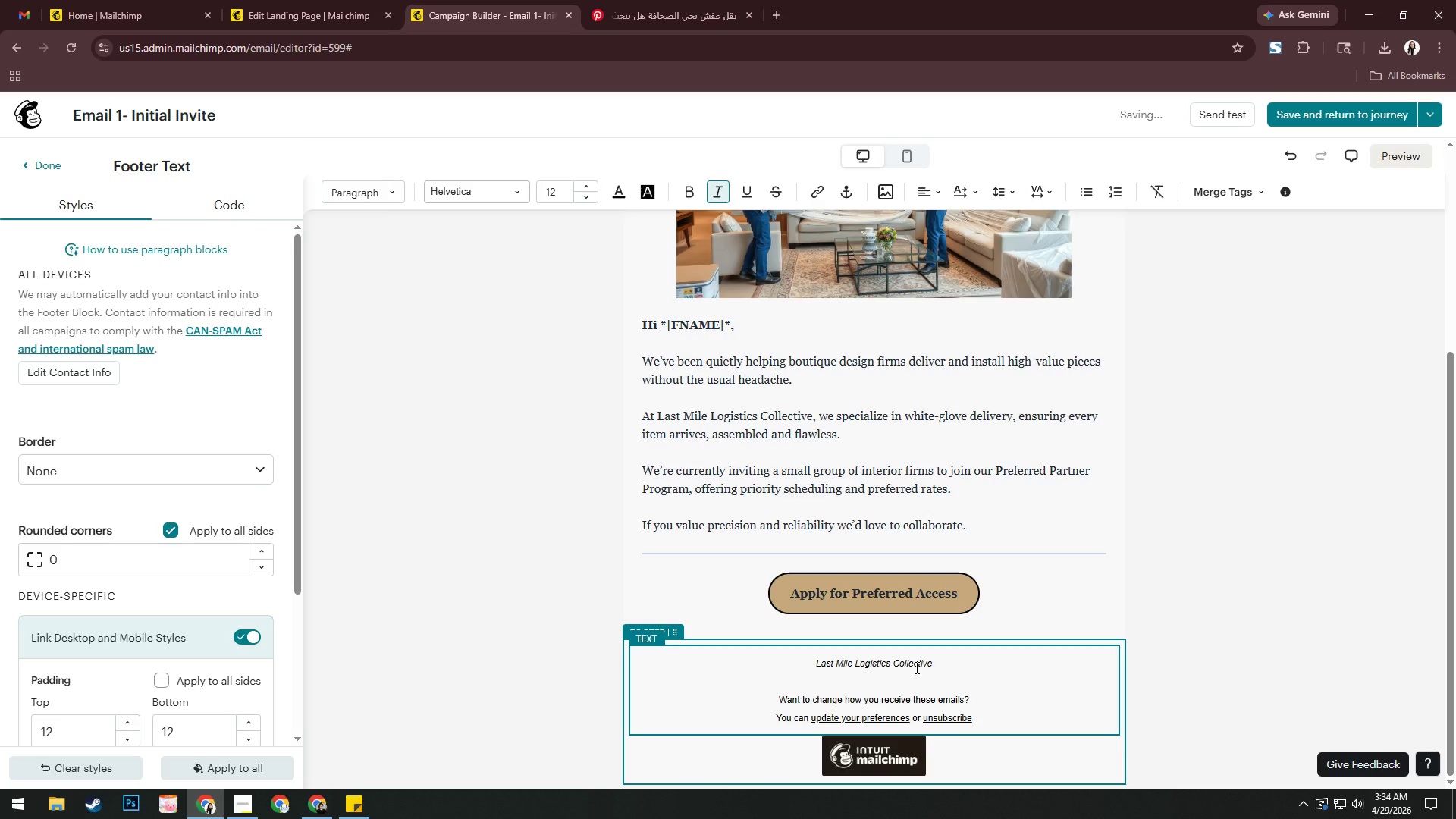 
key(Enter)
 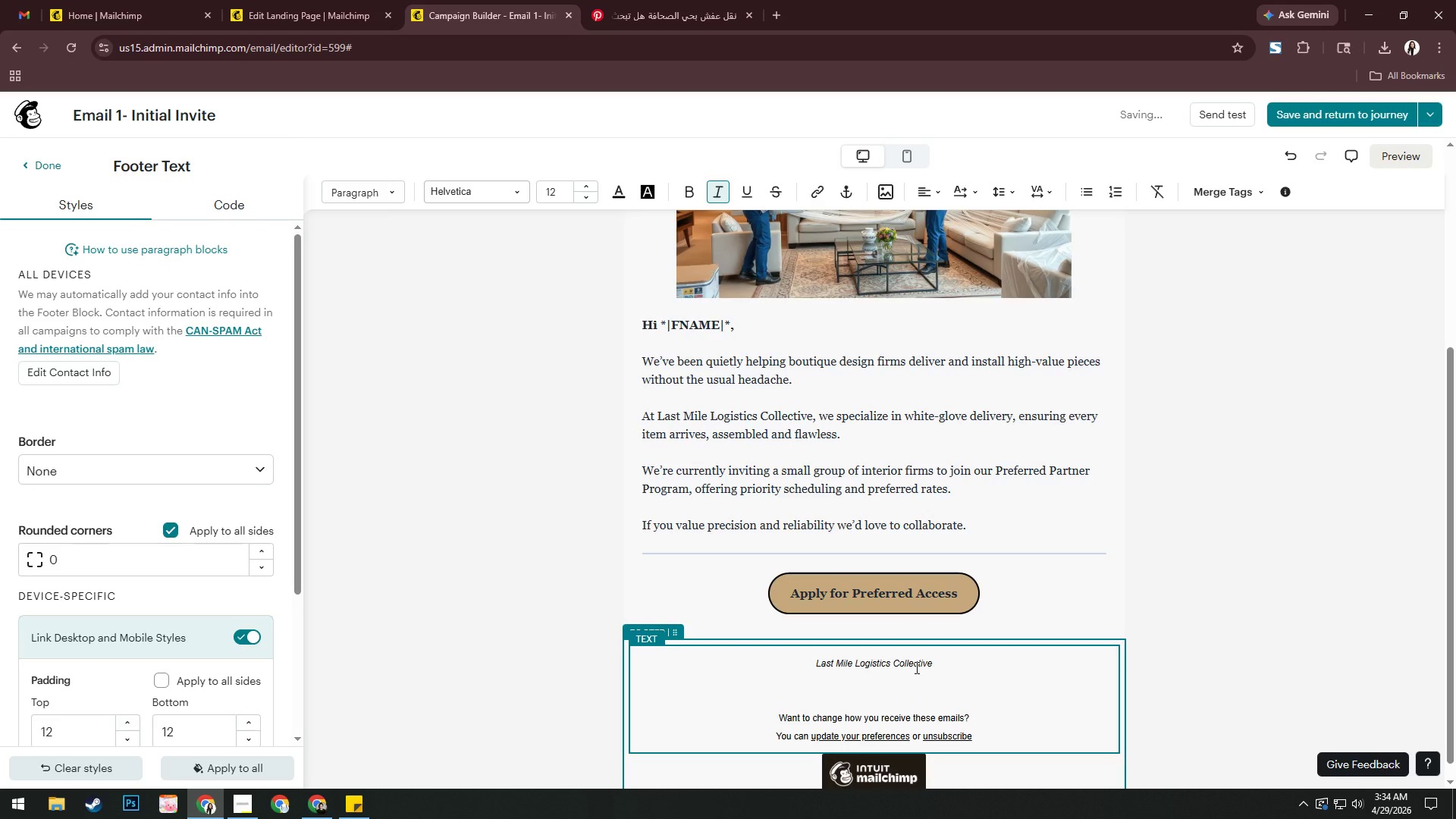 
type(e)
key(Backspace)
type(hello )
key(Backspace)
type(@lastmilelogistics.co)
 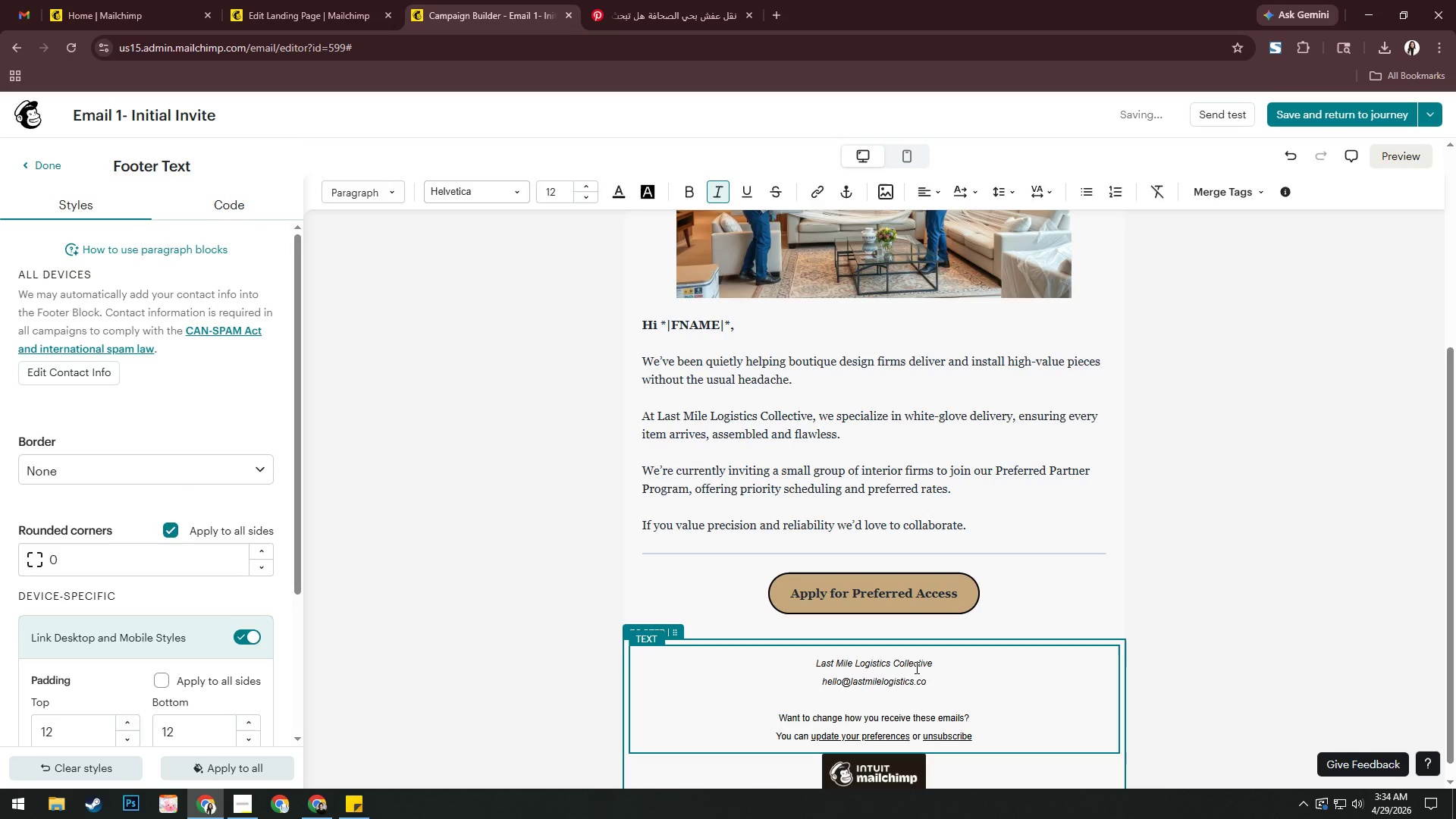 
key(Enter)
 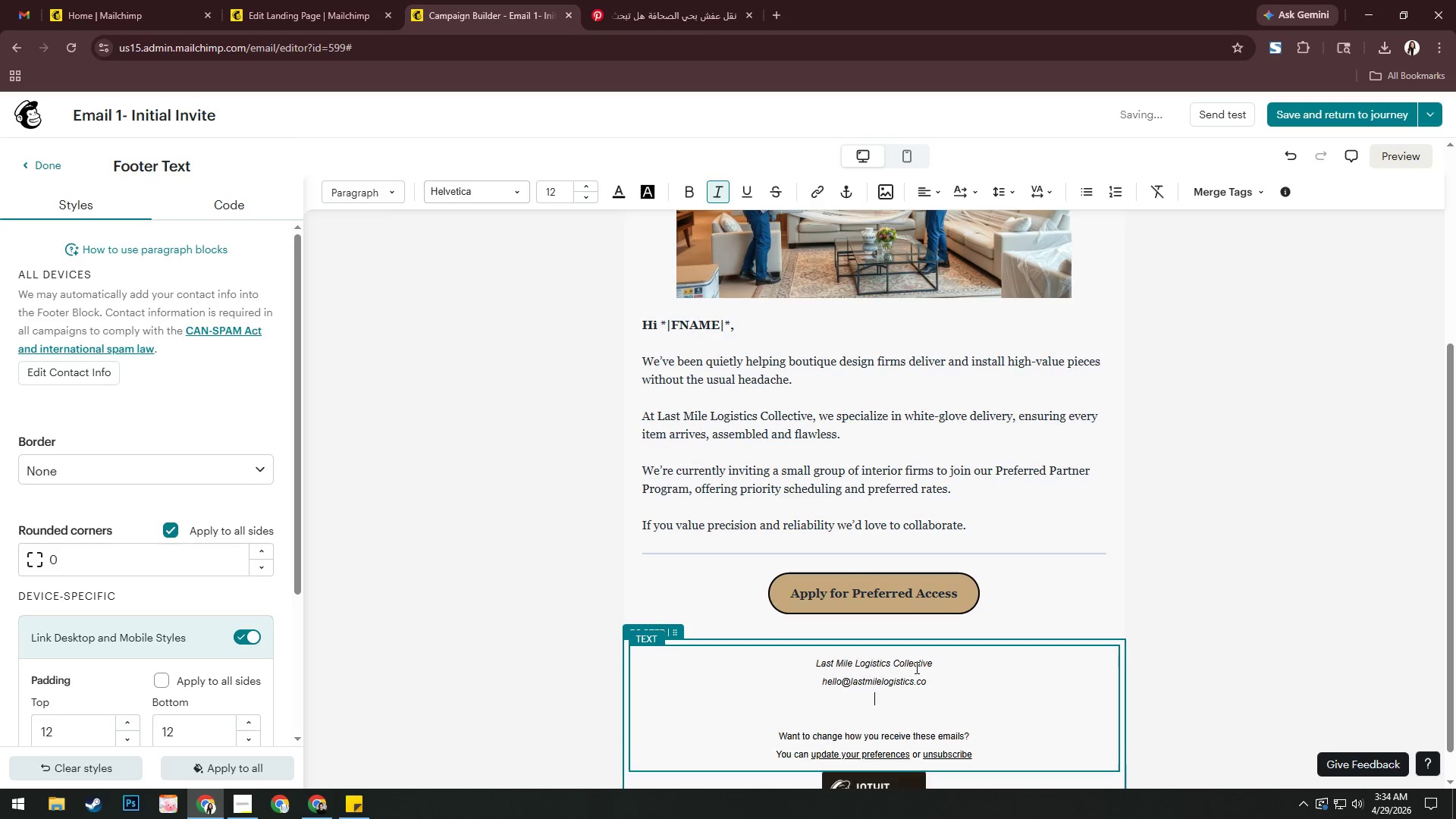 
key(Enter)
 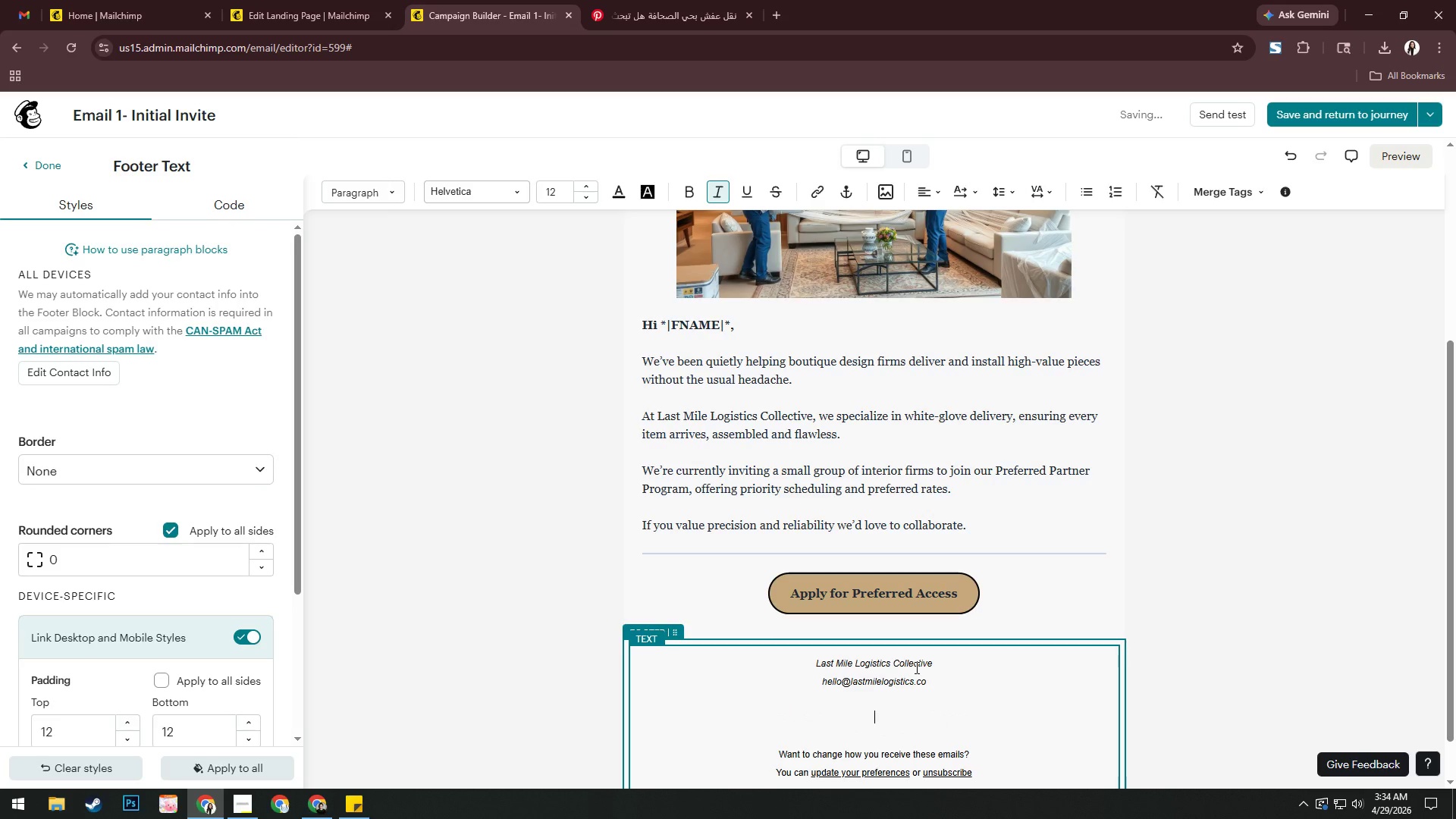 
key(Backspace)
 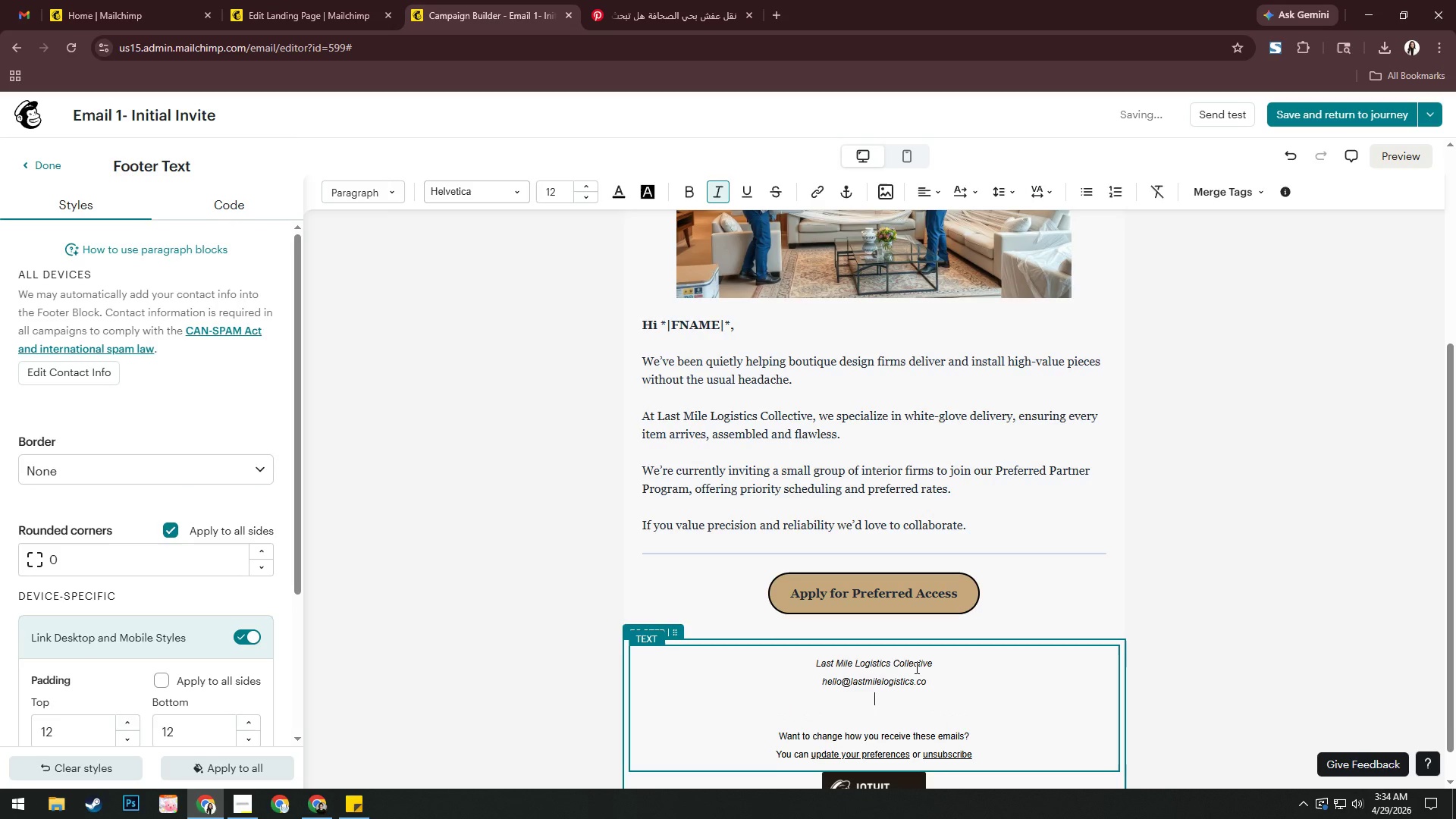 
key(NumpadAdd)
 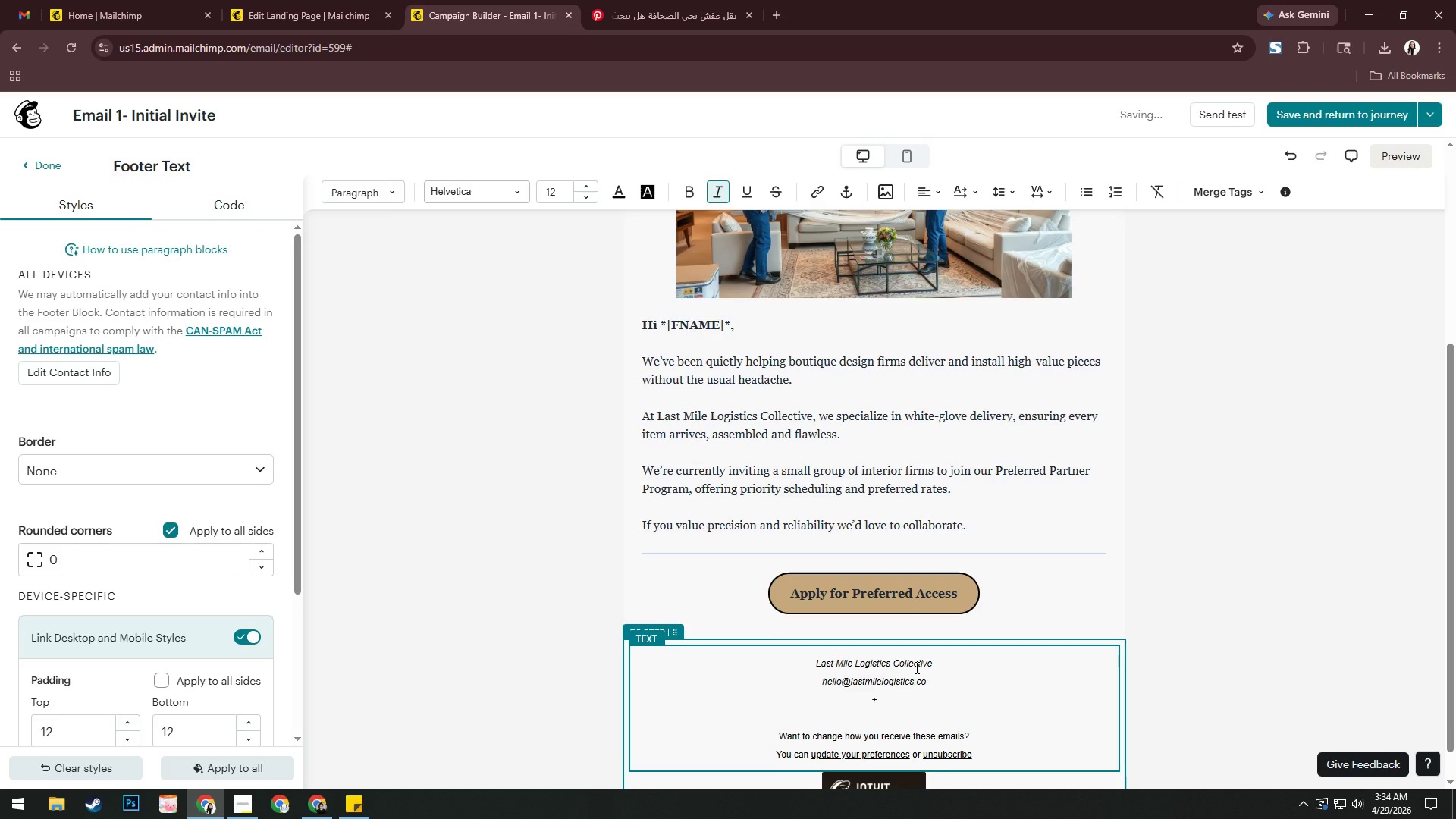 
key(Numpad1)
 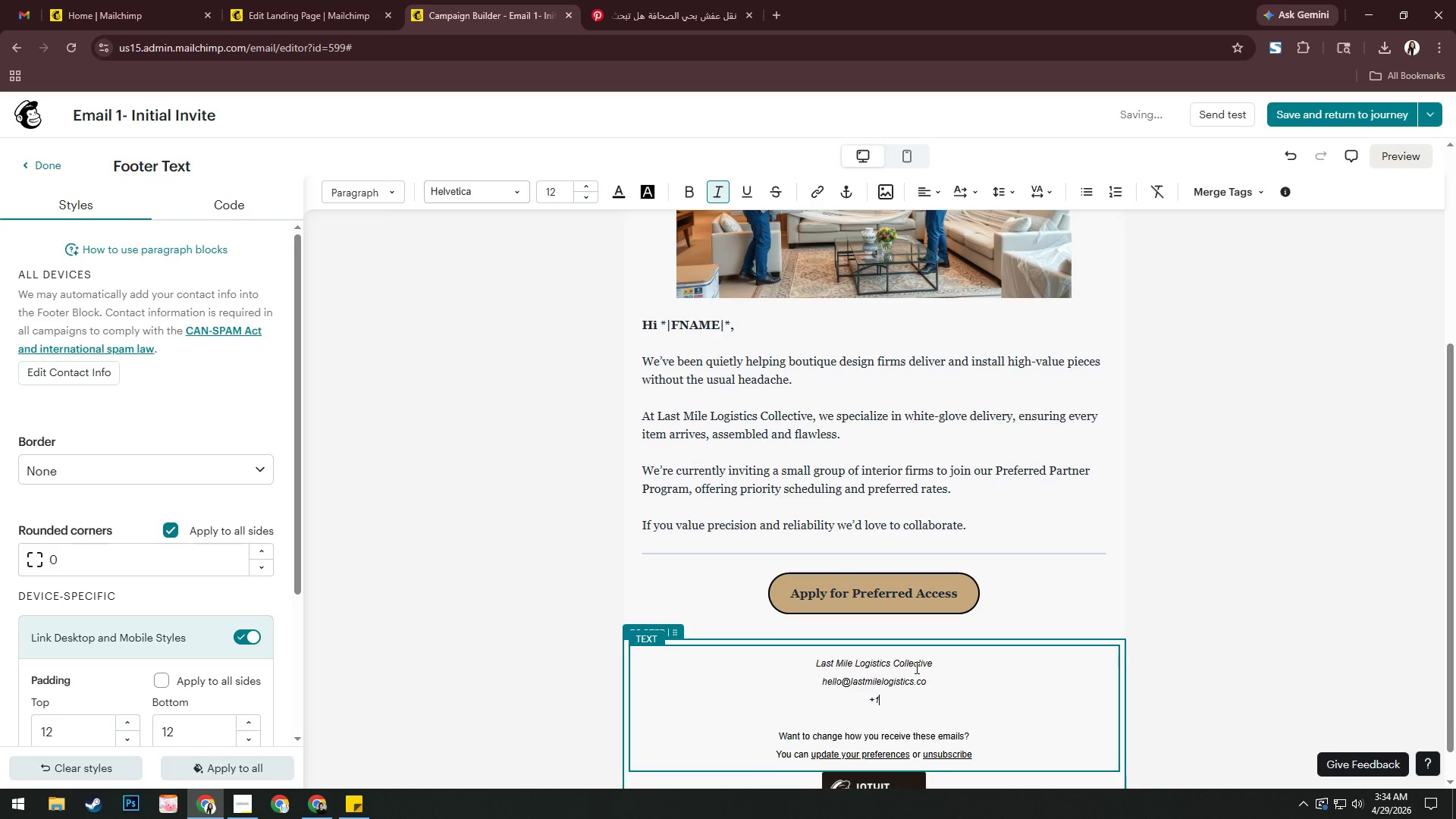 
key(Numpad2)
 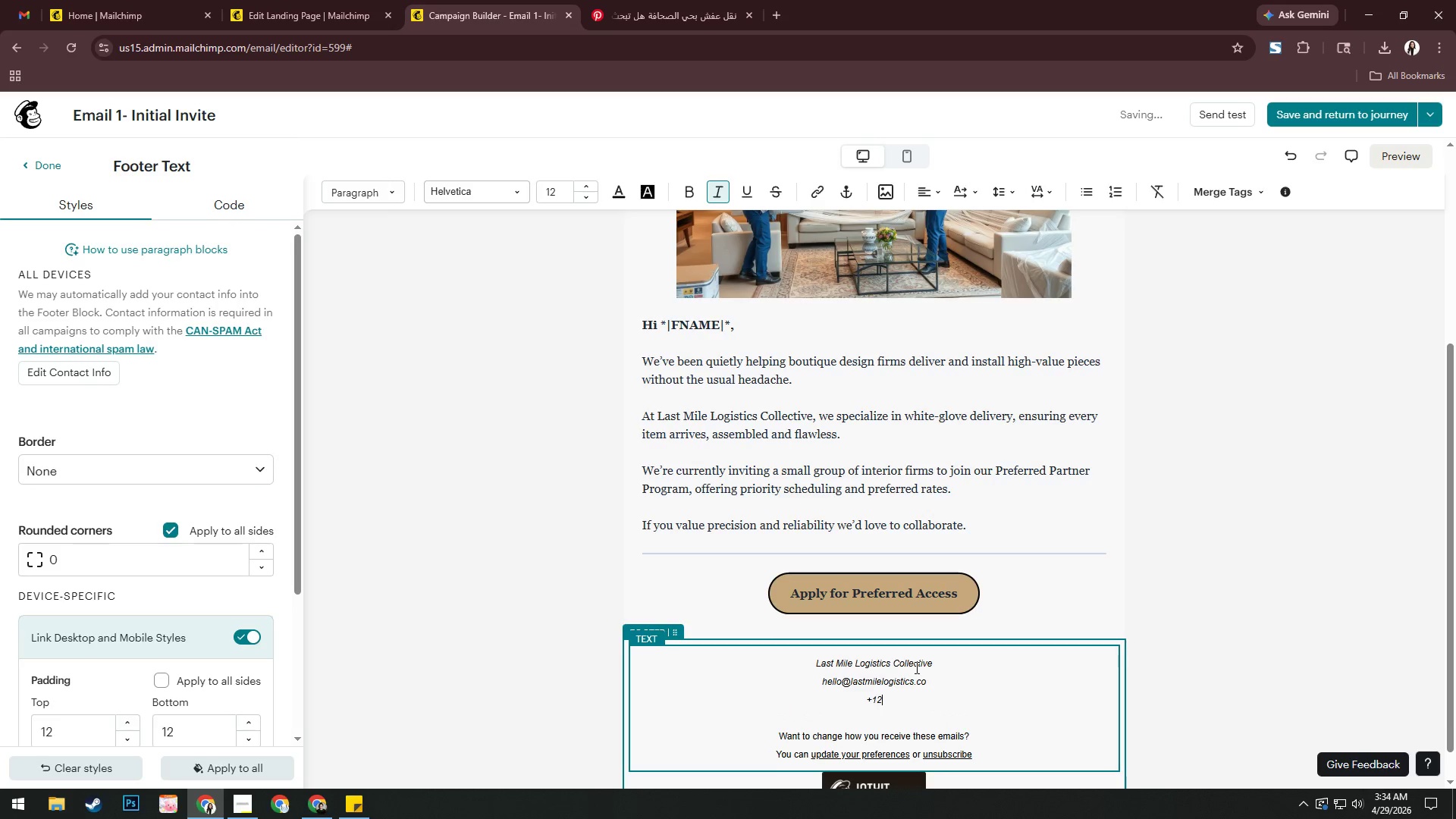 
key(Numpad3)
 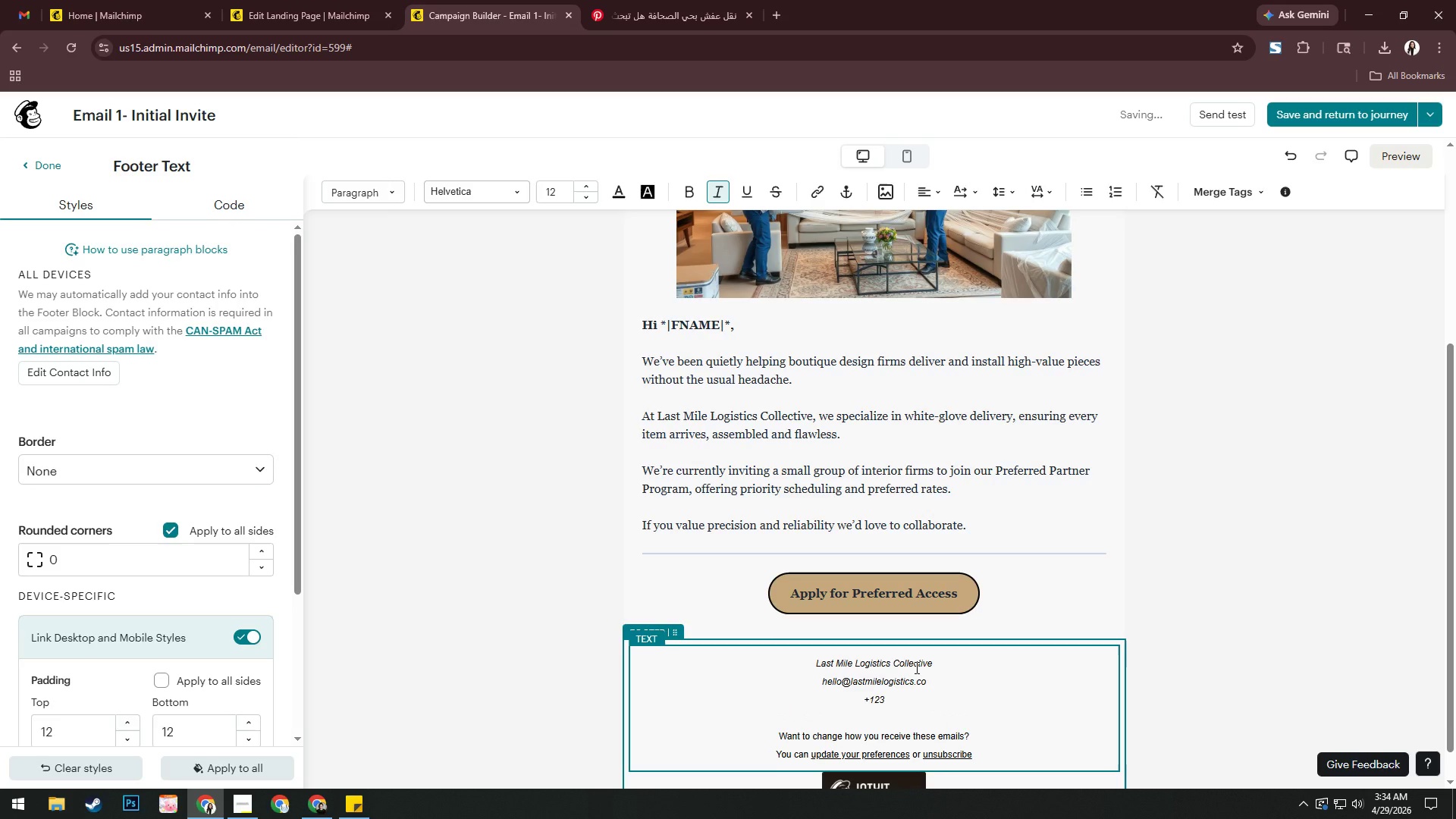 
key(Space)
 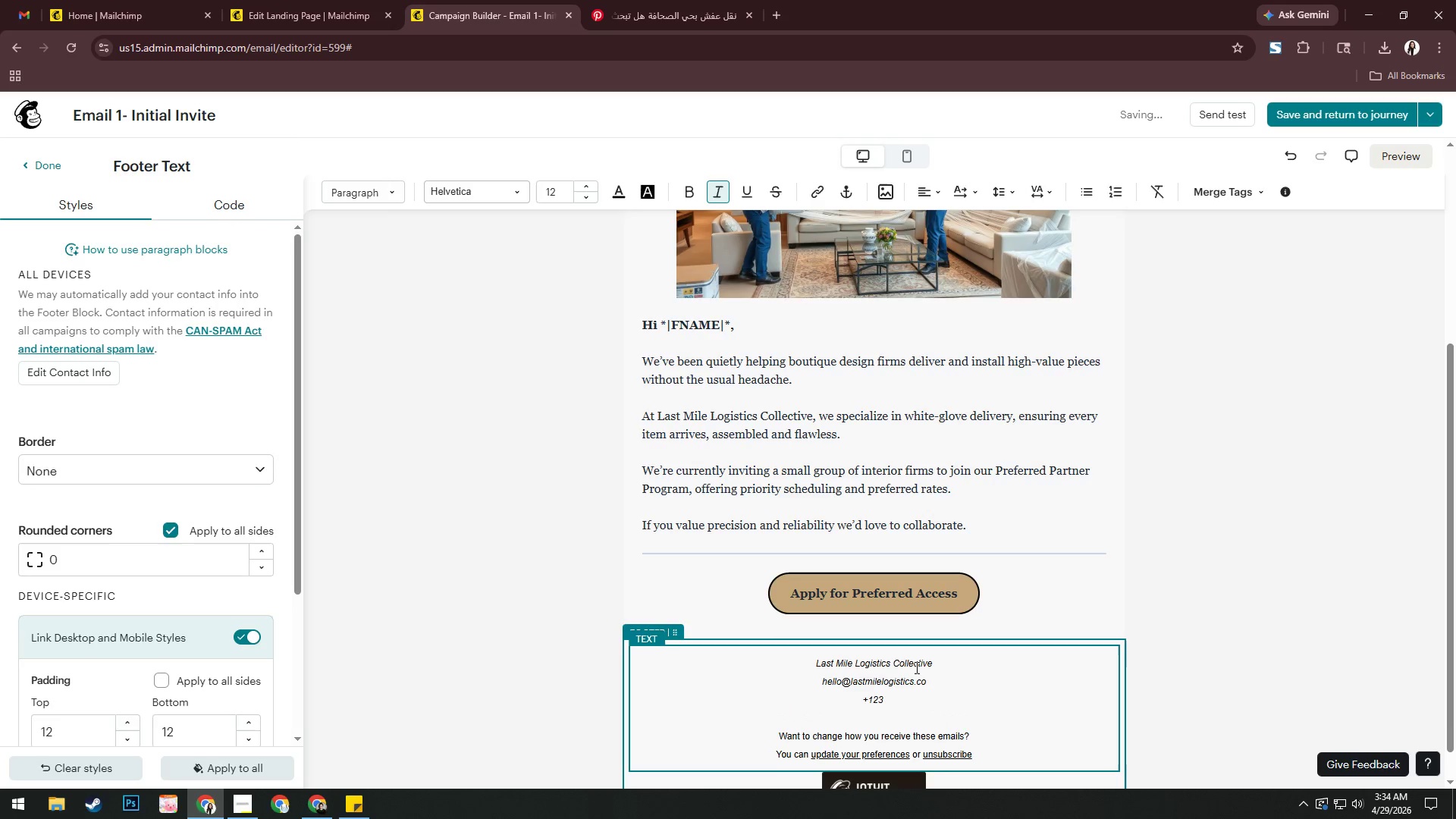 
key(Numpad4)
 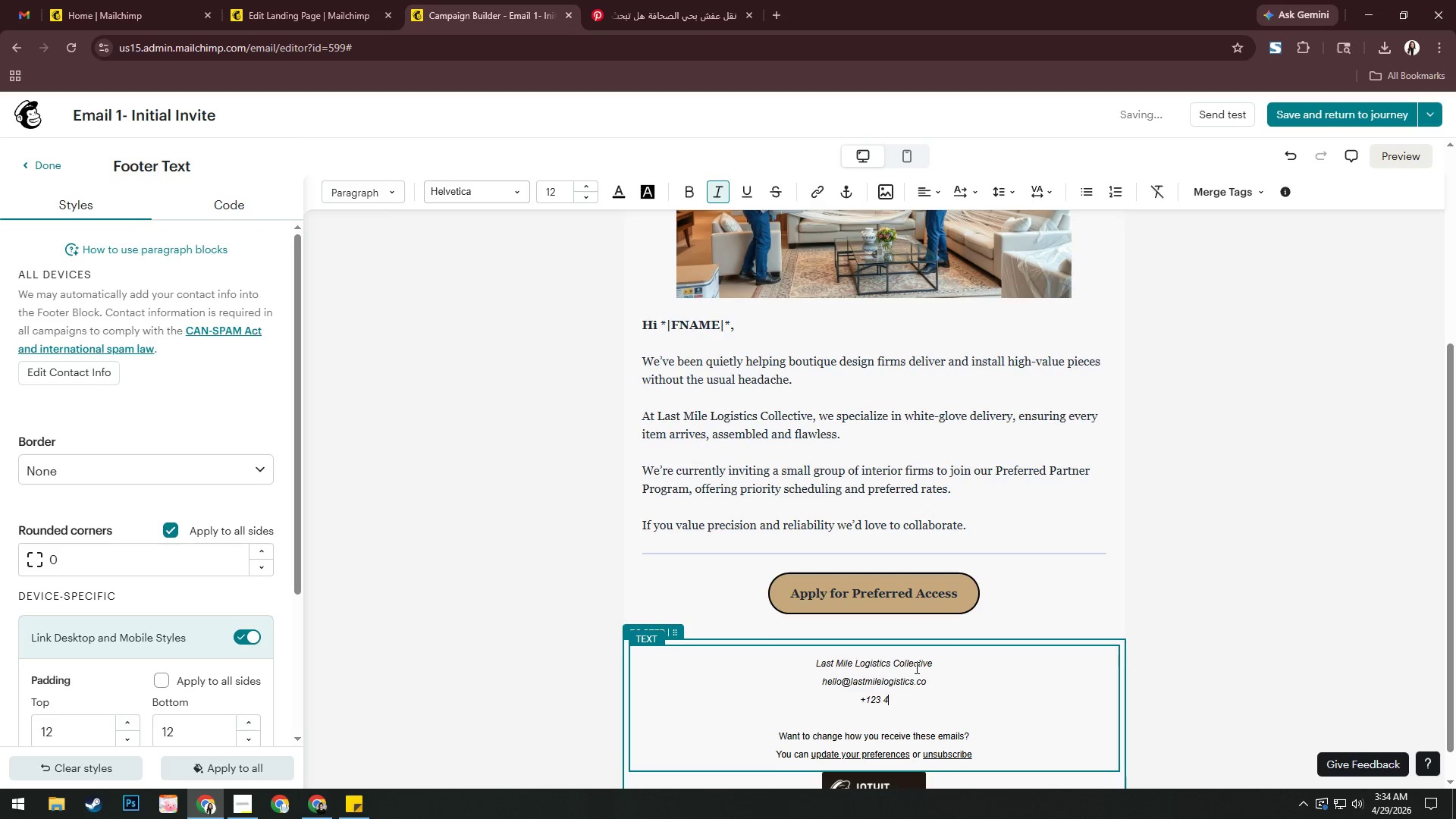 
key(Numpad5)
 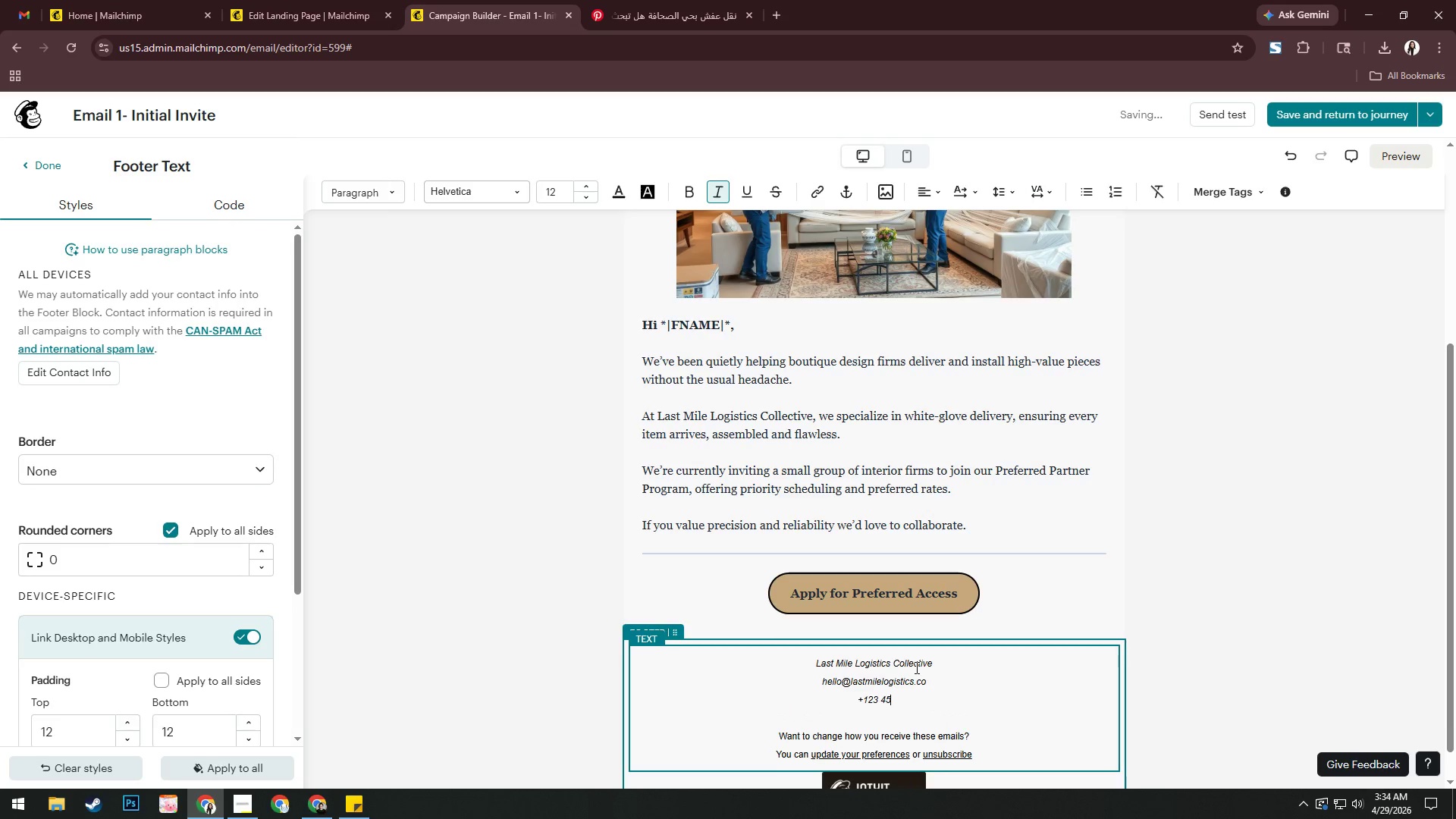 
key(Numpad6)
 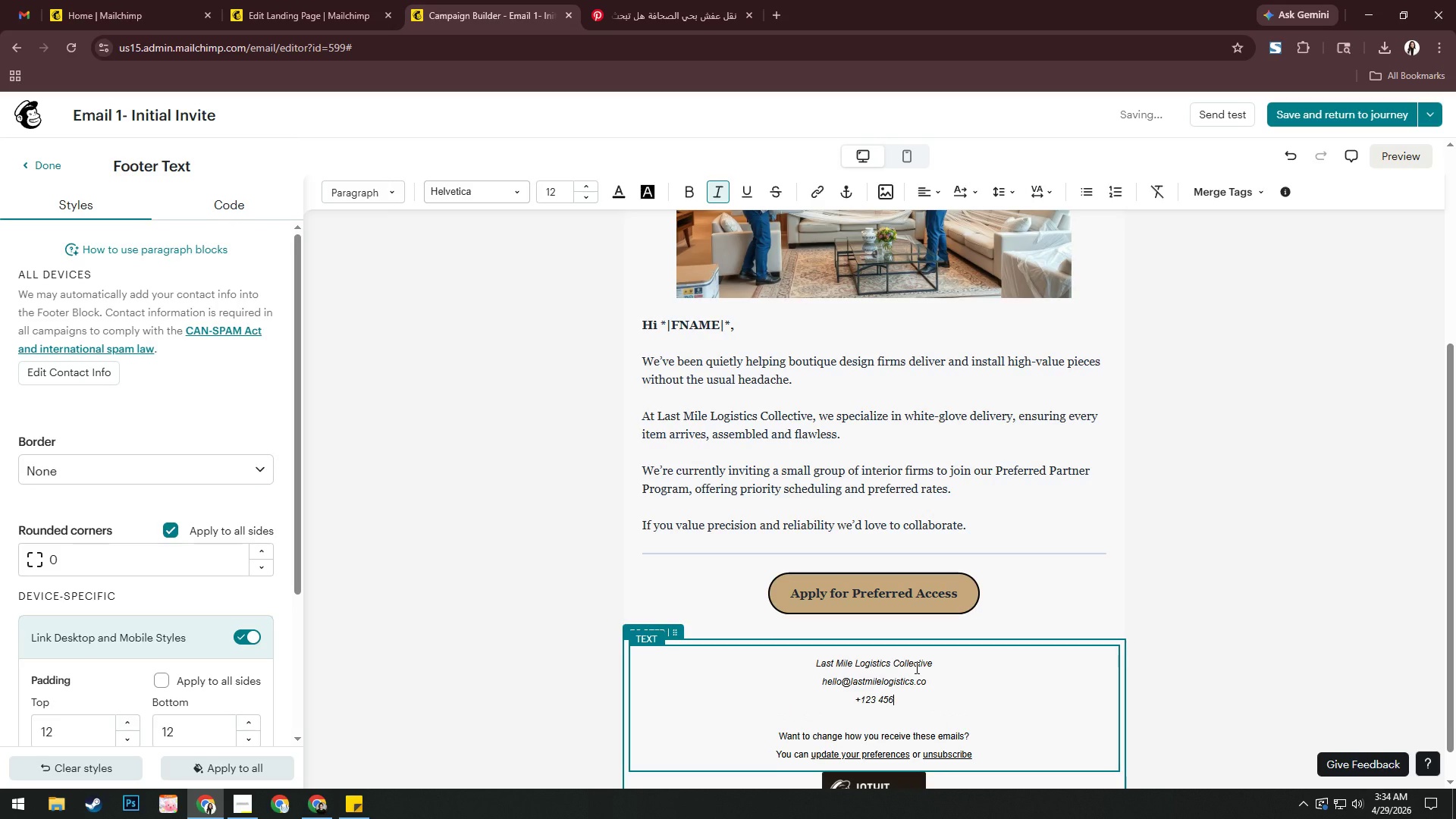 
key(Space)
 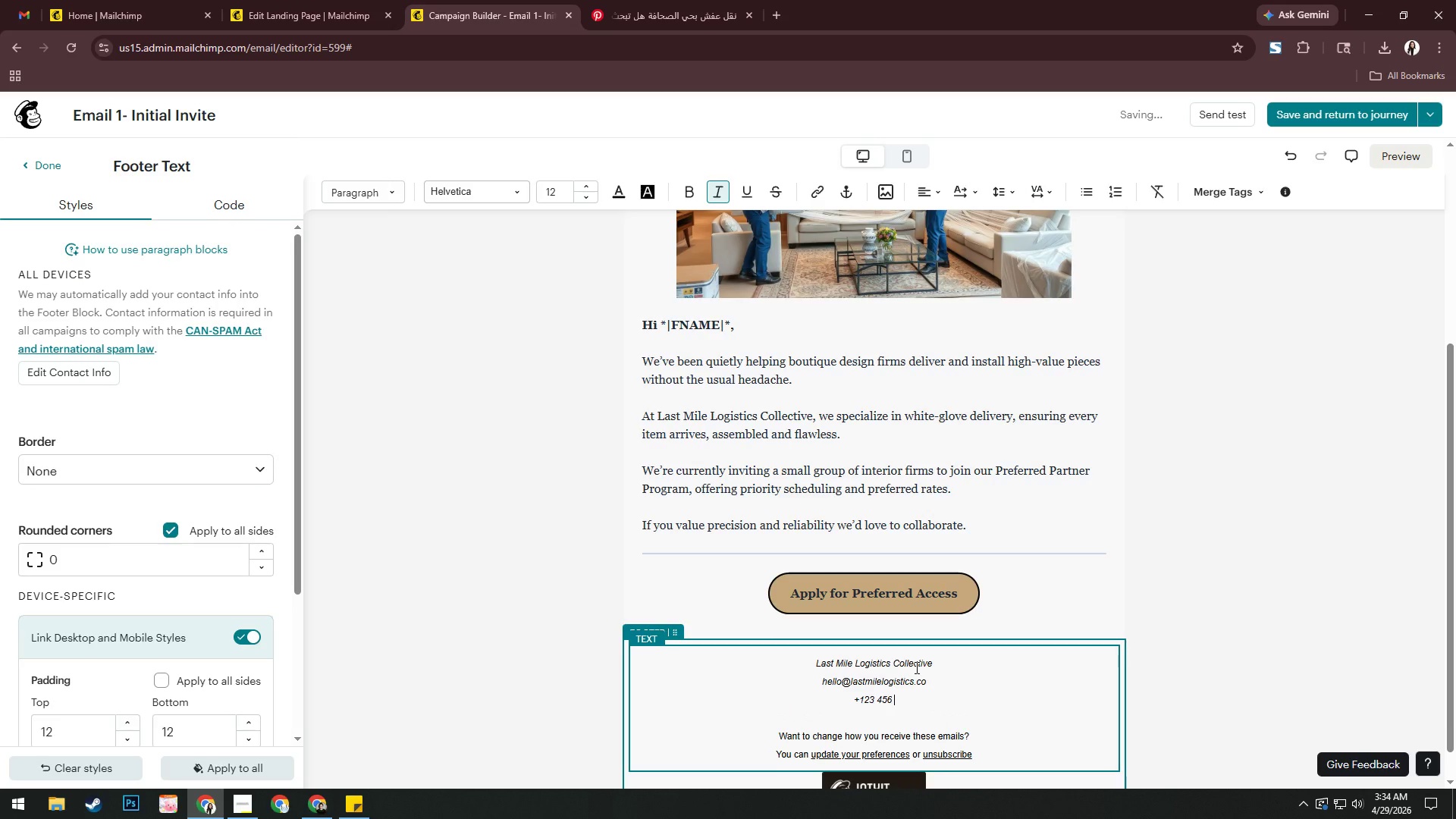 
key(Numpad7)
 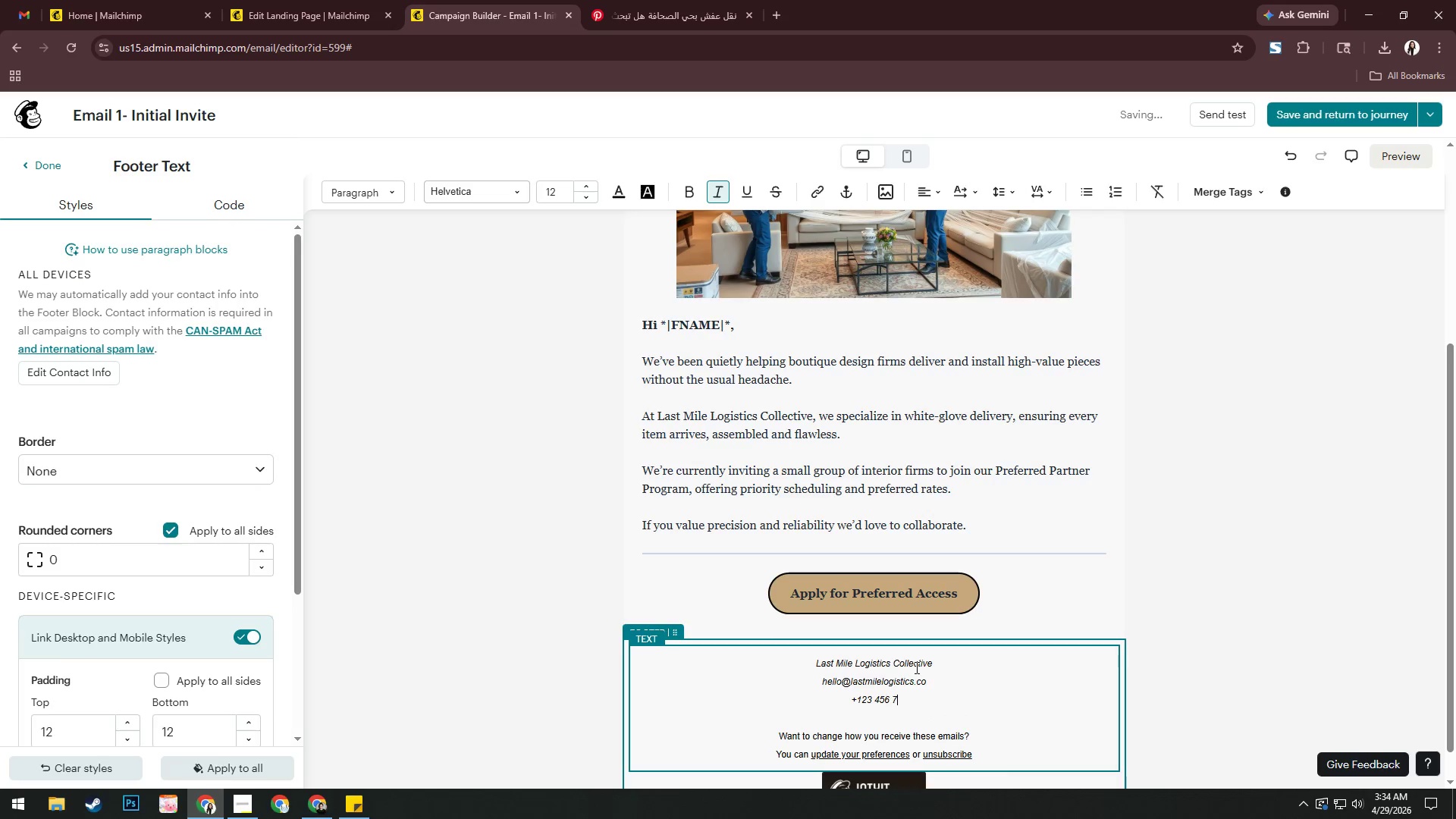 
key(Numpad8)
 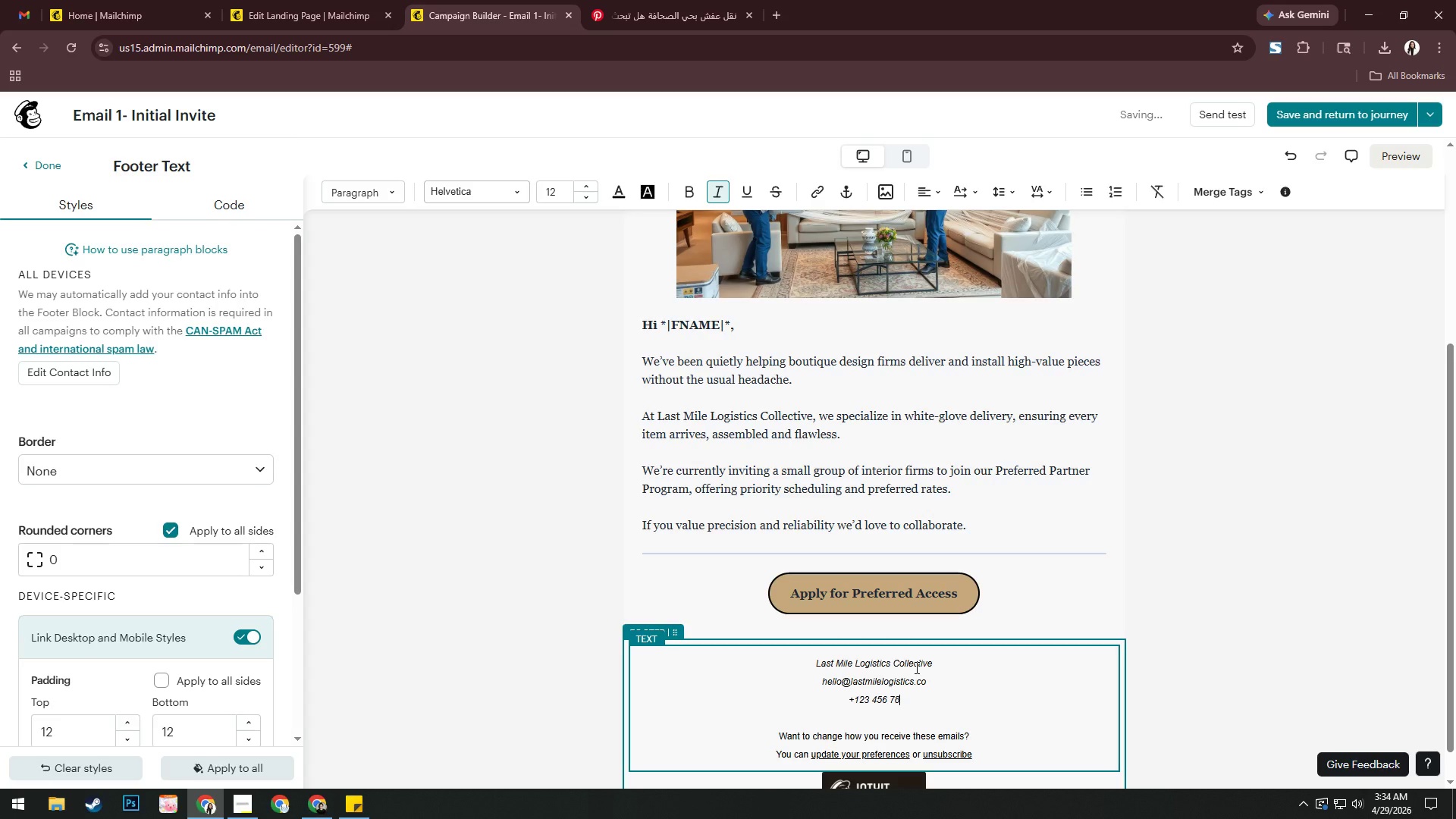 
key(Numpad9)
 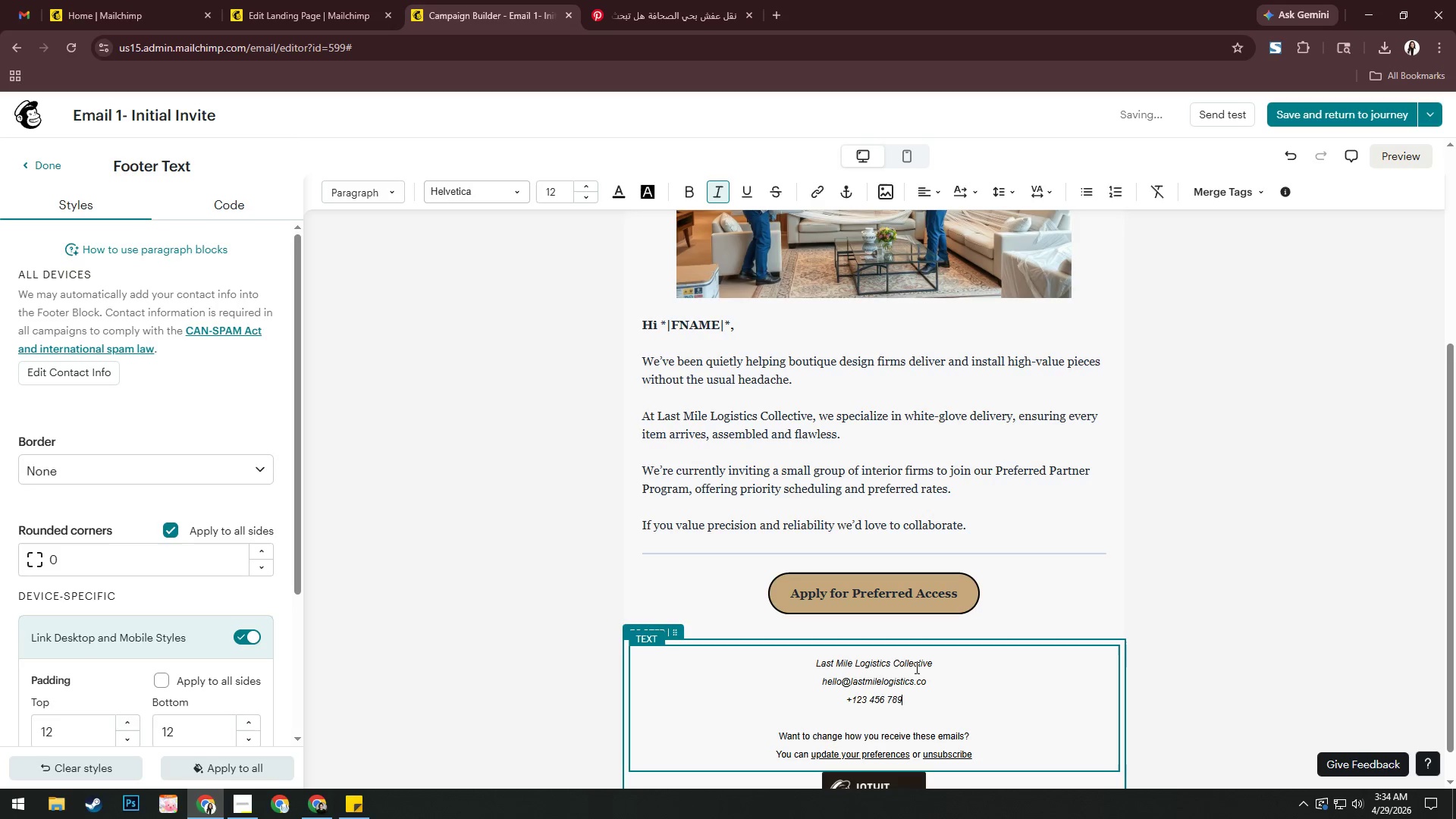 
key(Numpad0)
 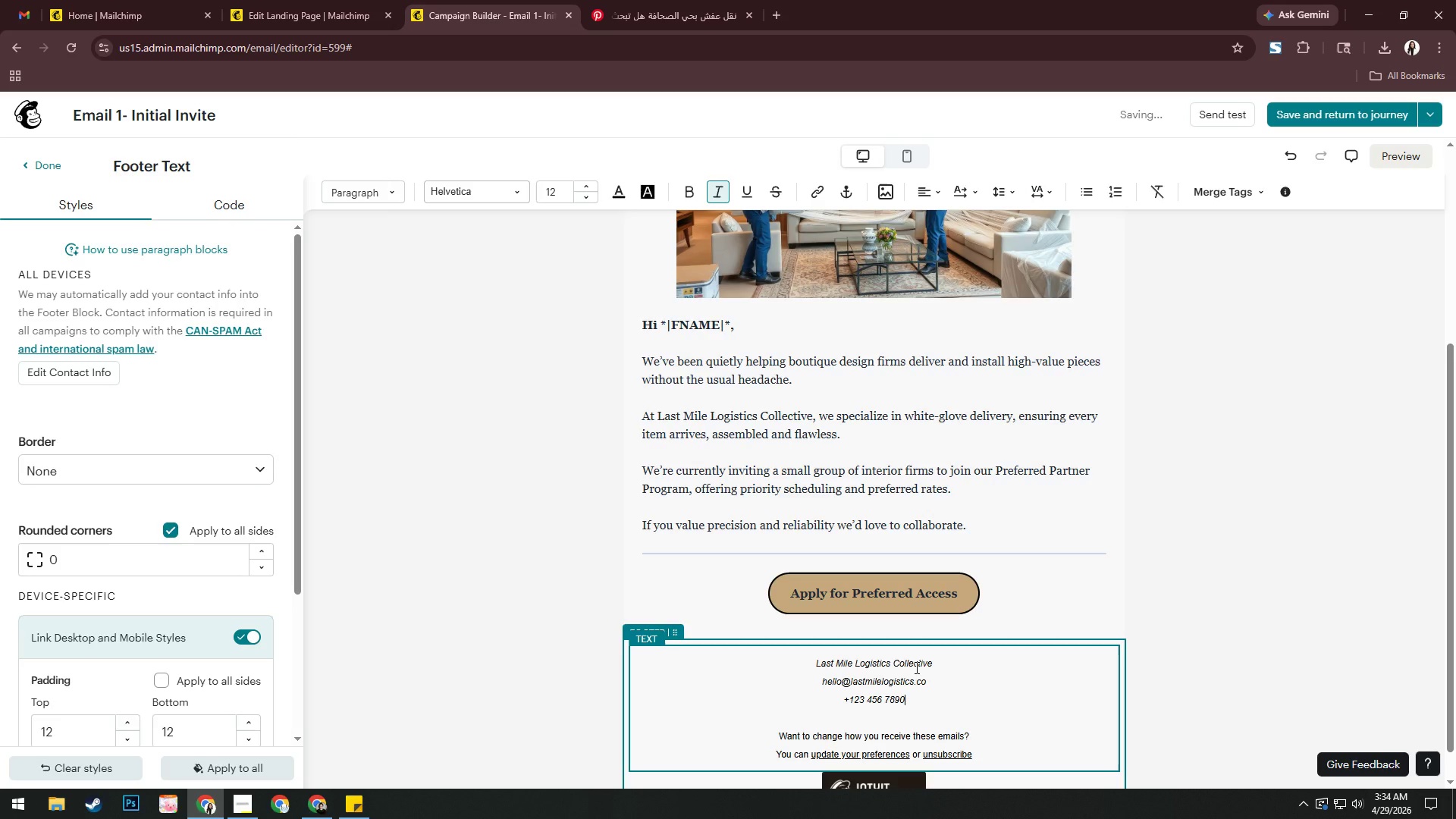 
left_click([1132, 564])
 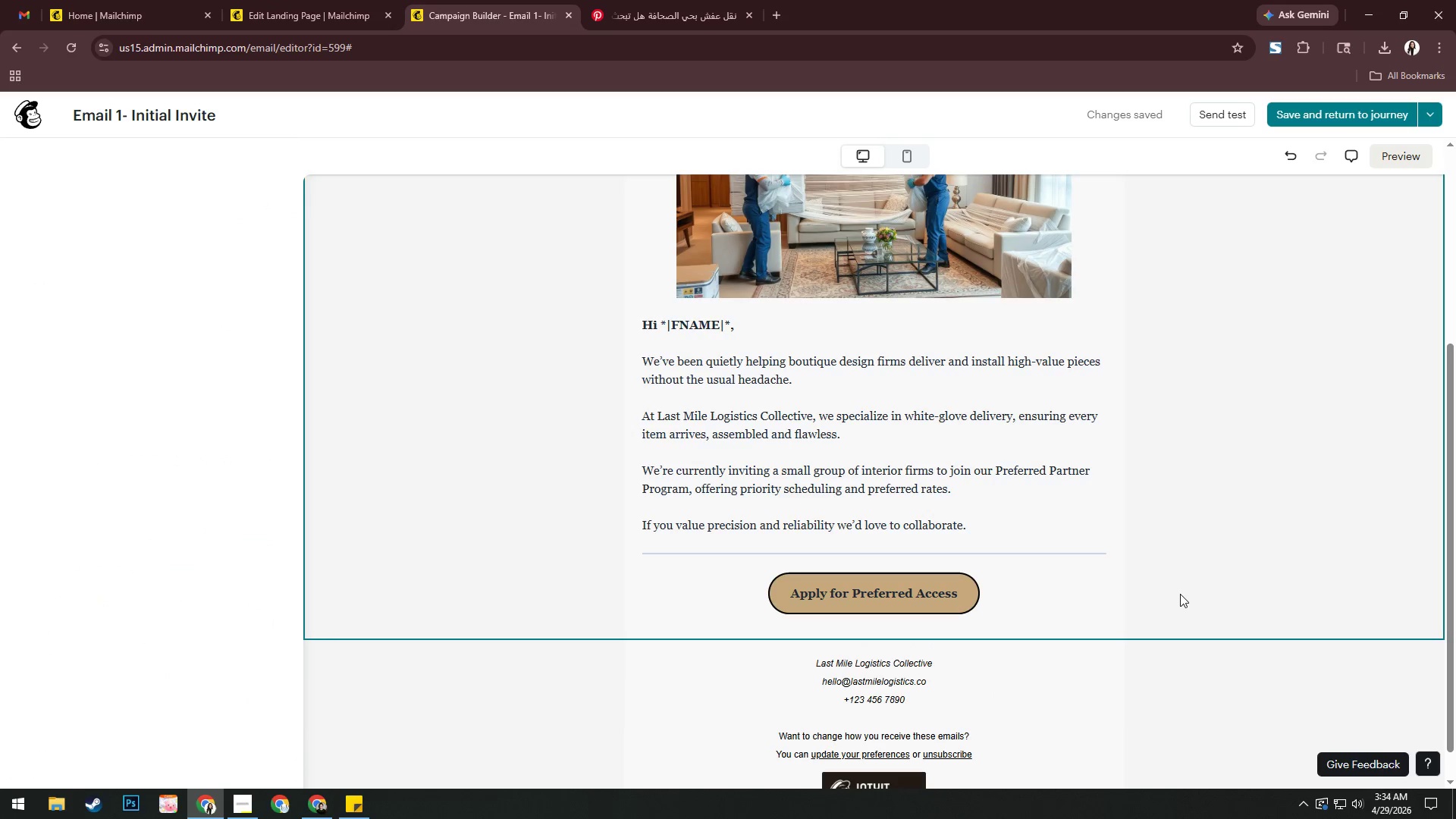 
scroll: coordinate [1181, 595], scroll_direction: down, amount: 3.0
 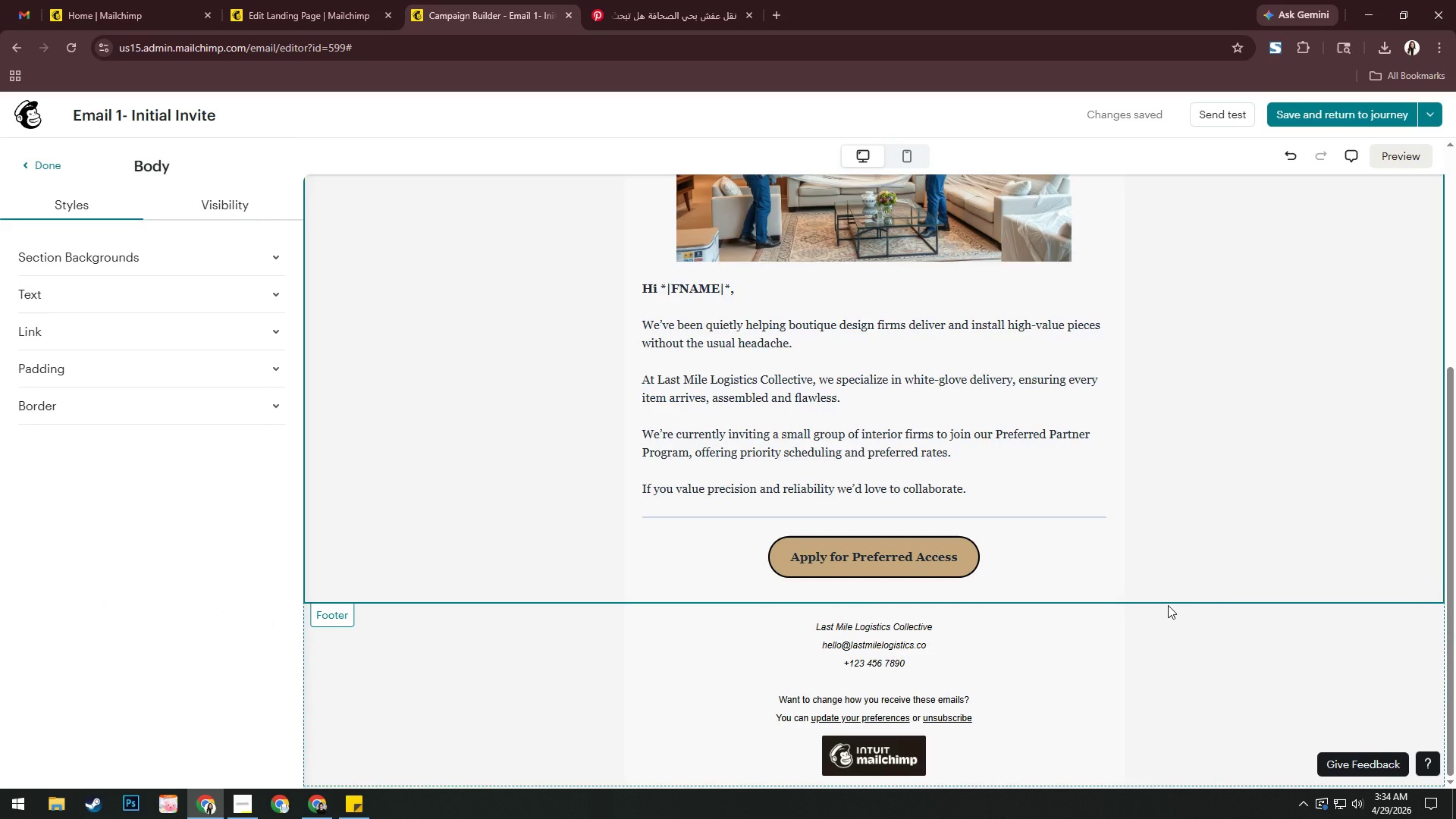 
wait(7.25)
 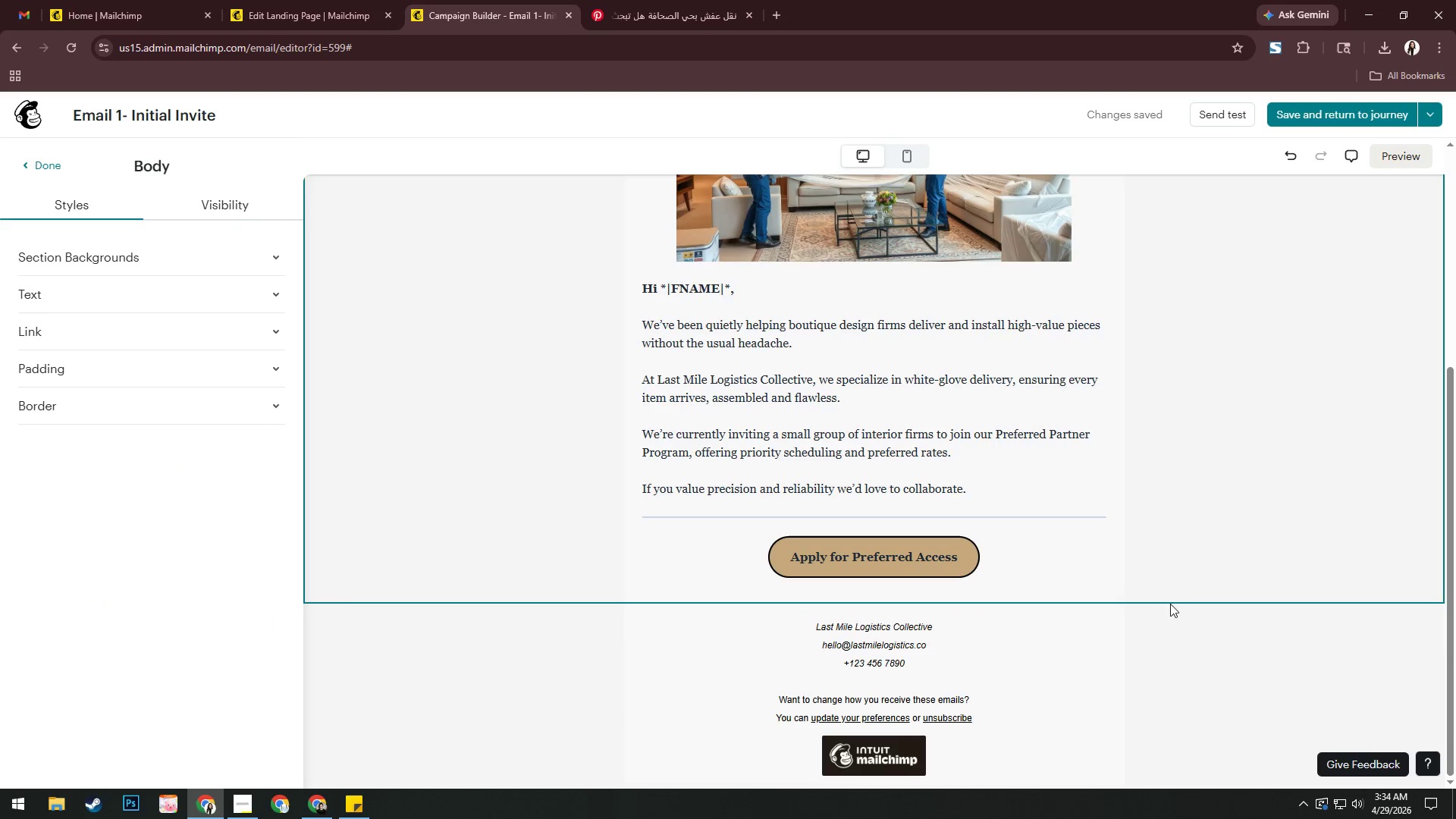 
left_click([983, 708])
 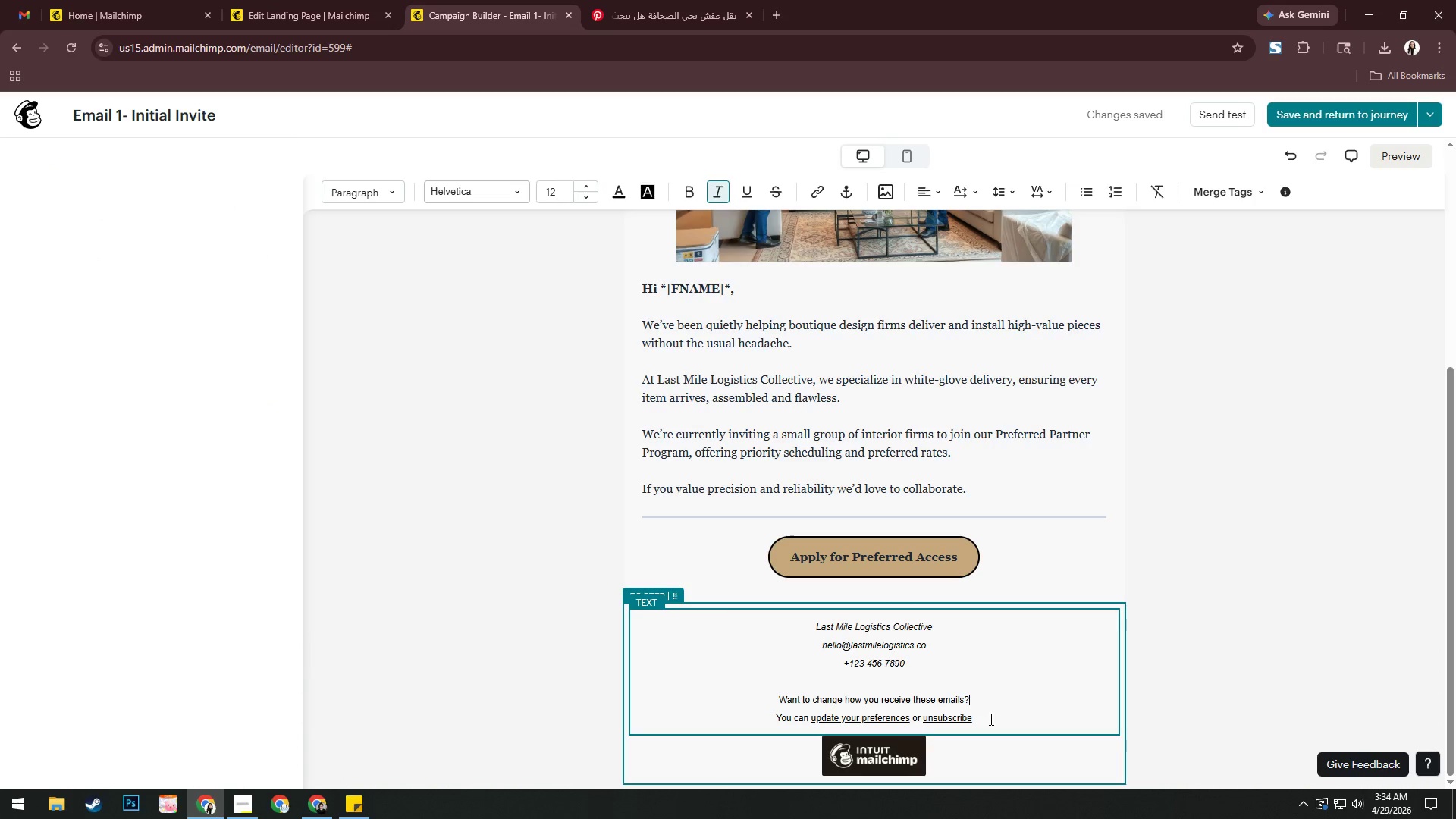 
left_click_drag(start_coordinate=[990, 720], to_coordinate=[805, 626])
 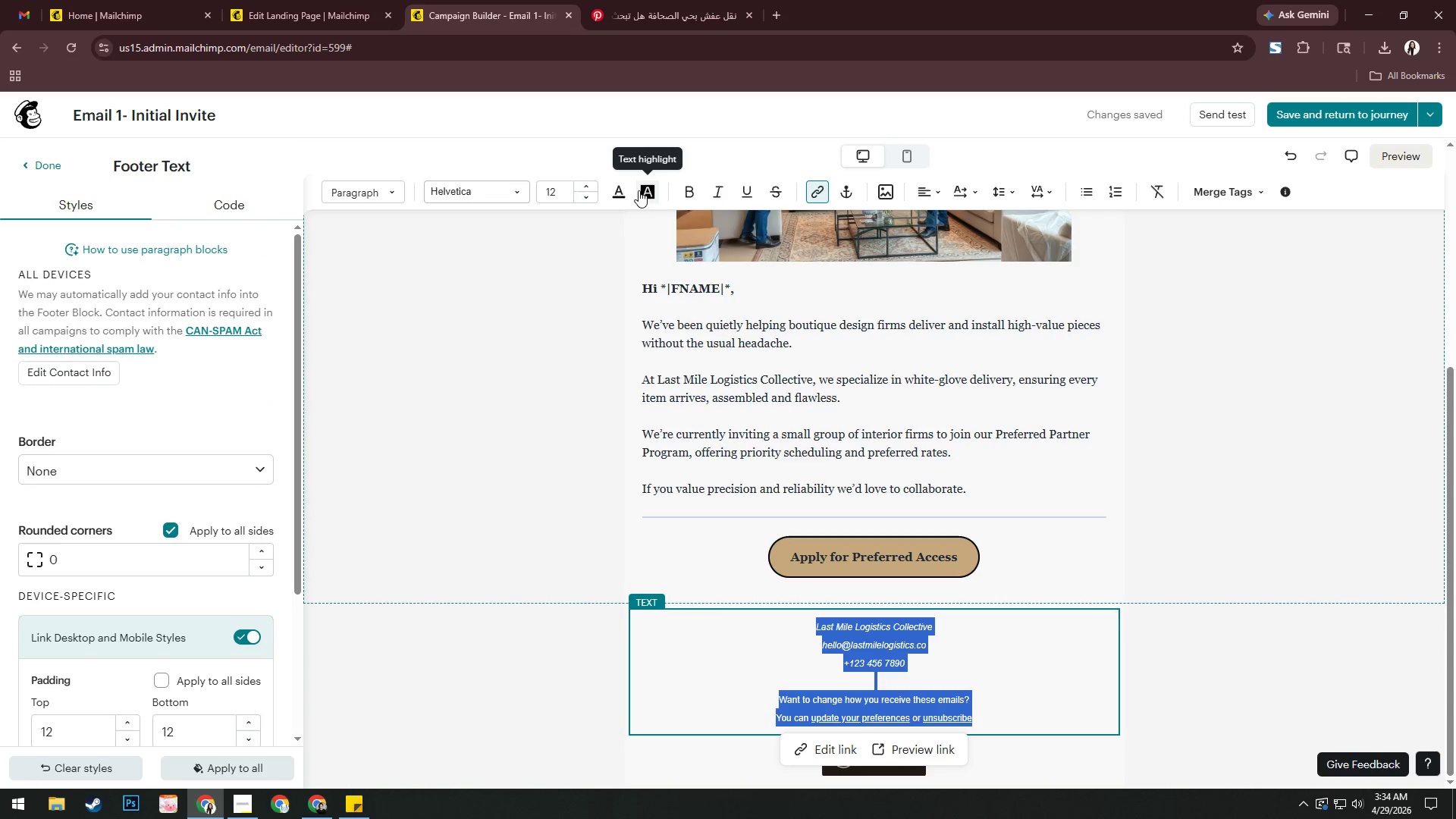 
left_click([474, 194])
 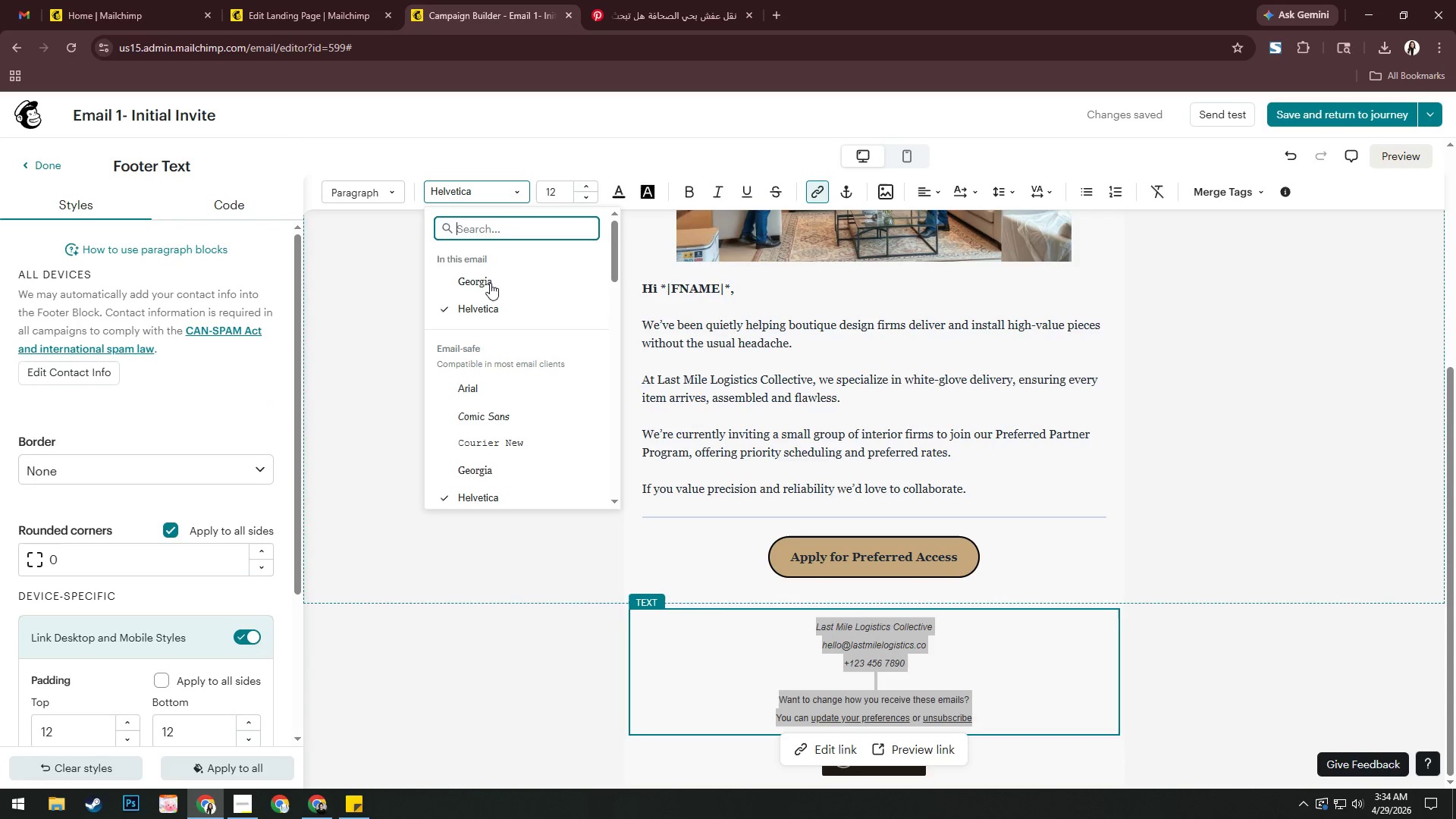 
left_click([491, 284])
 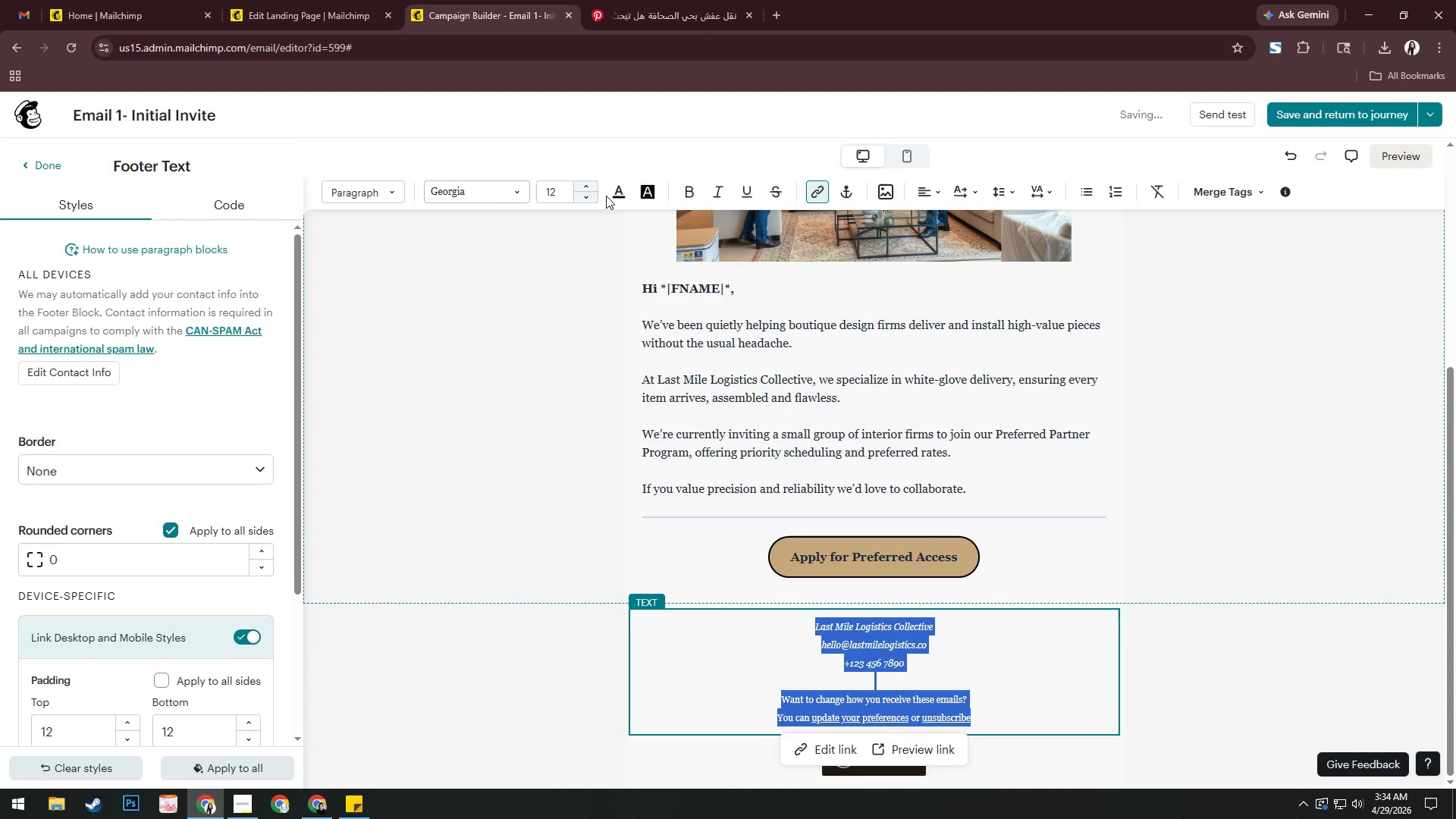 
left_click([615, 192])
 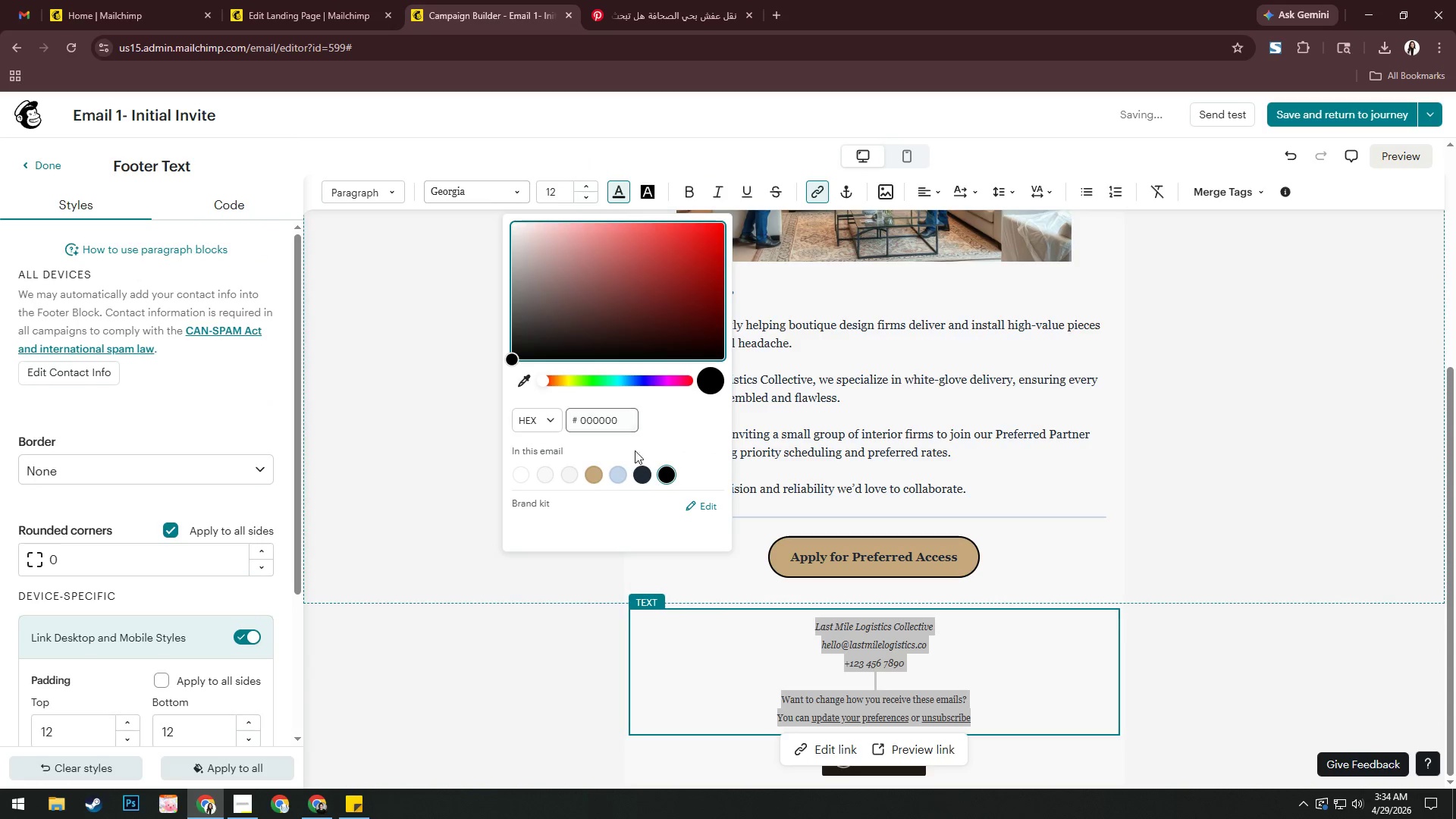 
left_click([638, 469])
 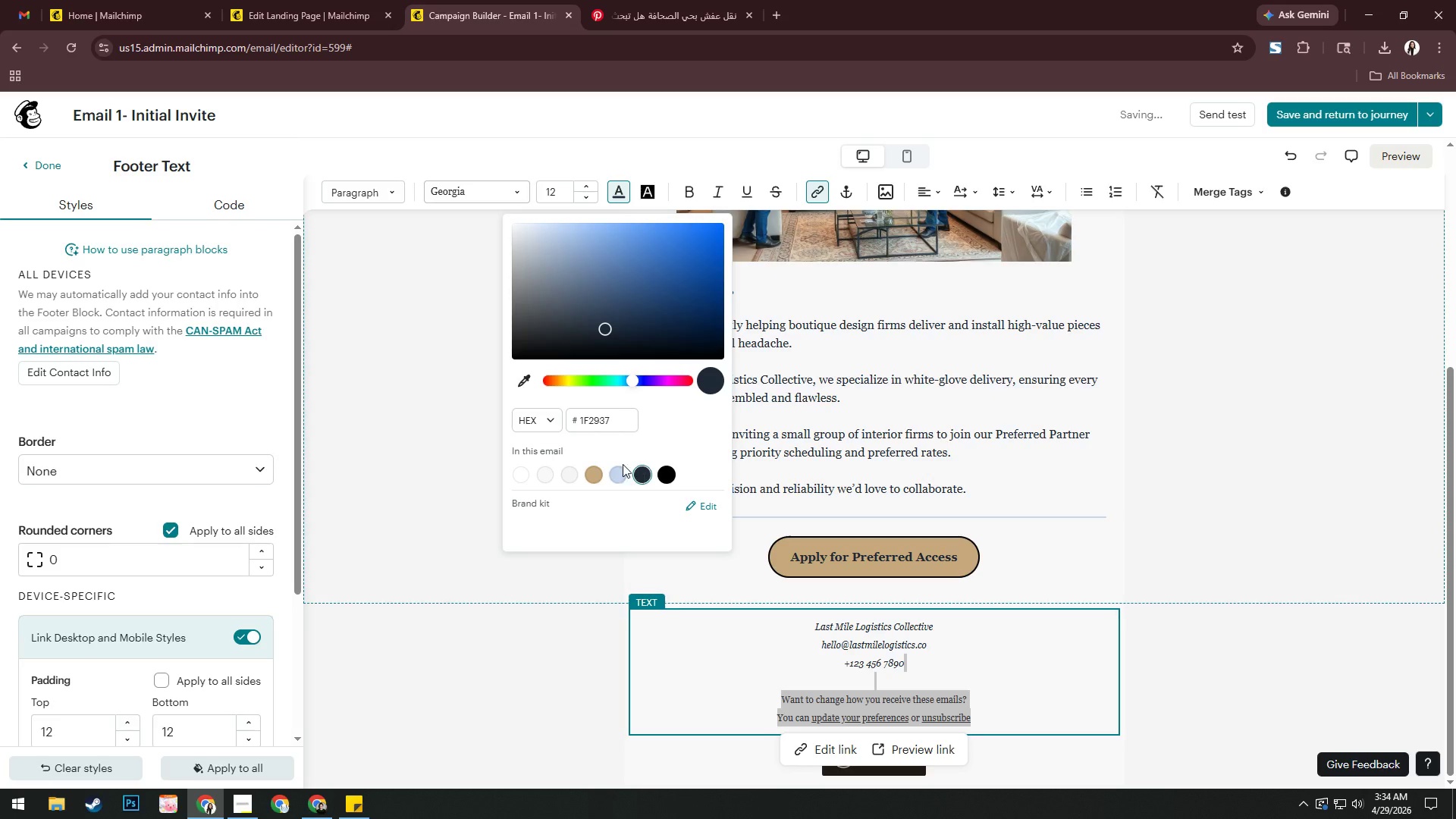 
left_click_drag(start_coordinate=[623, 419], to_coordinate=[579, 419])
 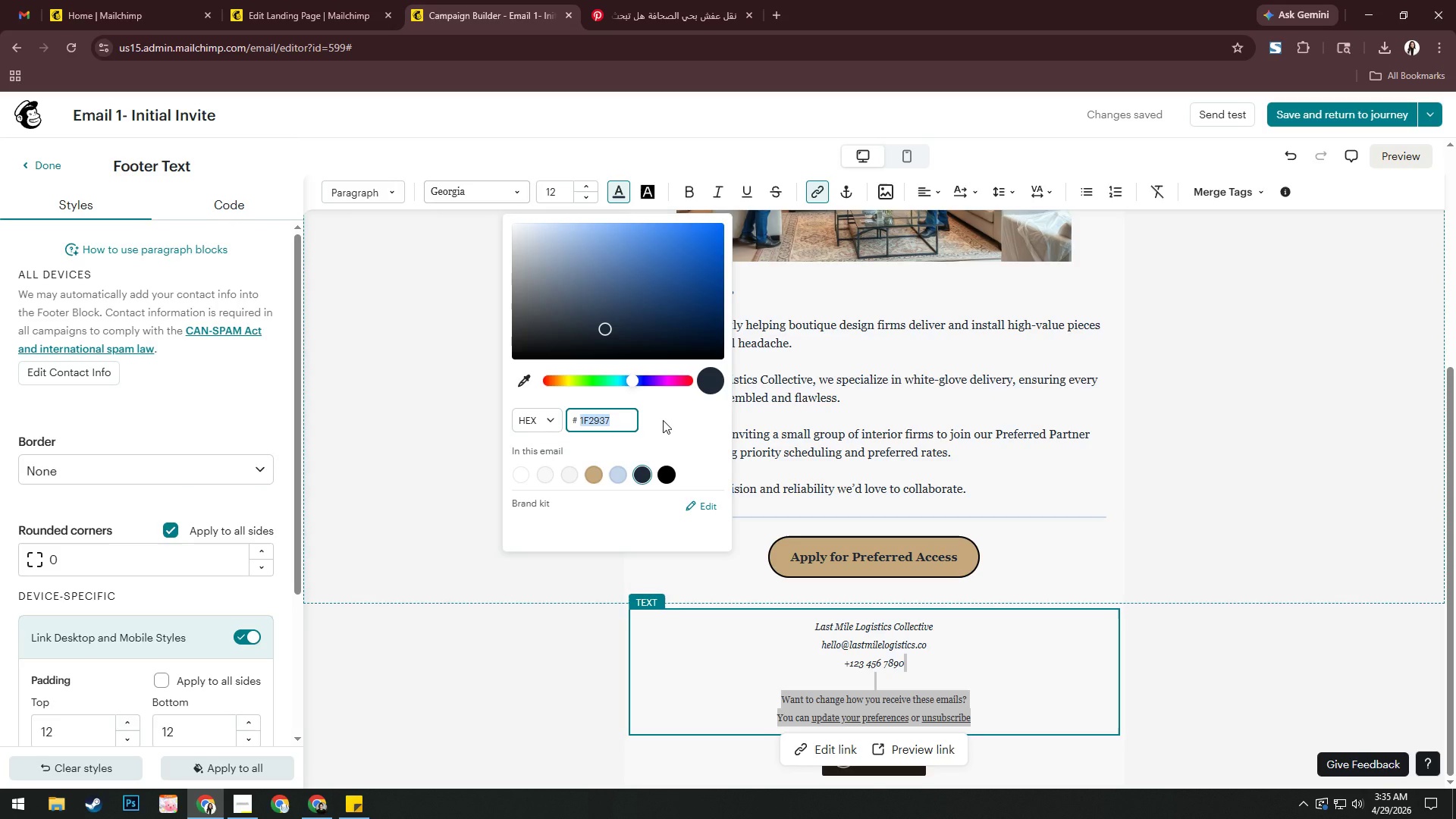 
type(6B7280)
 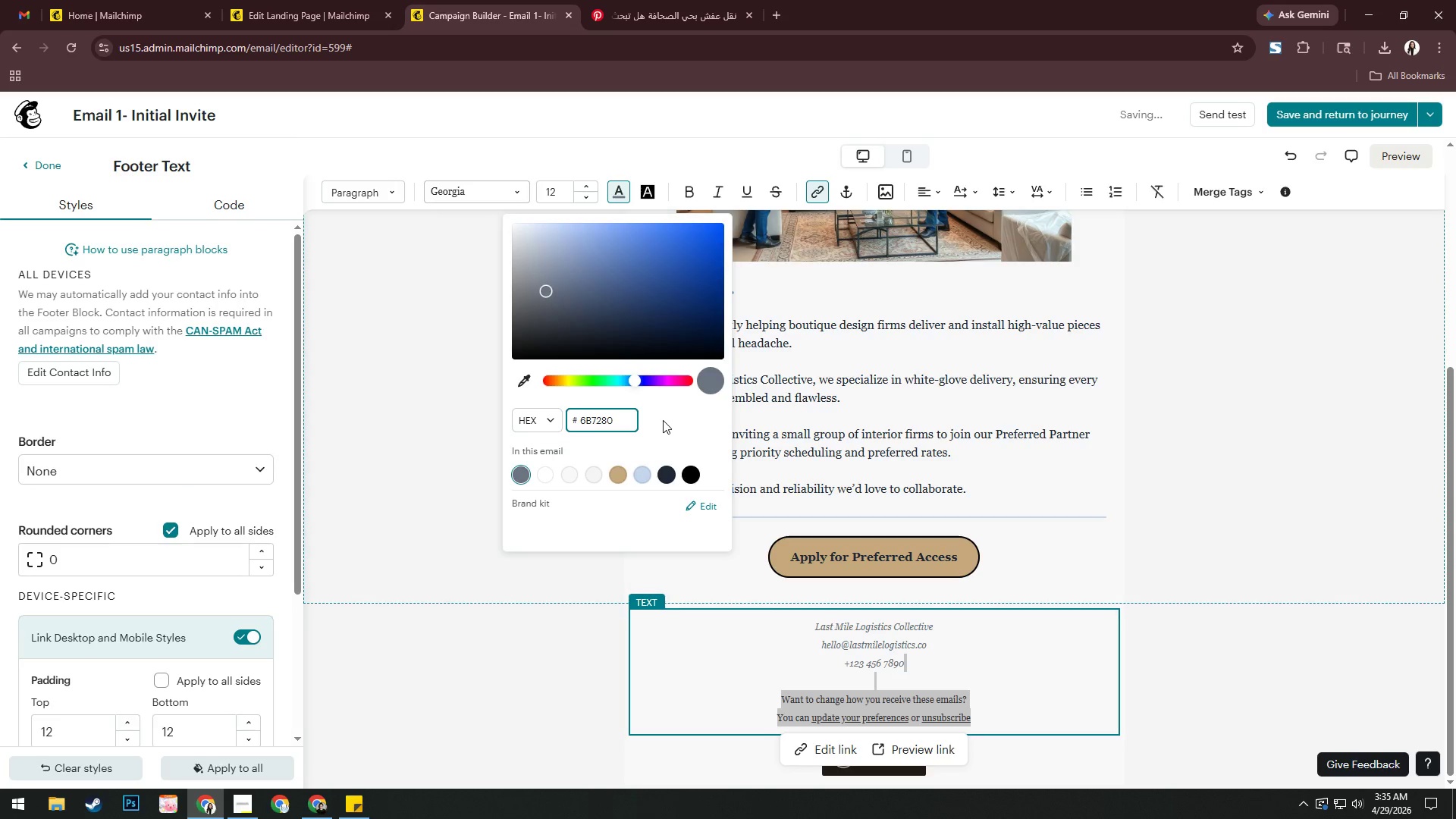 
key(Enter)
 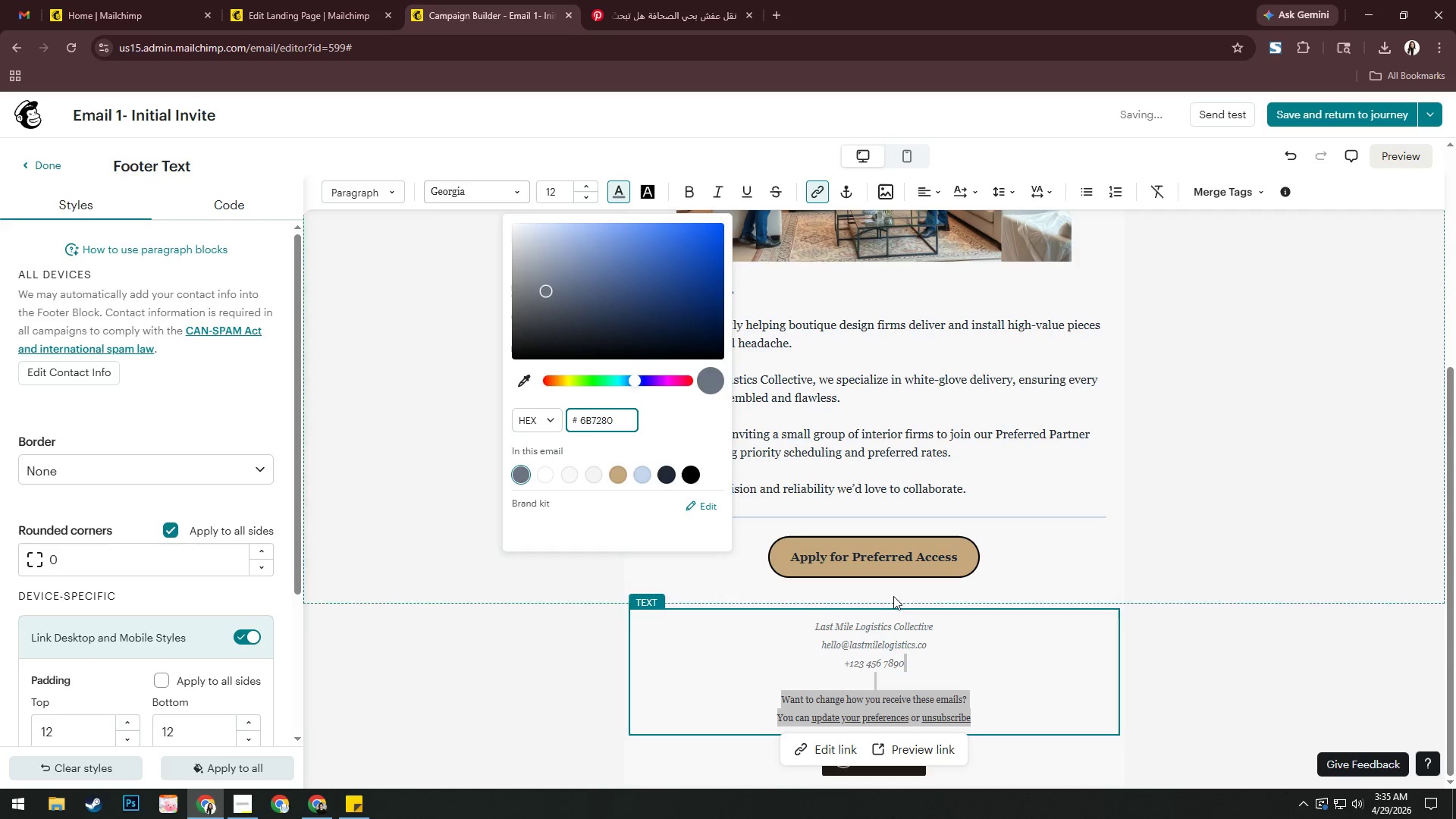 
left_click([981, 680])
 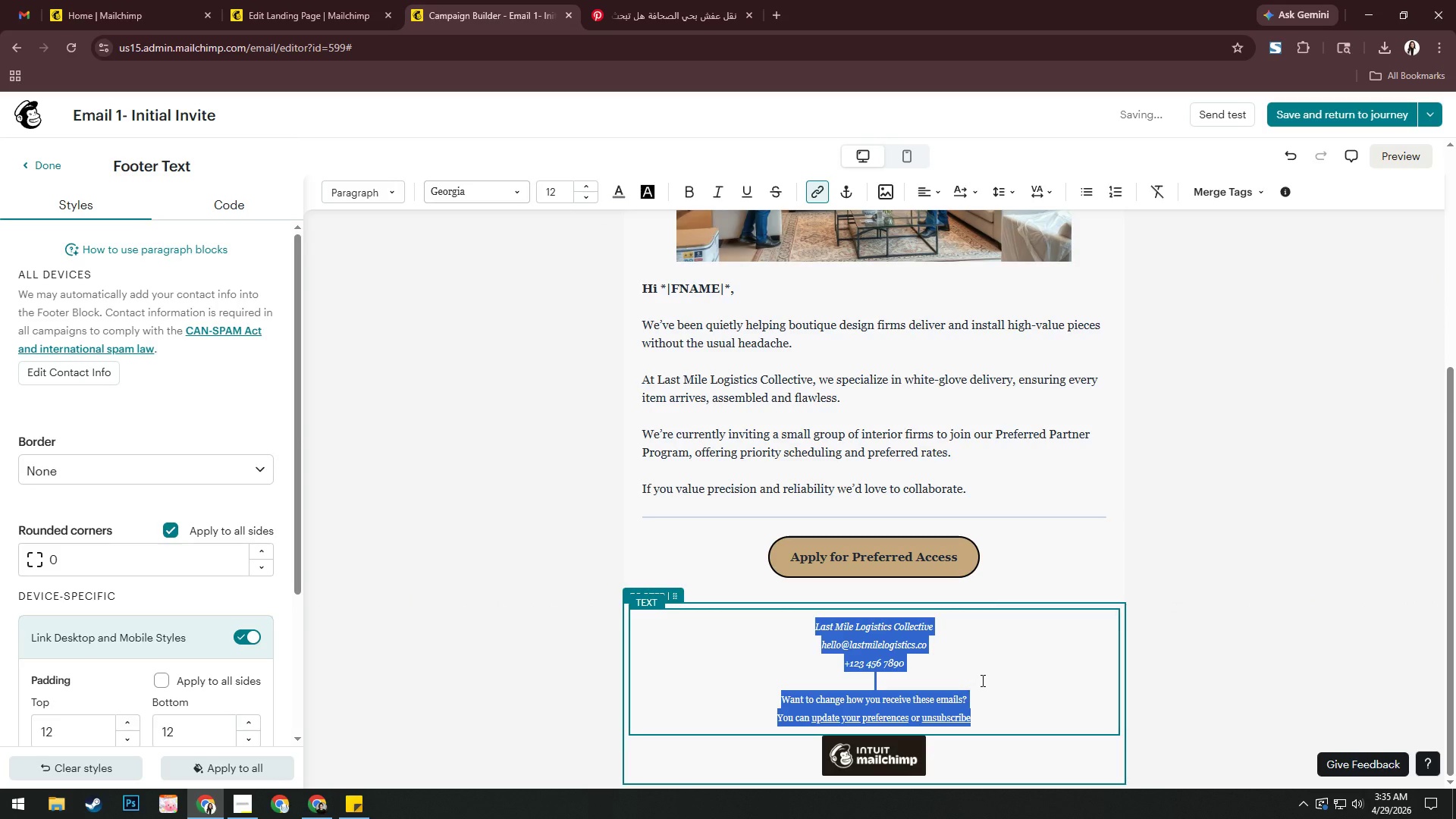 
left_click([981, 680])
 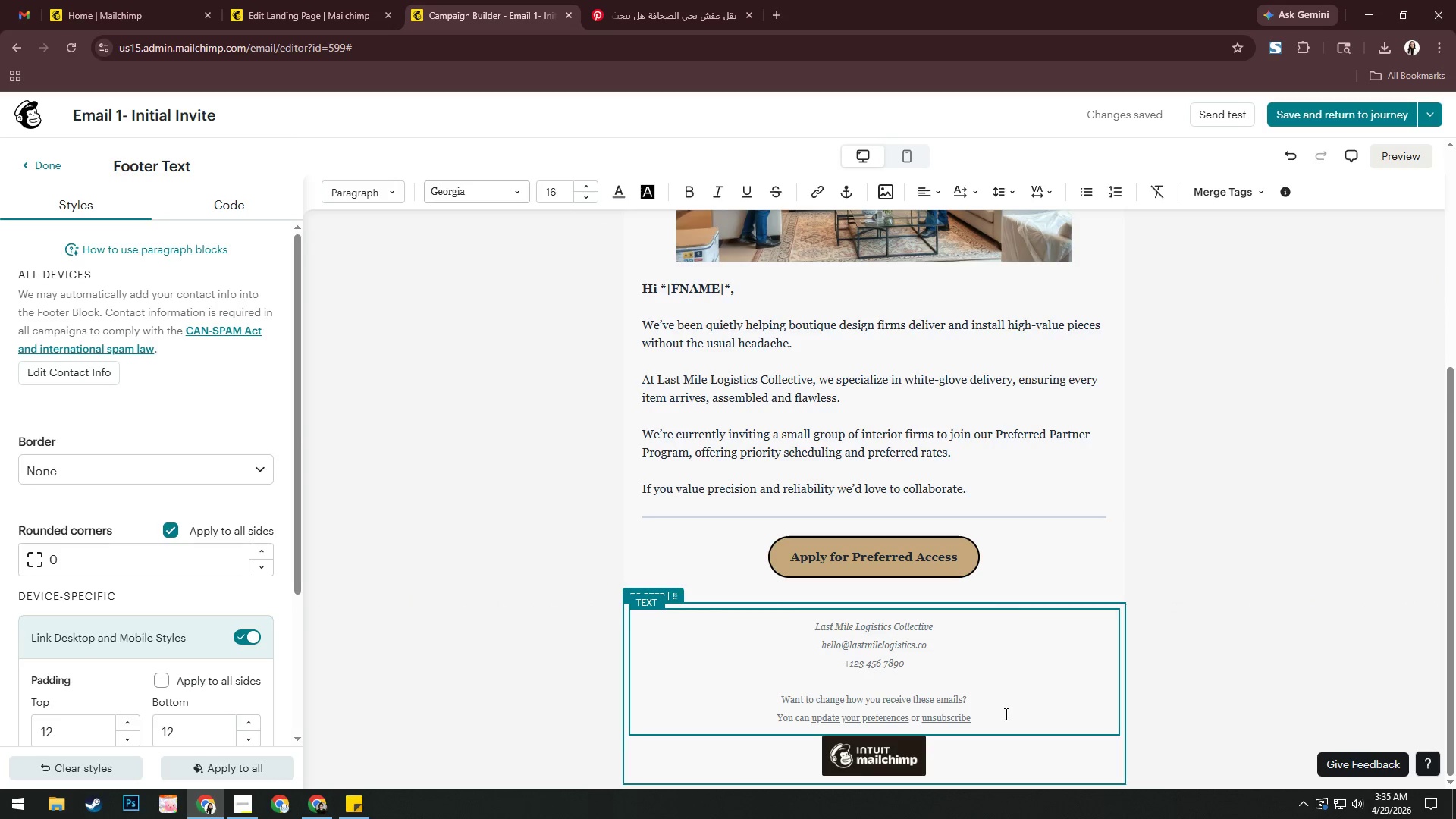 
left_click_drag(start_coordinate=[1003, 719], to_coordinate=[777, 629])
 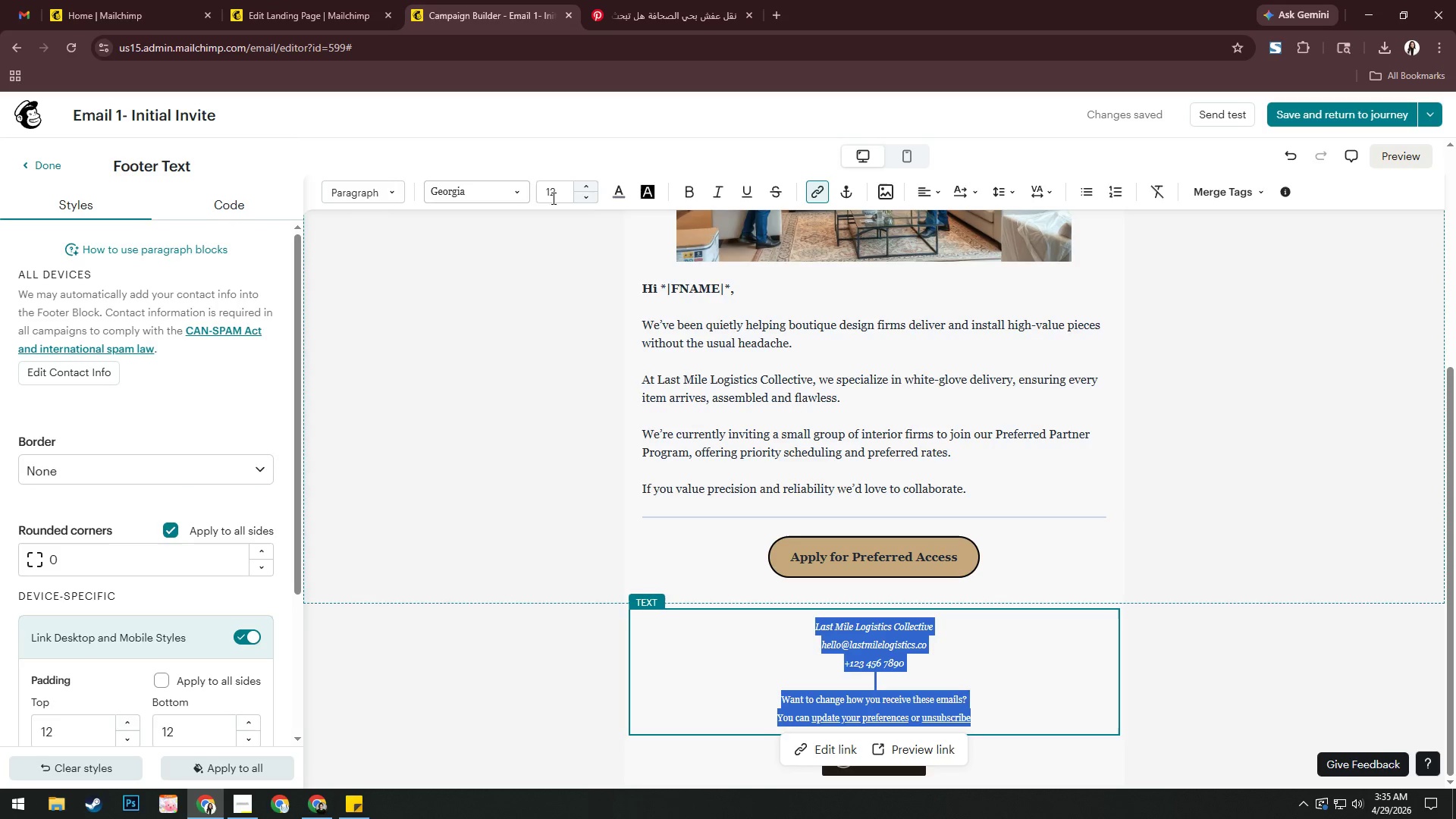 
left_click([615, 195])
 